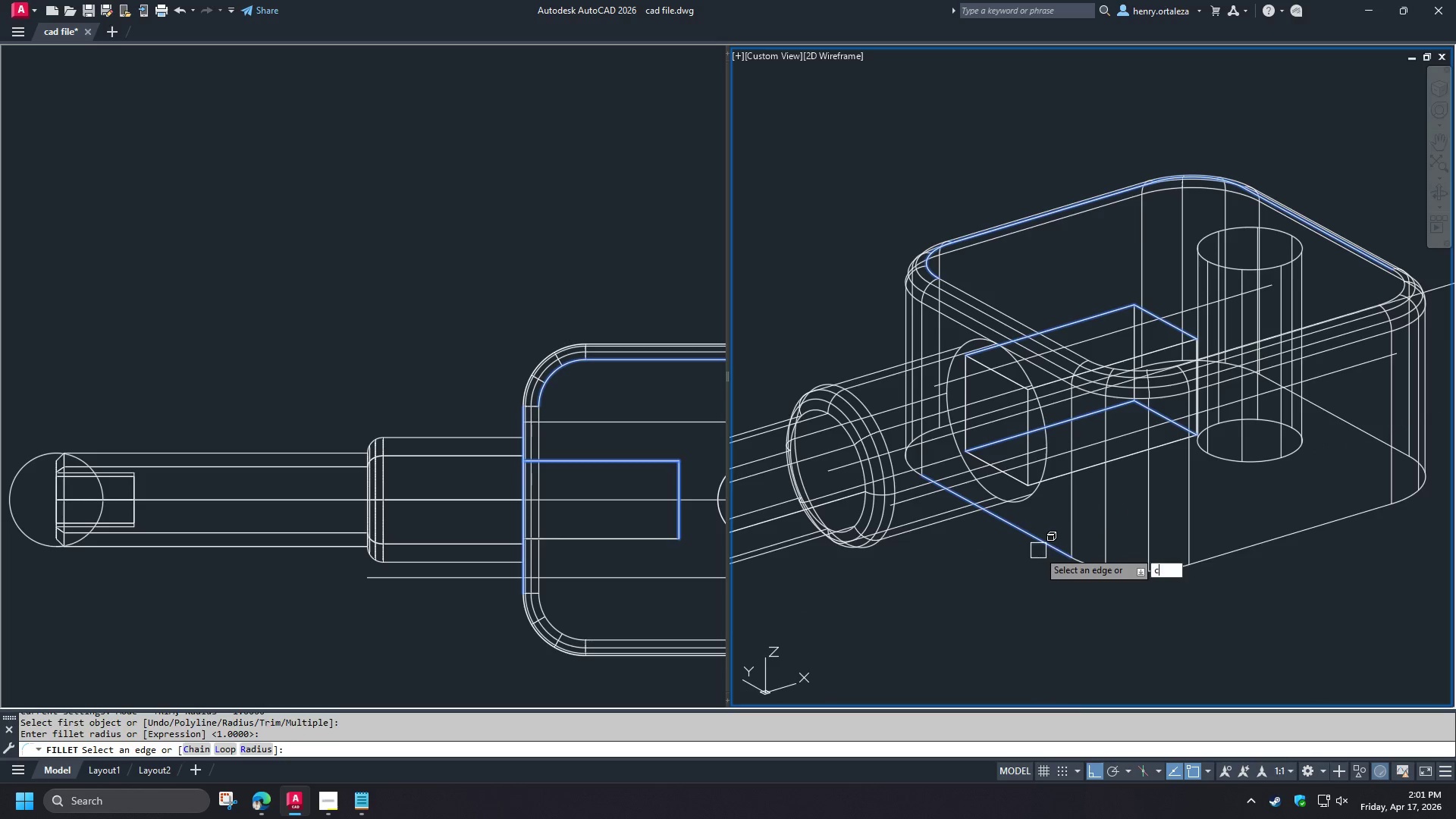 
key(Space)
 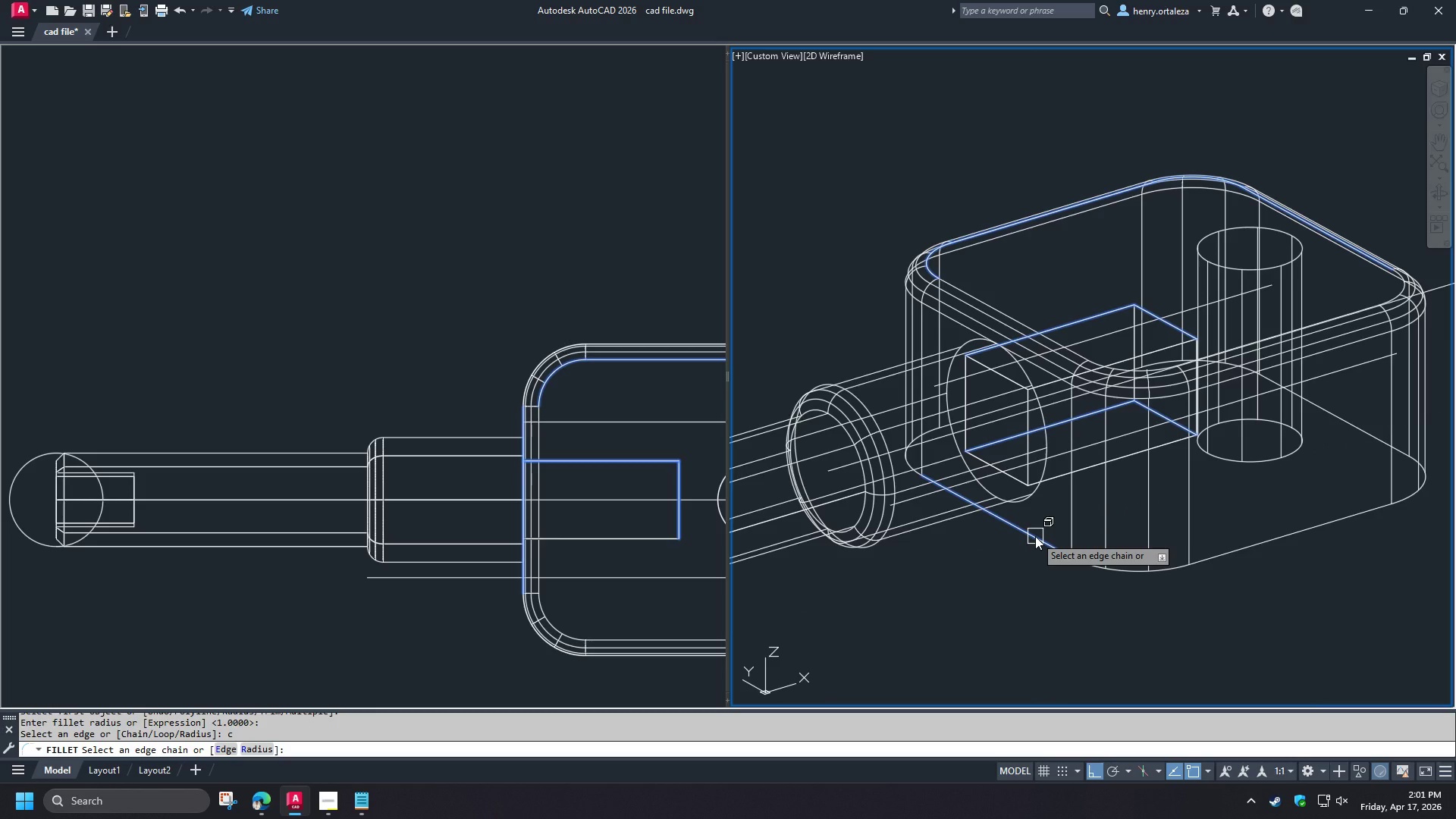 
left_click([1035, 536])
 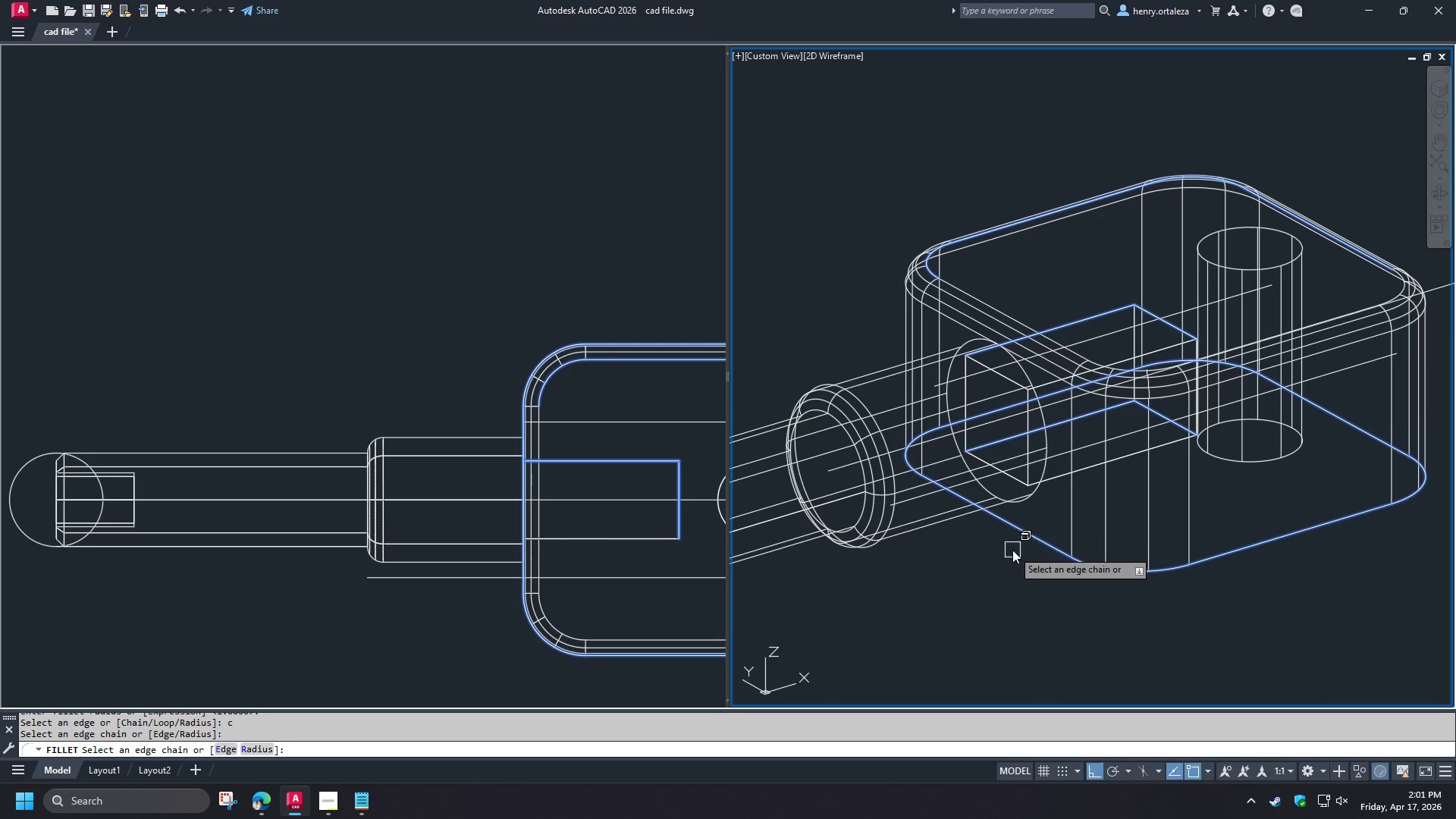 
key(Space)
 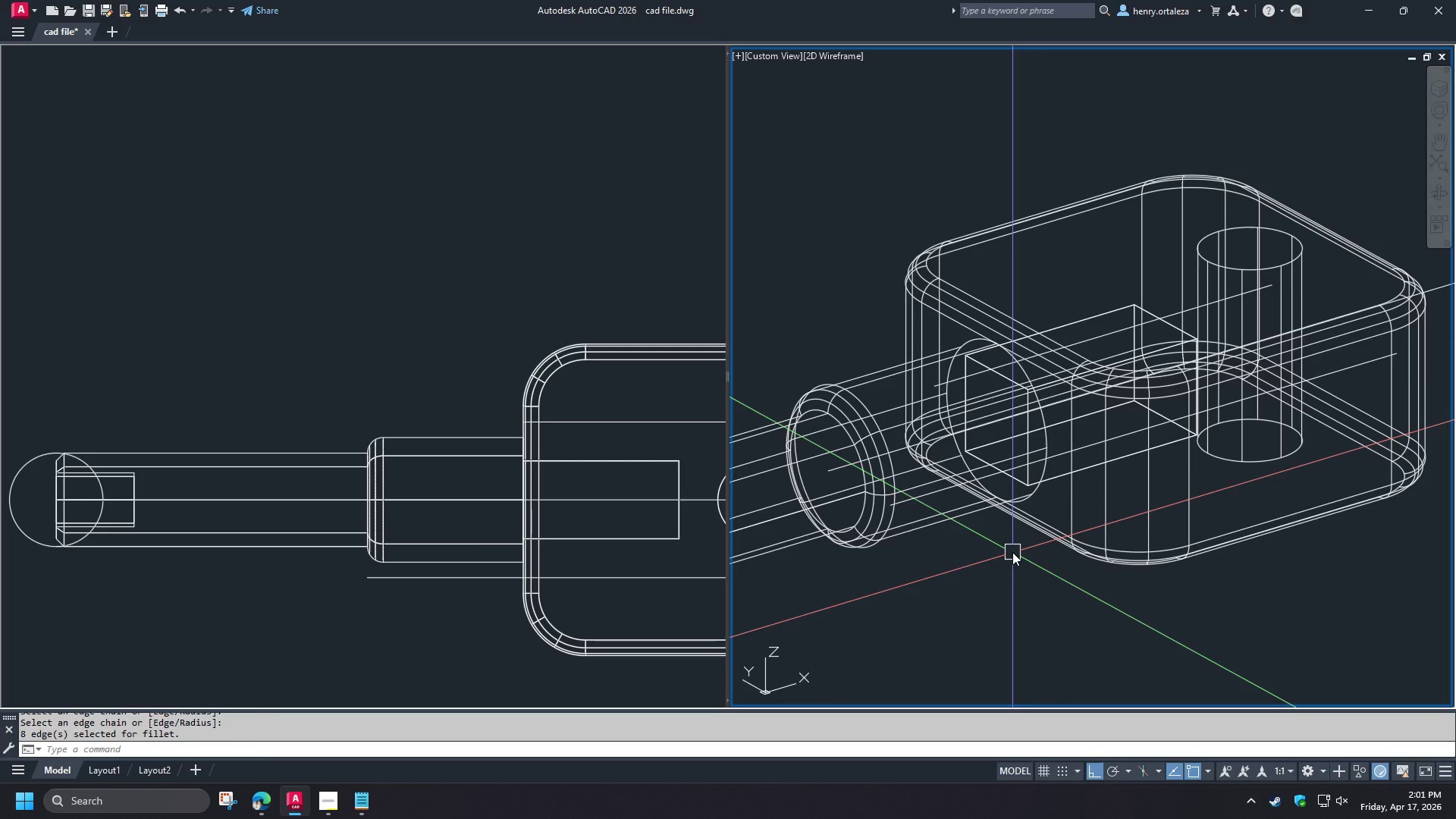 
key(Space)
 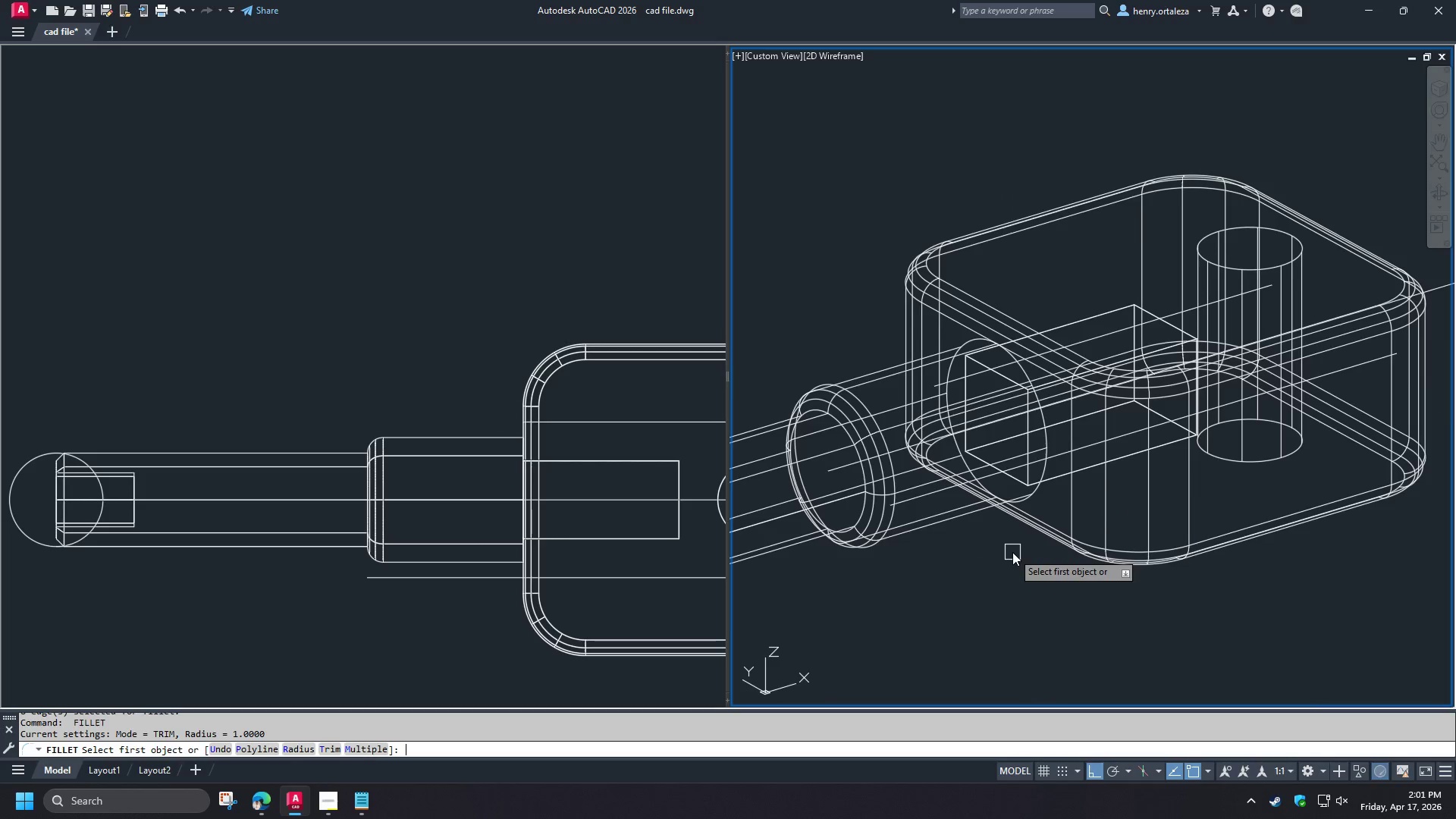 
key(Space)
 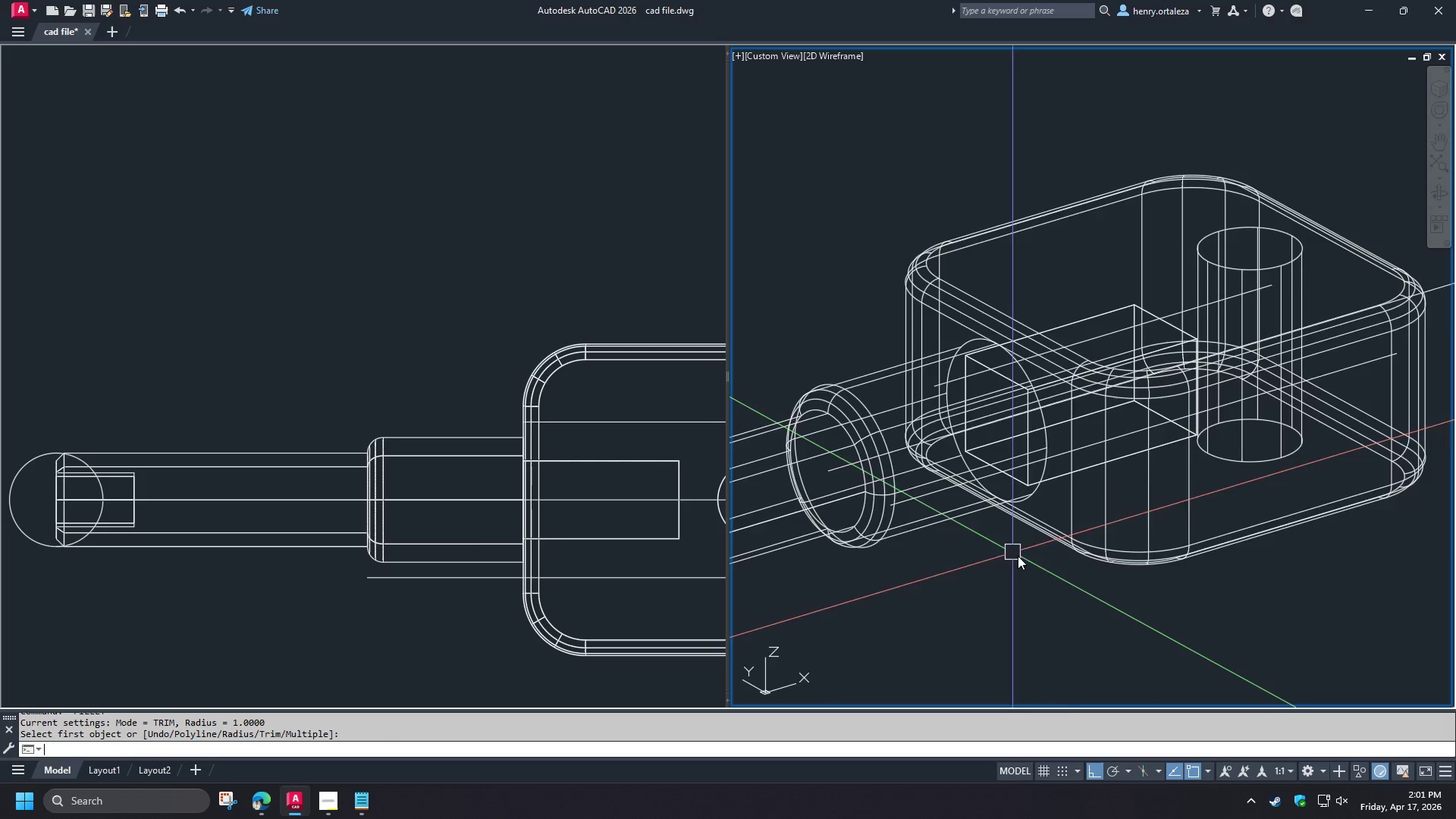 
type(re )
 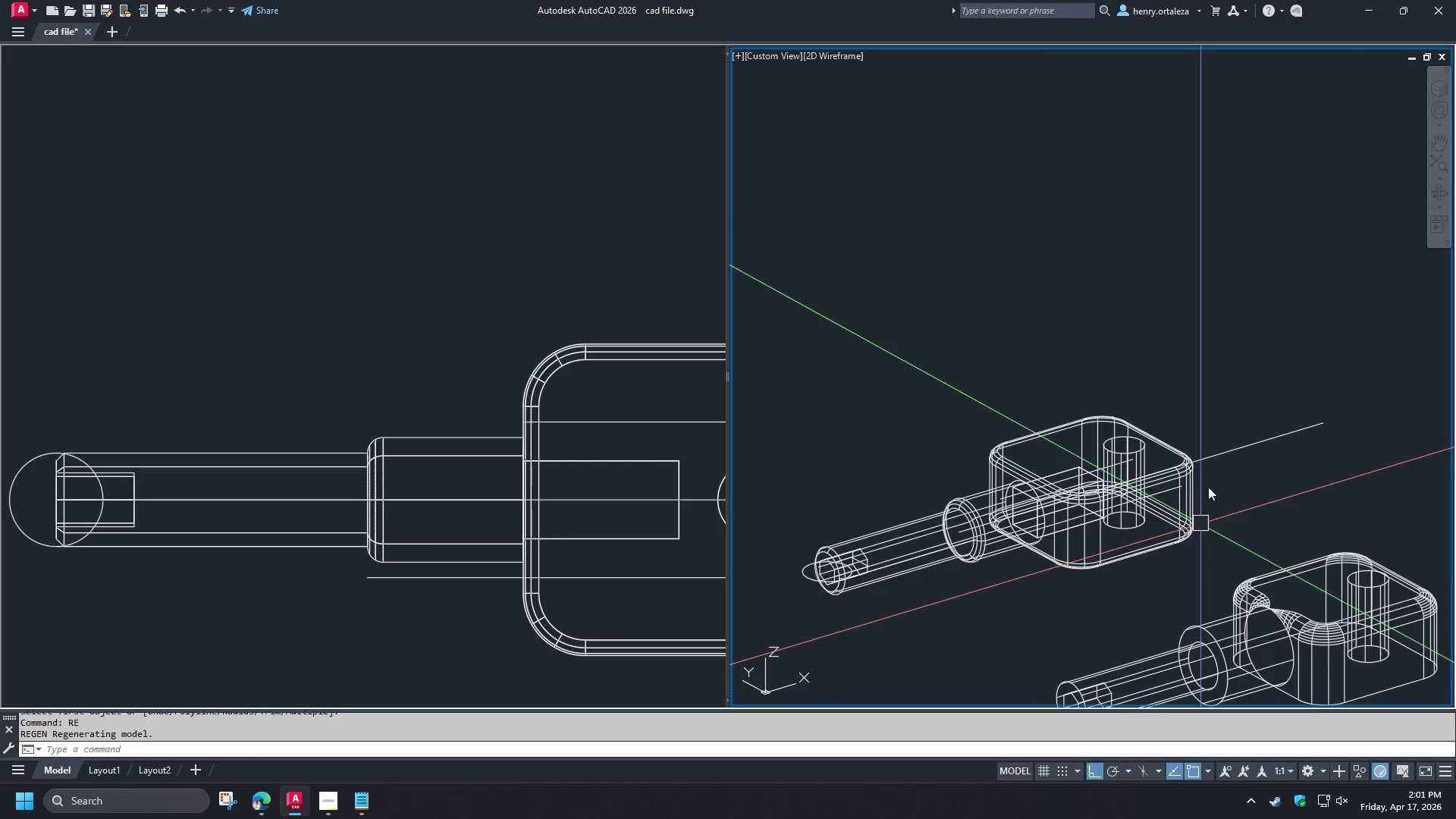 
scroll: coordinate [1046, 573], scroll_direction: down, amount: 2.0
 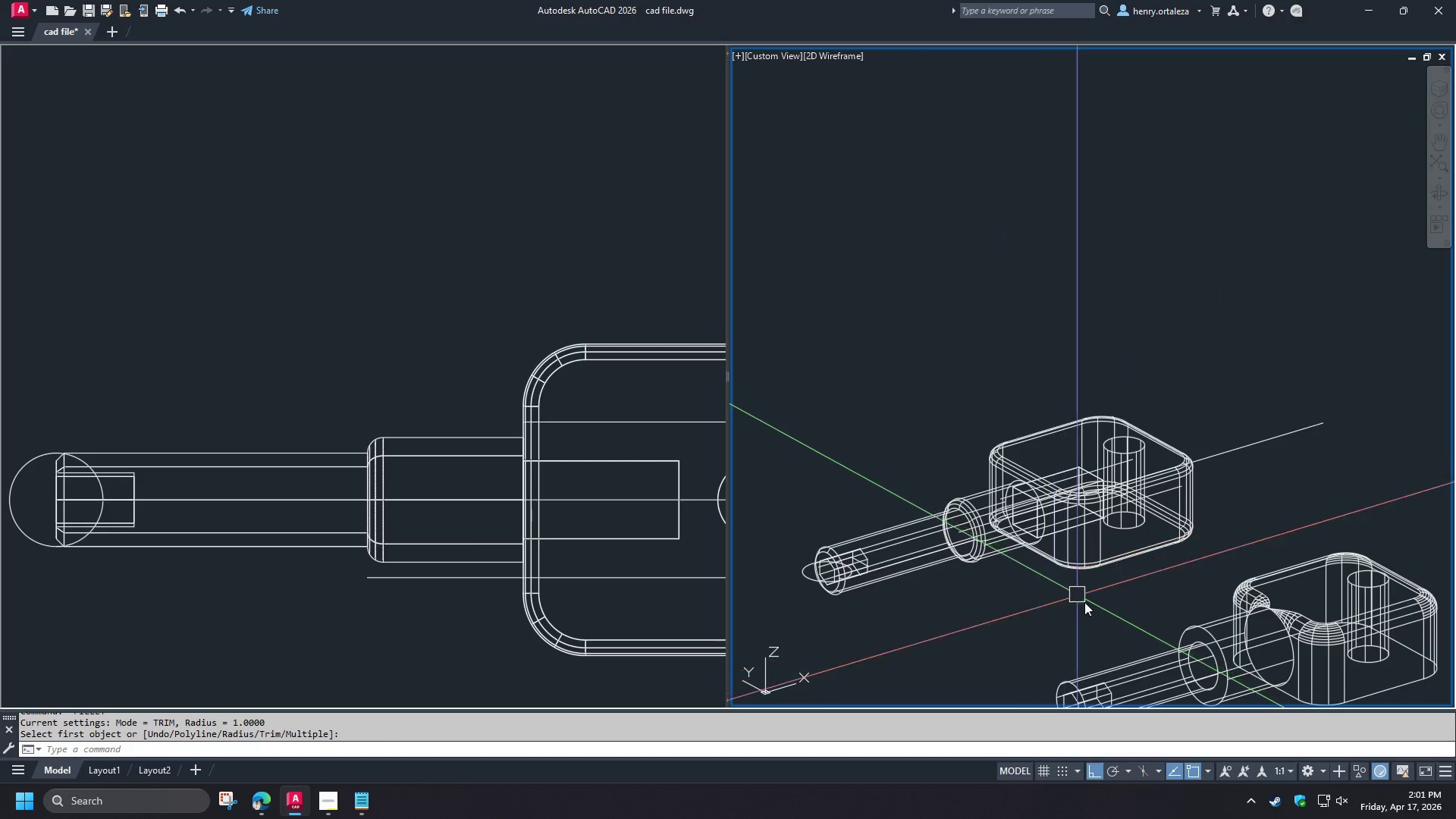 
scroll: coordinate [1190, 417], scroll_direction: up, amount: 2.0
 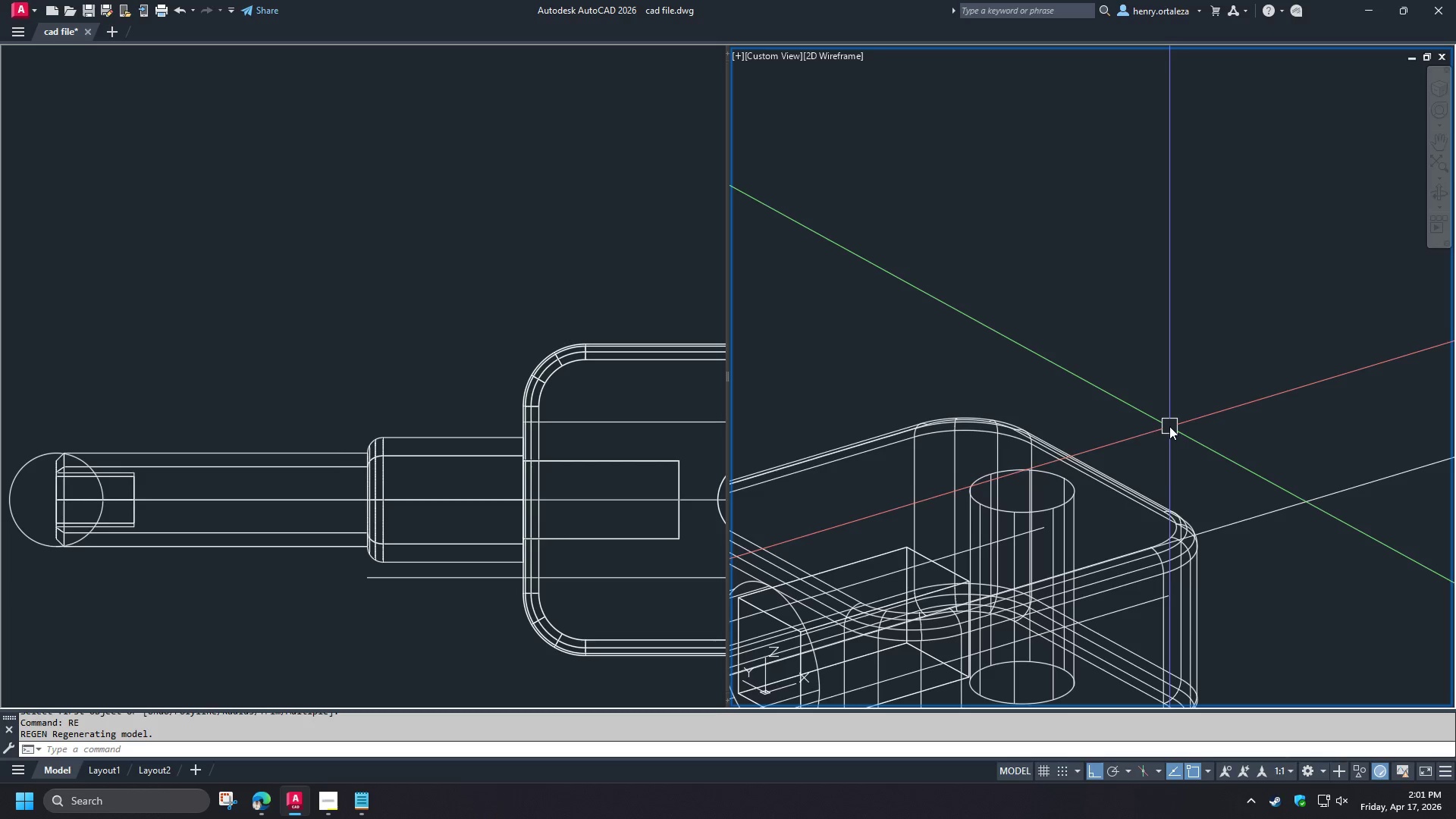 
key(F)
 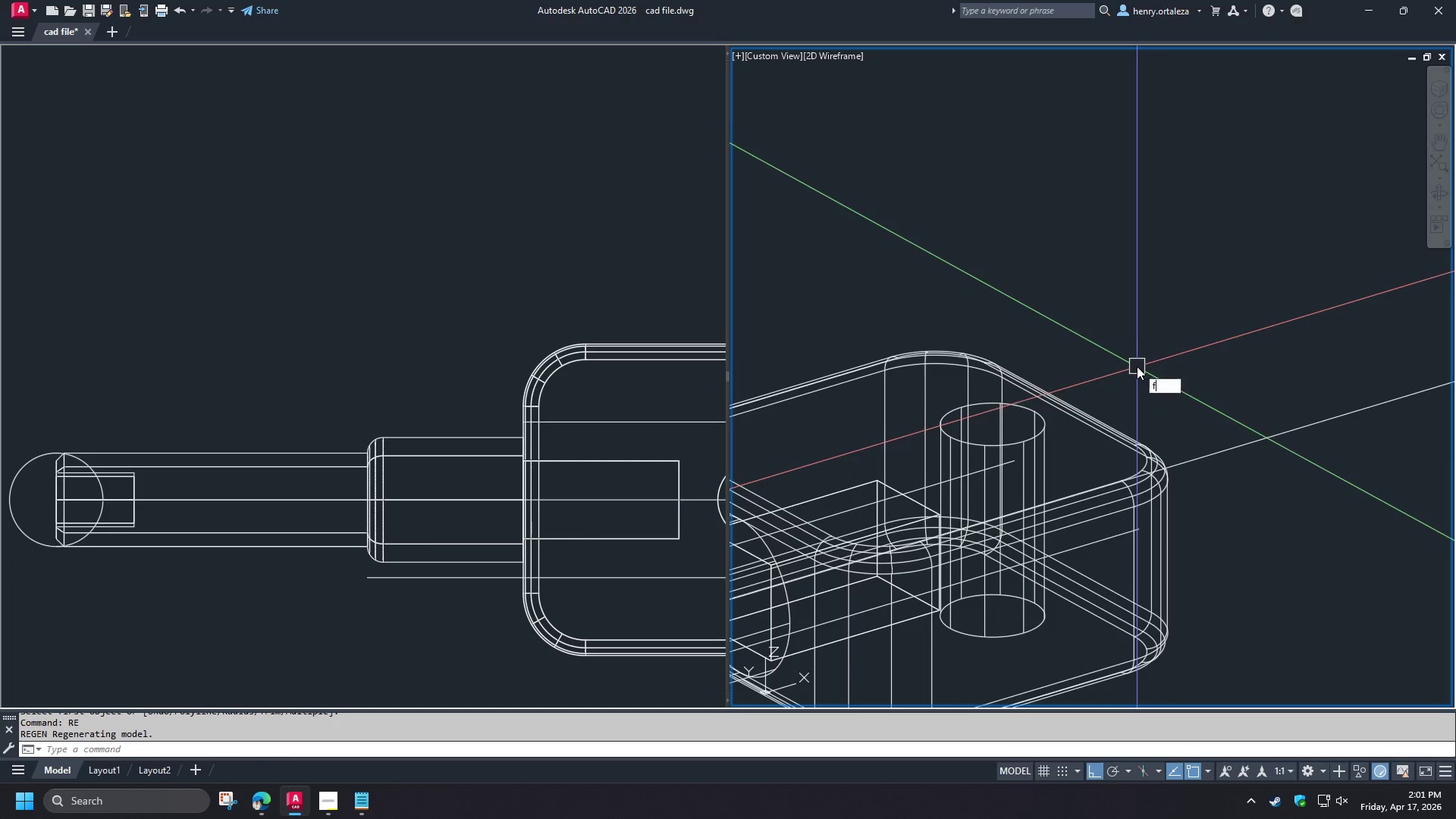 
key(Space)
 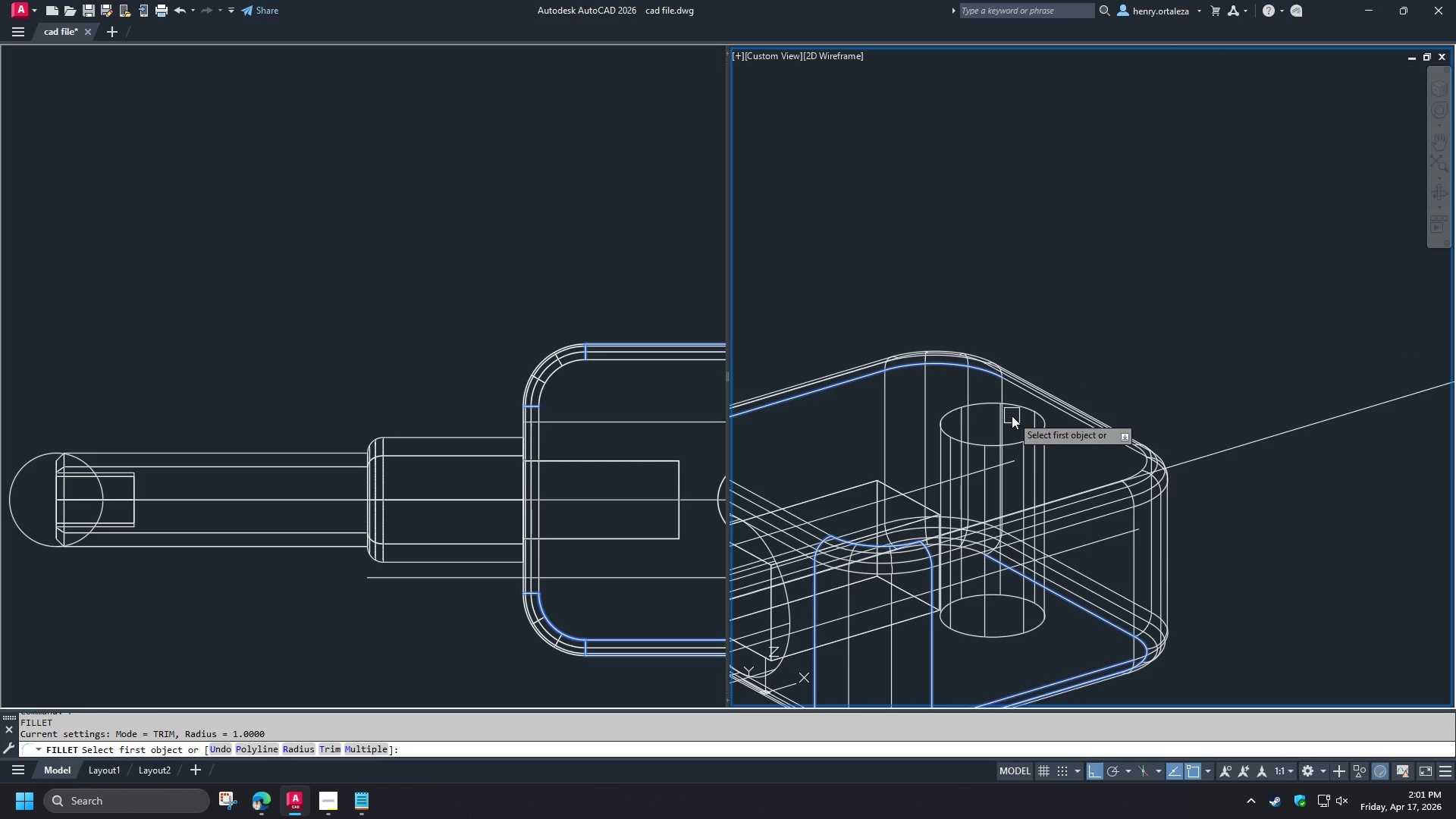 
left_click([1012, 407])
 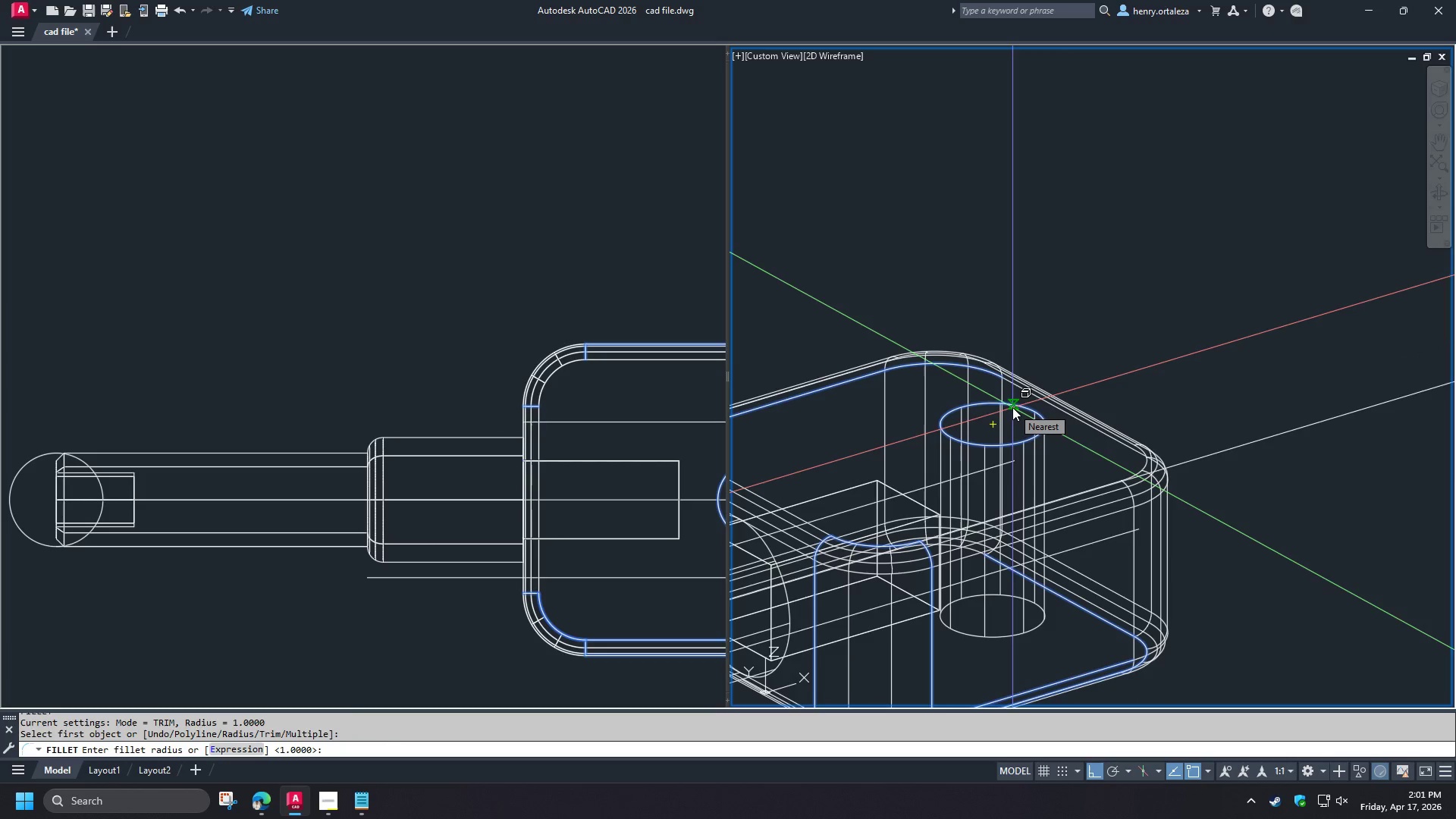 
key(Space)
 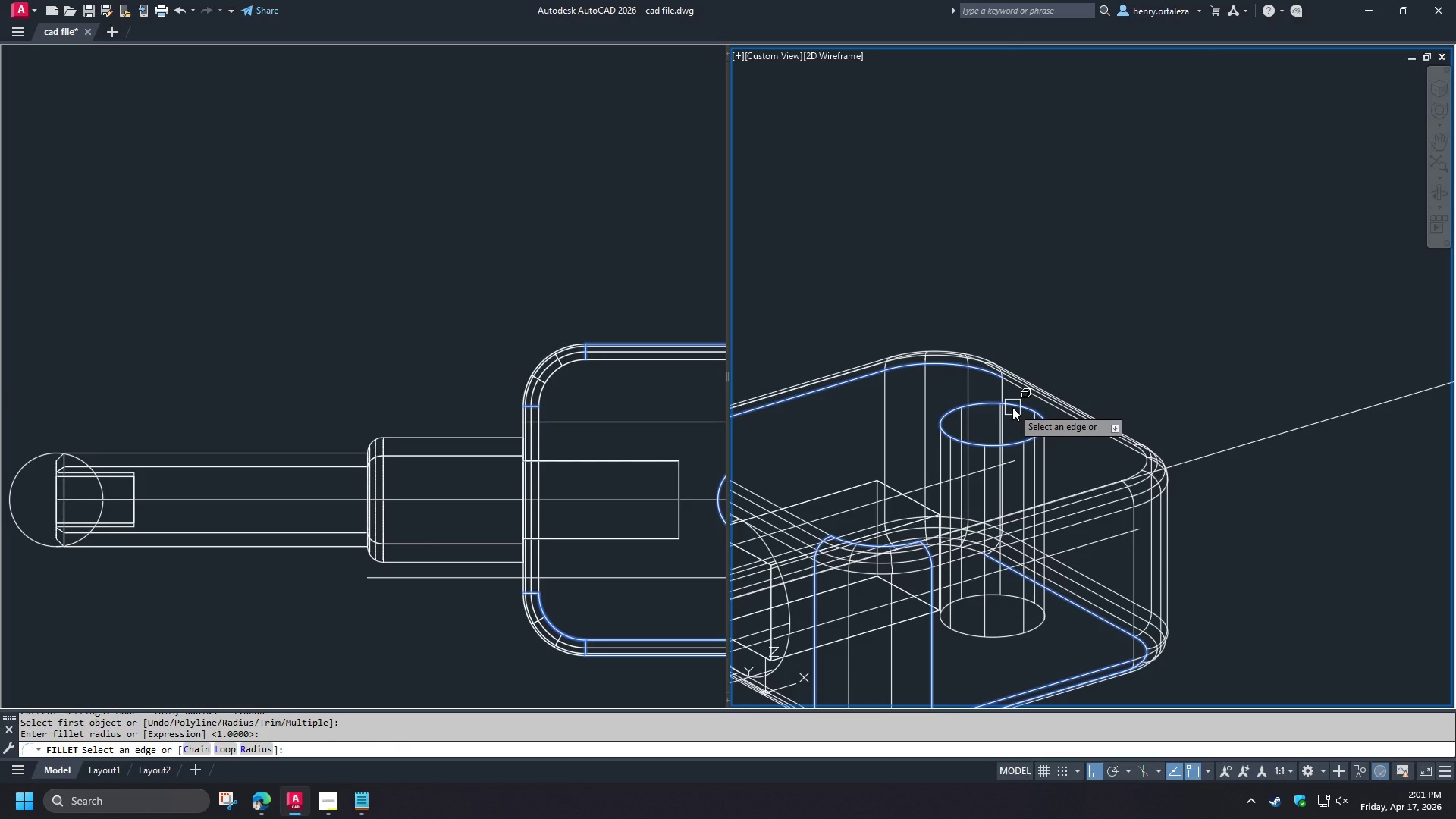 
key(Space)
 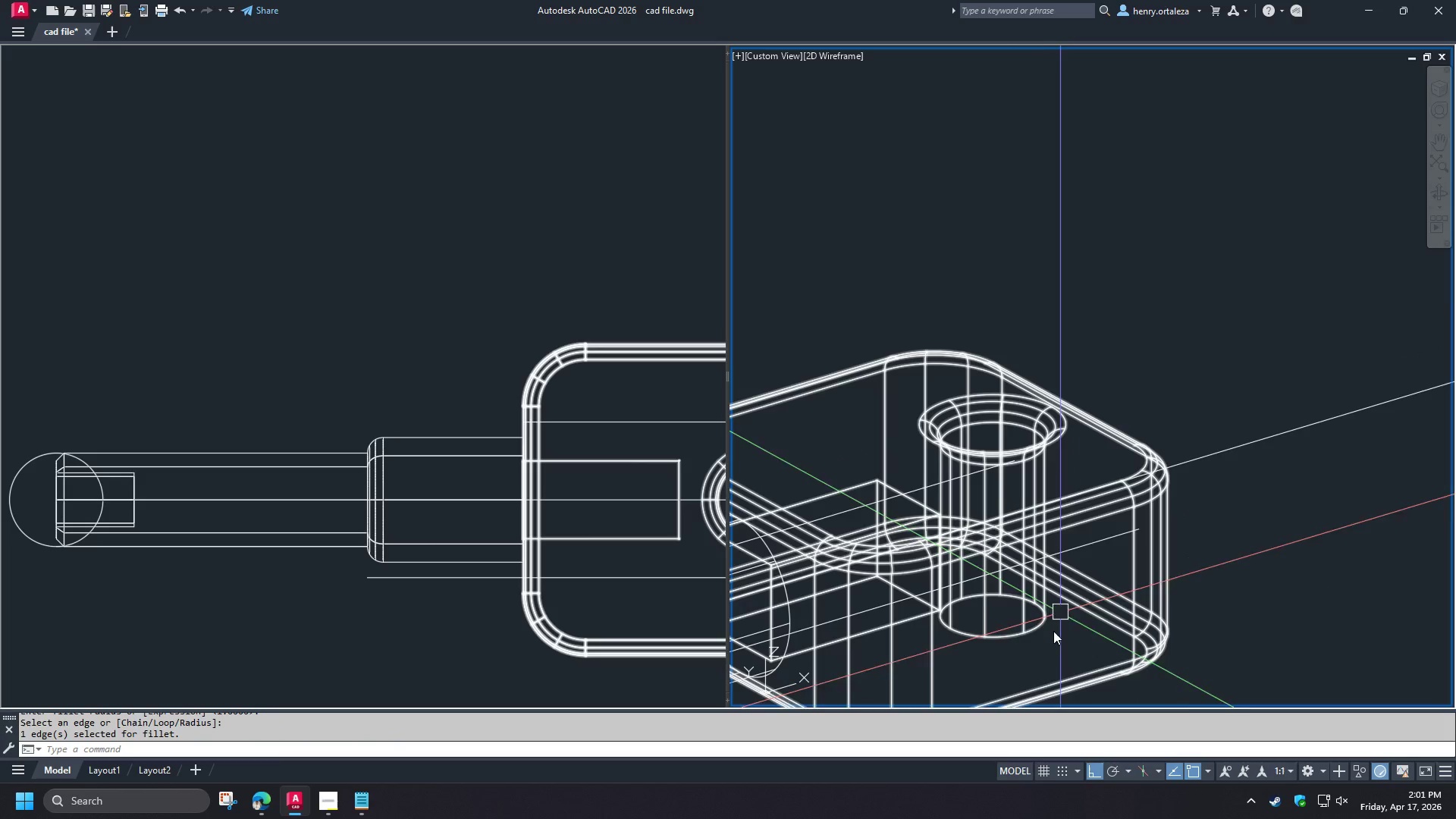 
key(Space)
 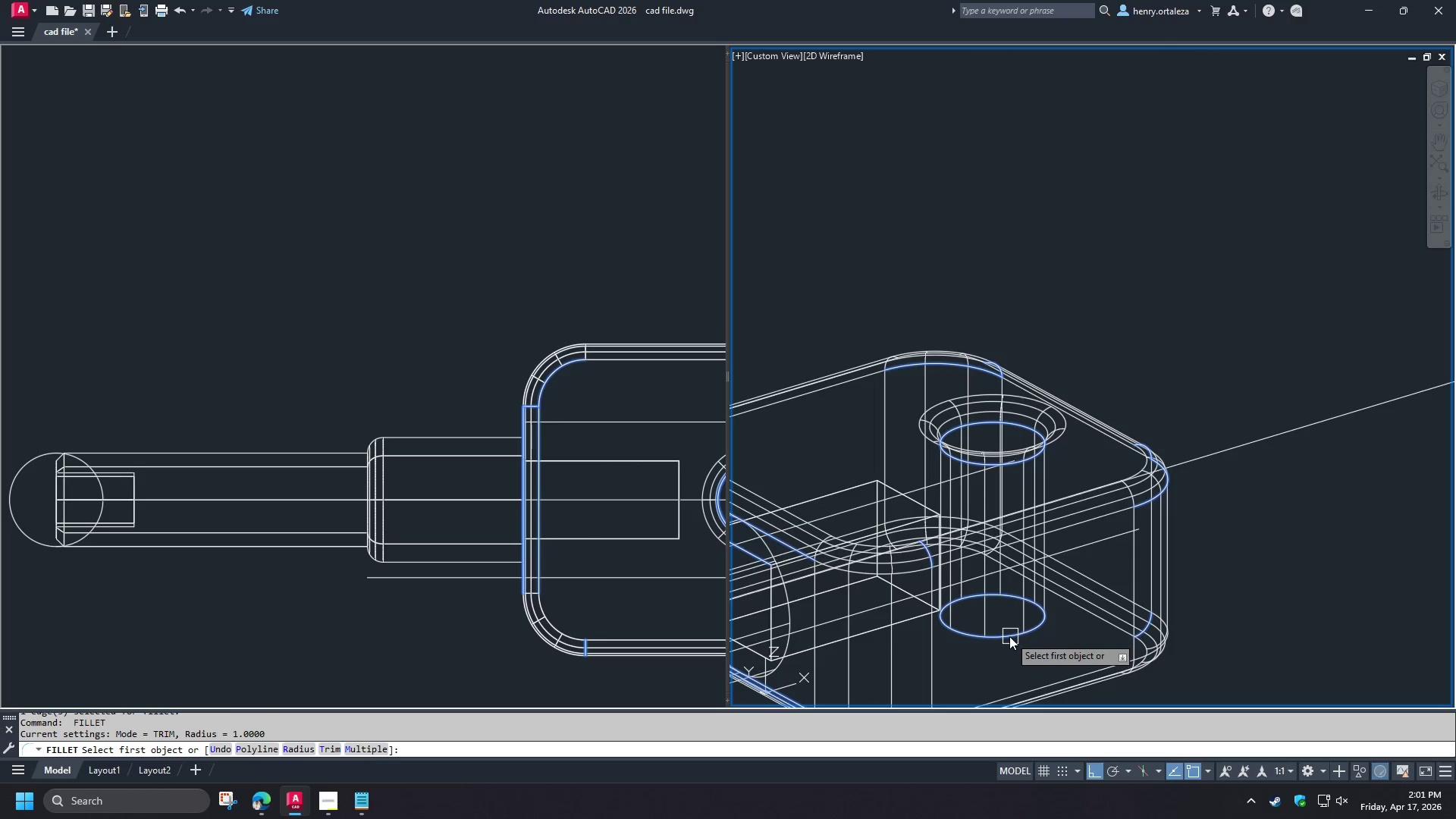 
left_click([1009, 635])
 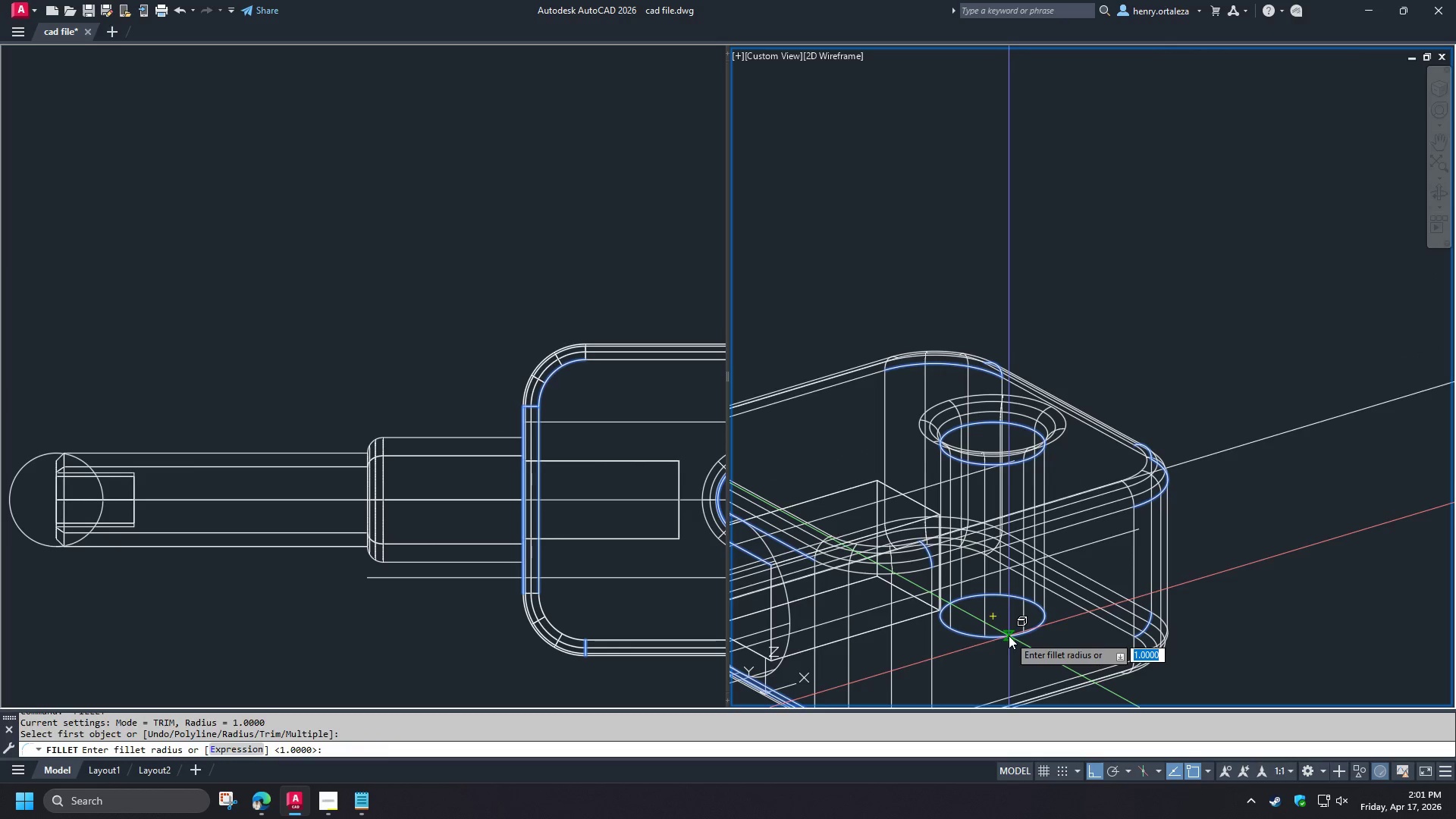 
key(Space)
 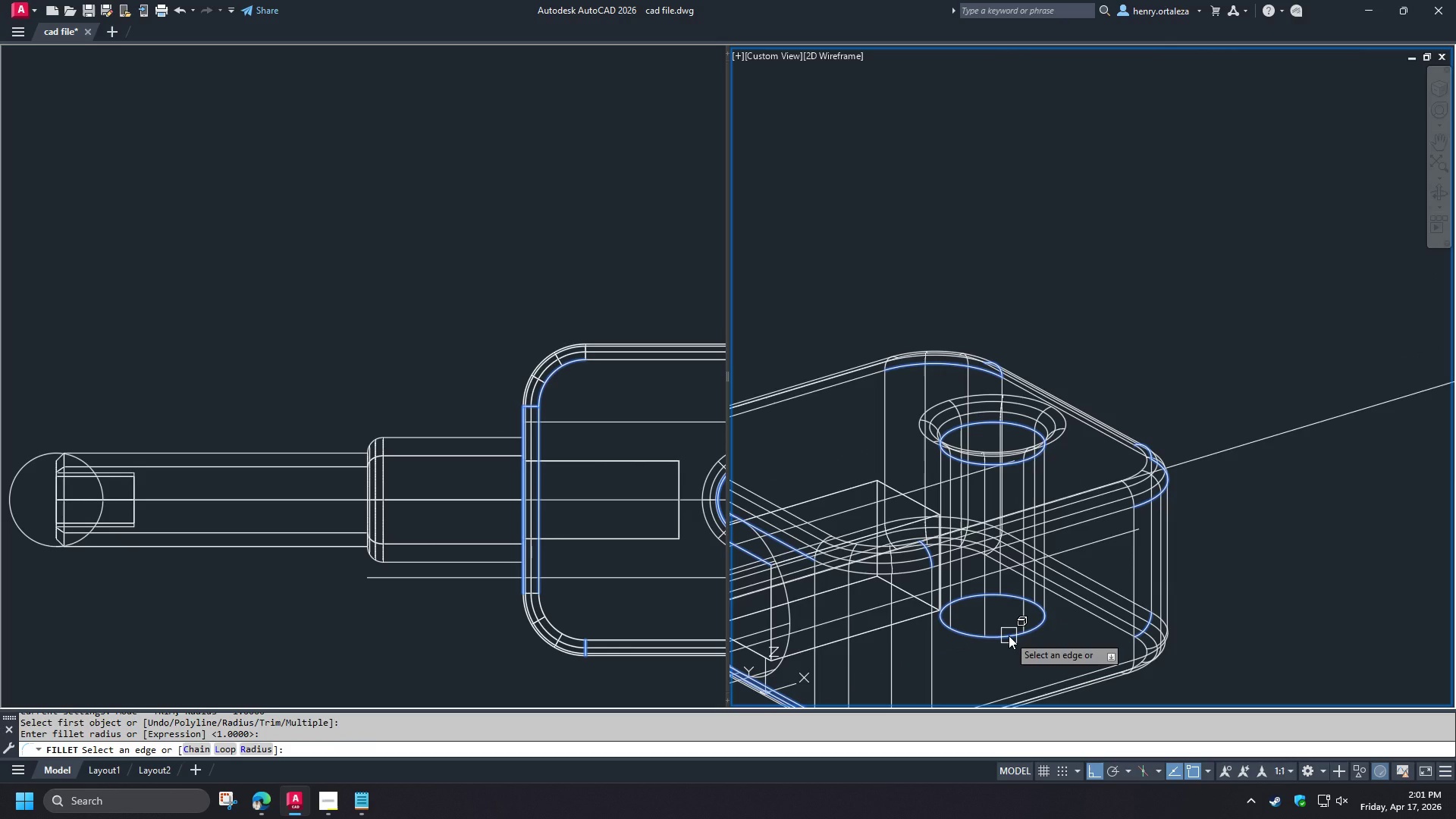 
key(Space)
 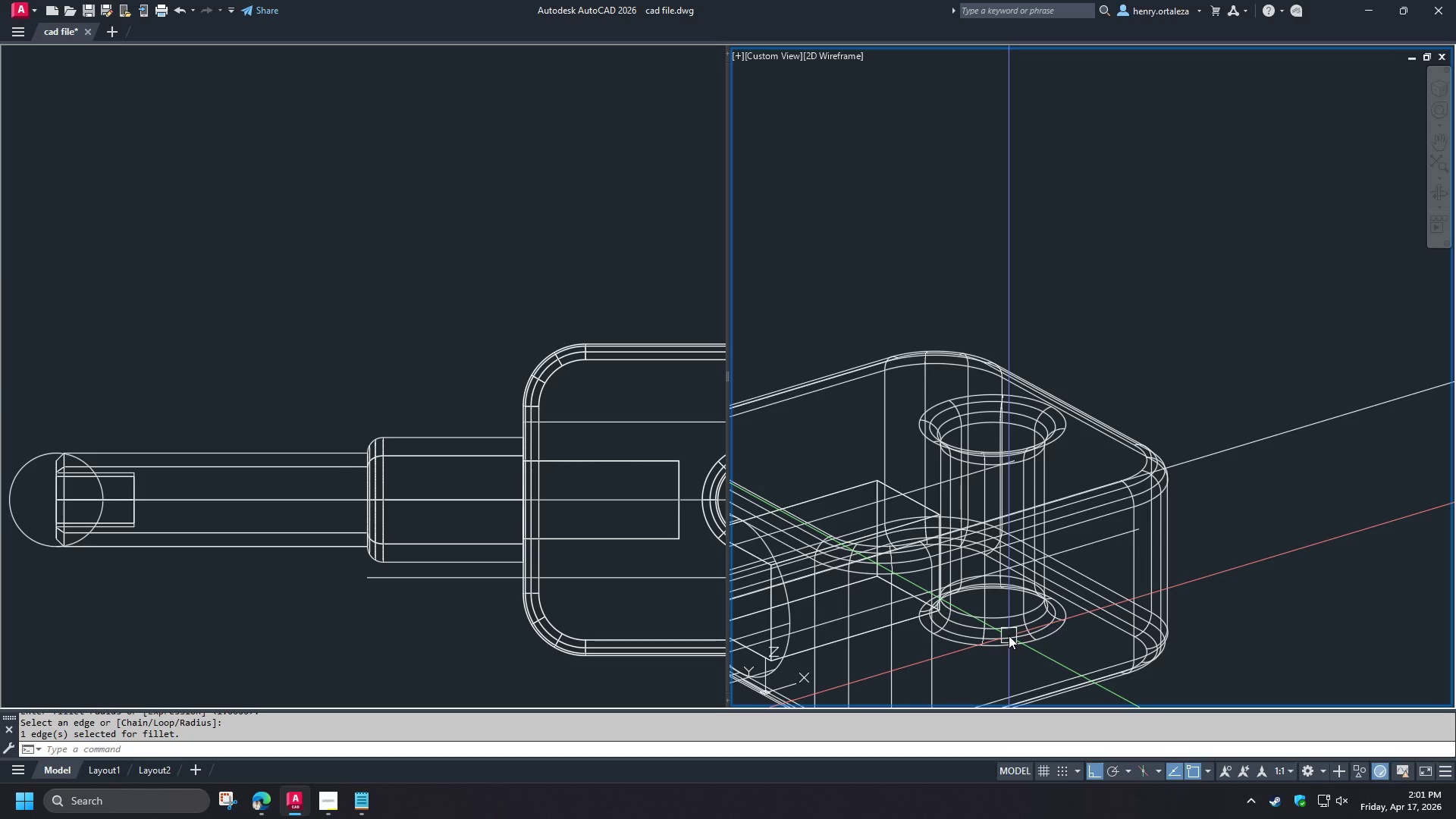 
key(Space)
 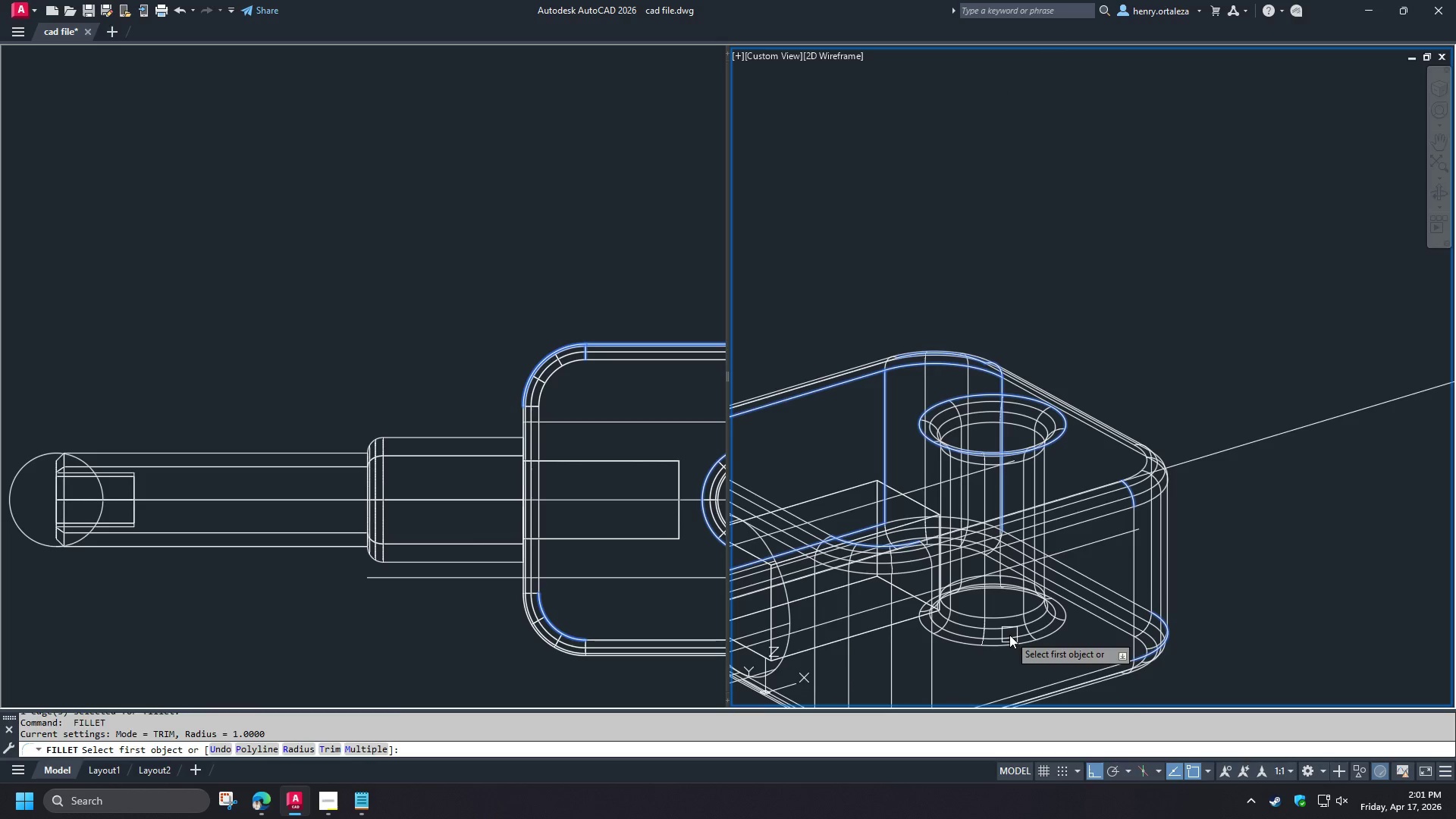 
key(Space)
 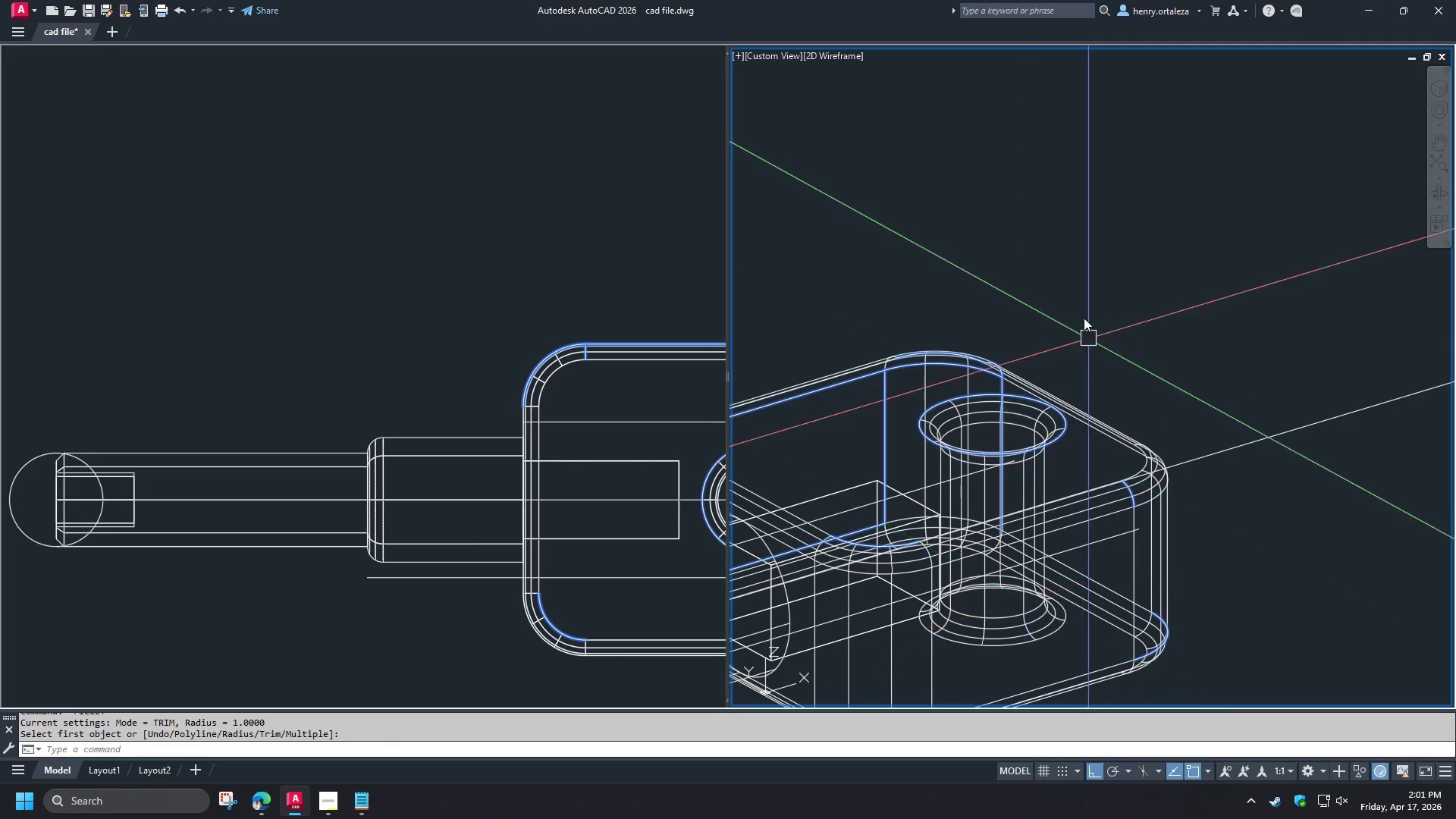 
type(re )
 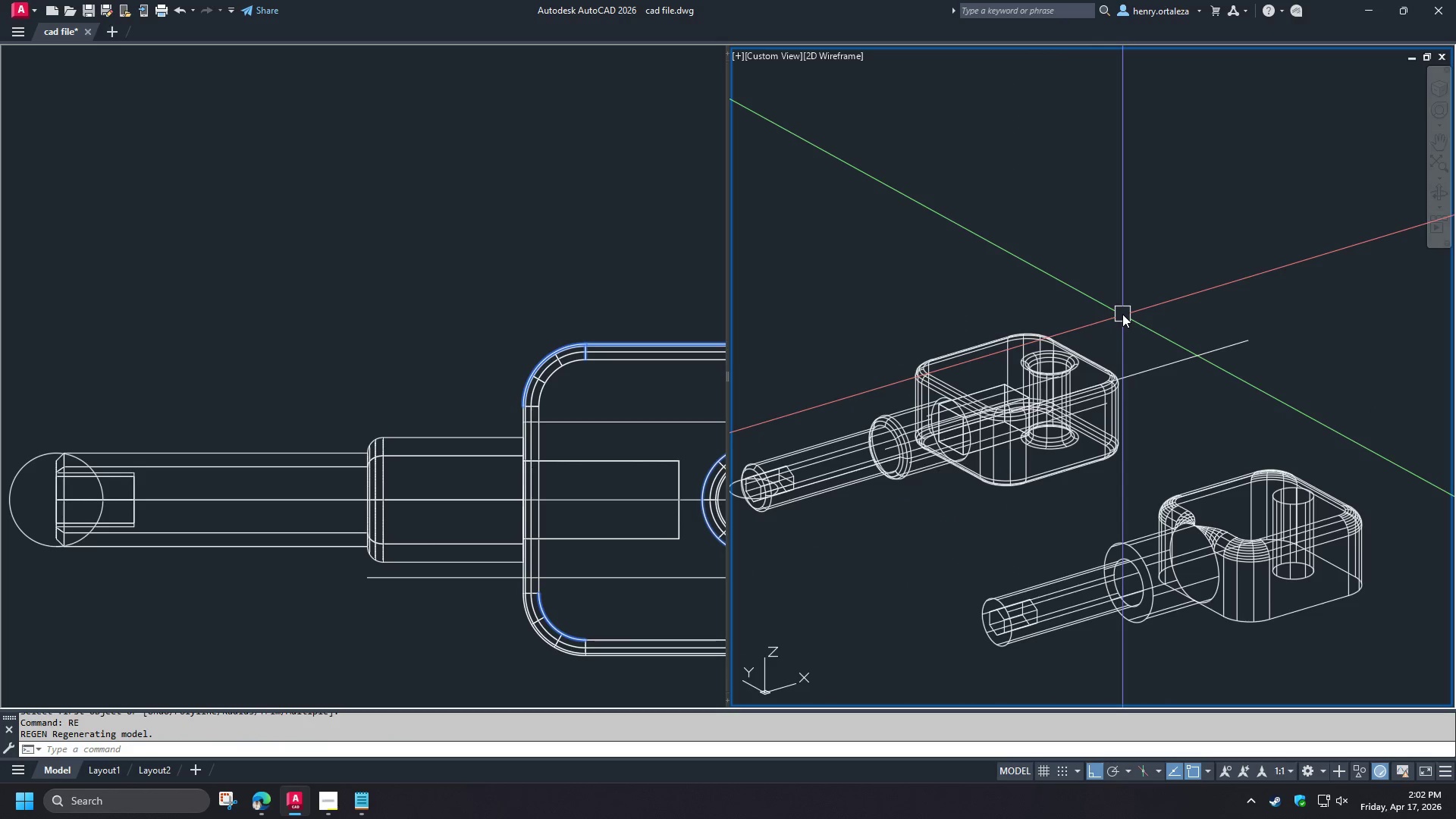 
scroll: coordinate [1085, 322], scroll_direction: down, amount: 2.0
 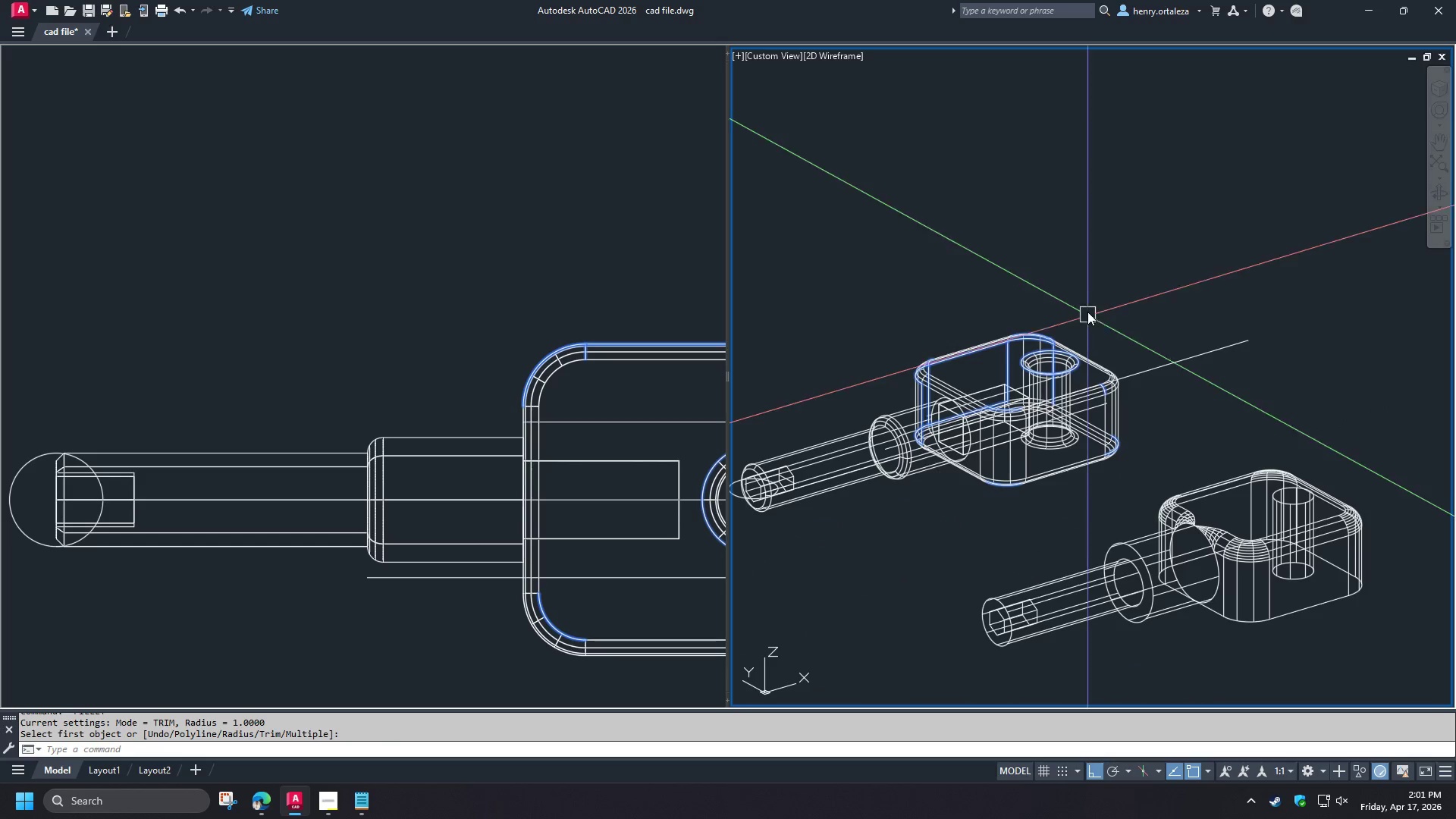 
type(vs s )
 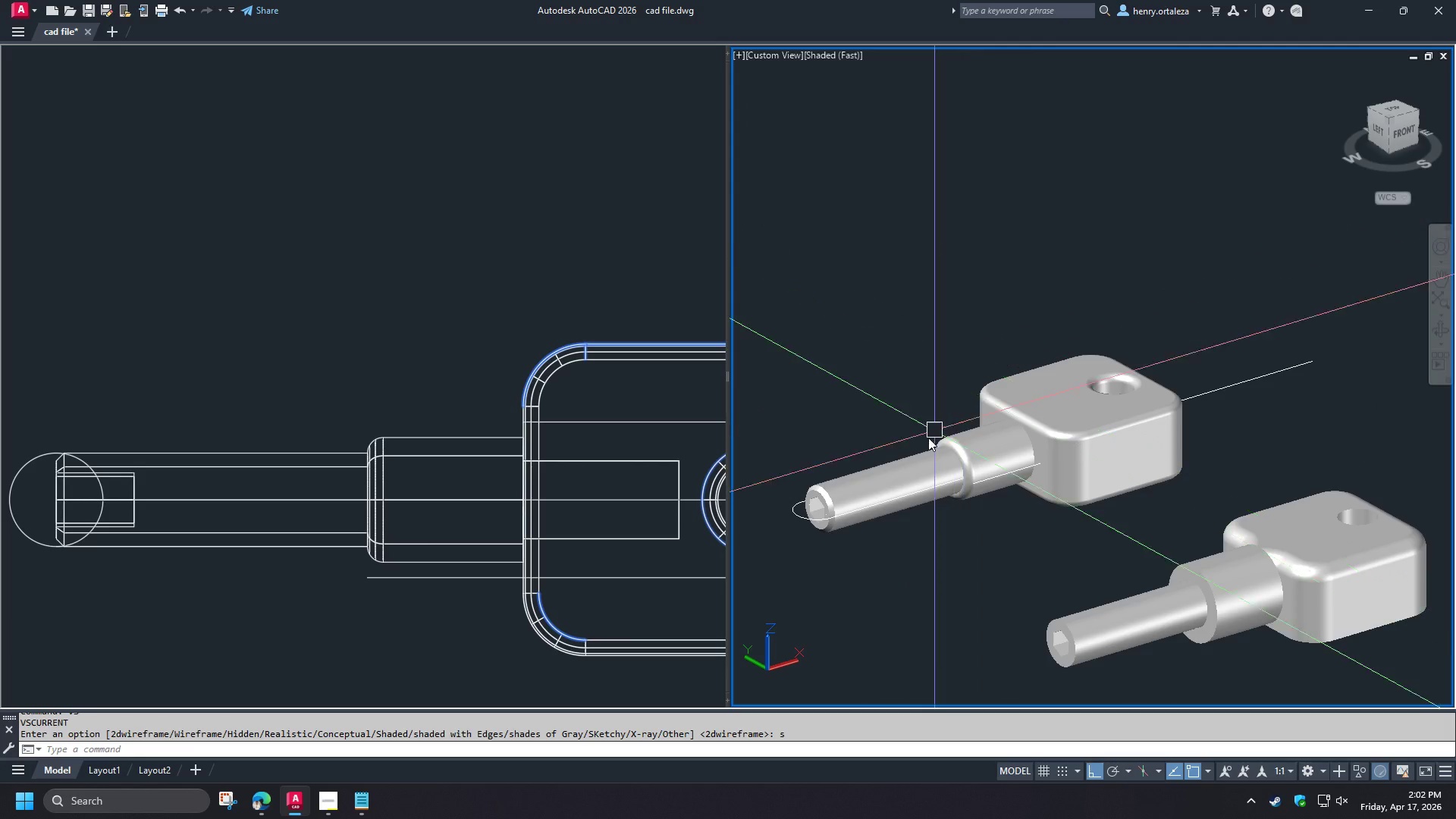 
hold_key(key=ShiftLeft, duration=1.5)
 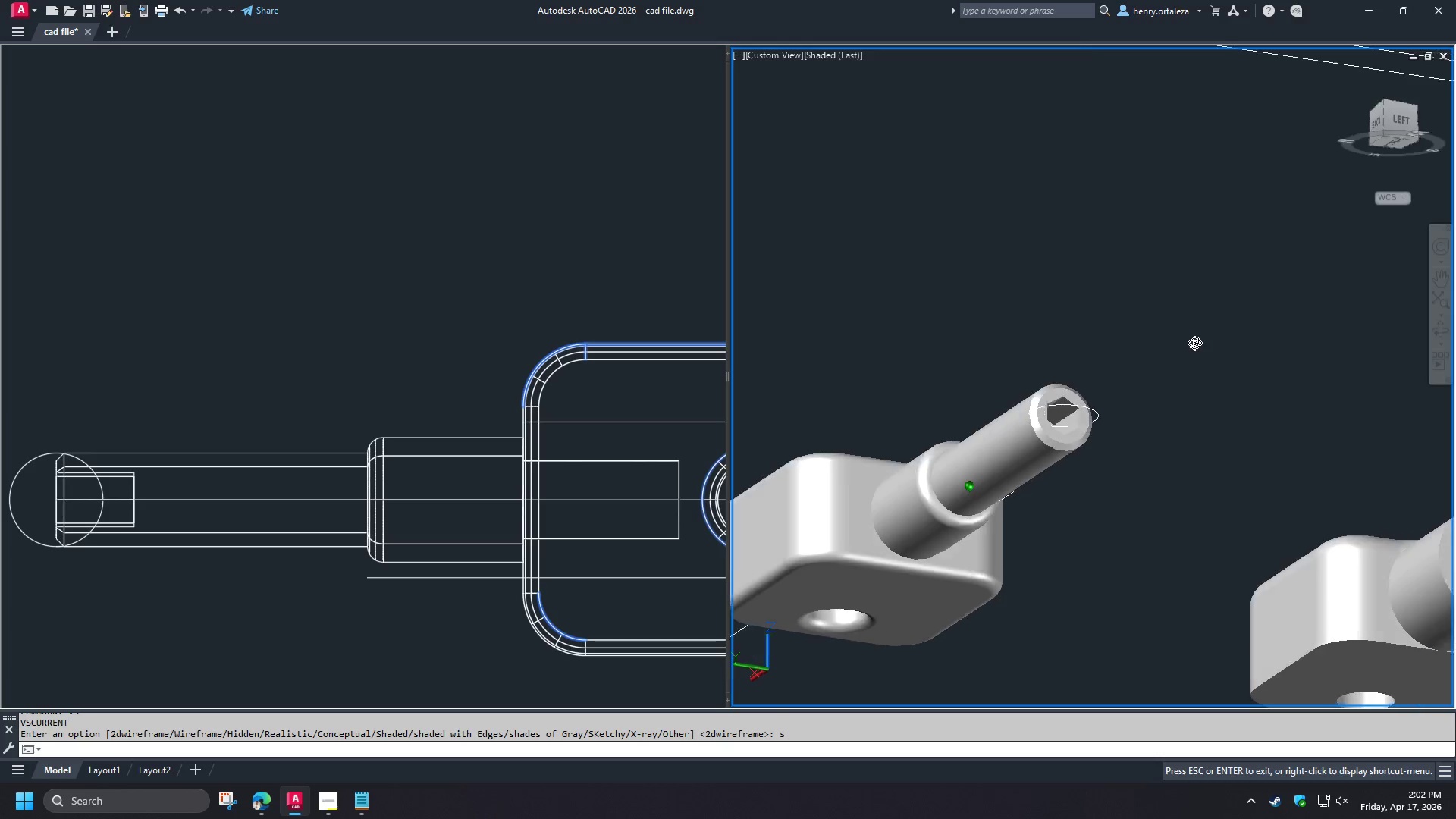 
scroll: coordinate [928, 438], scroll_direction: up, amount: 1.0
 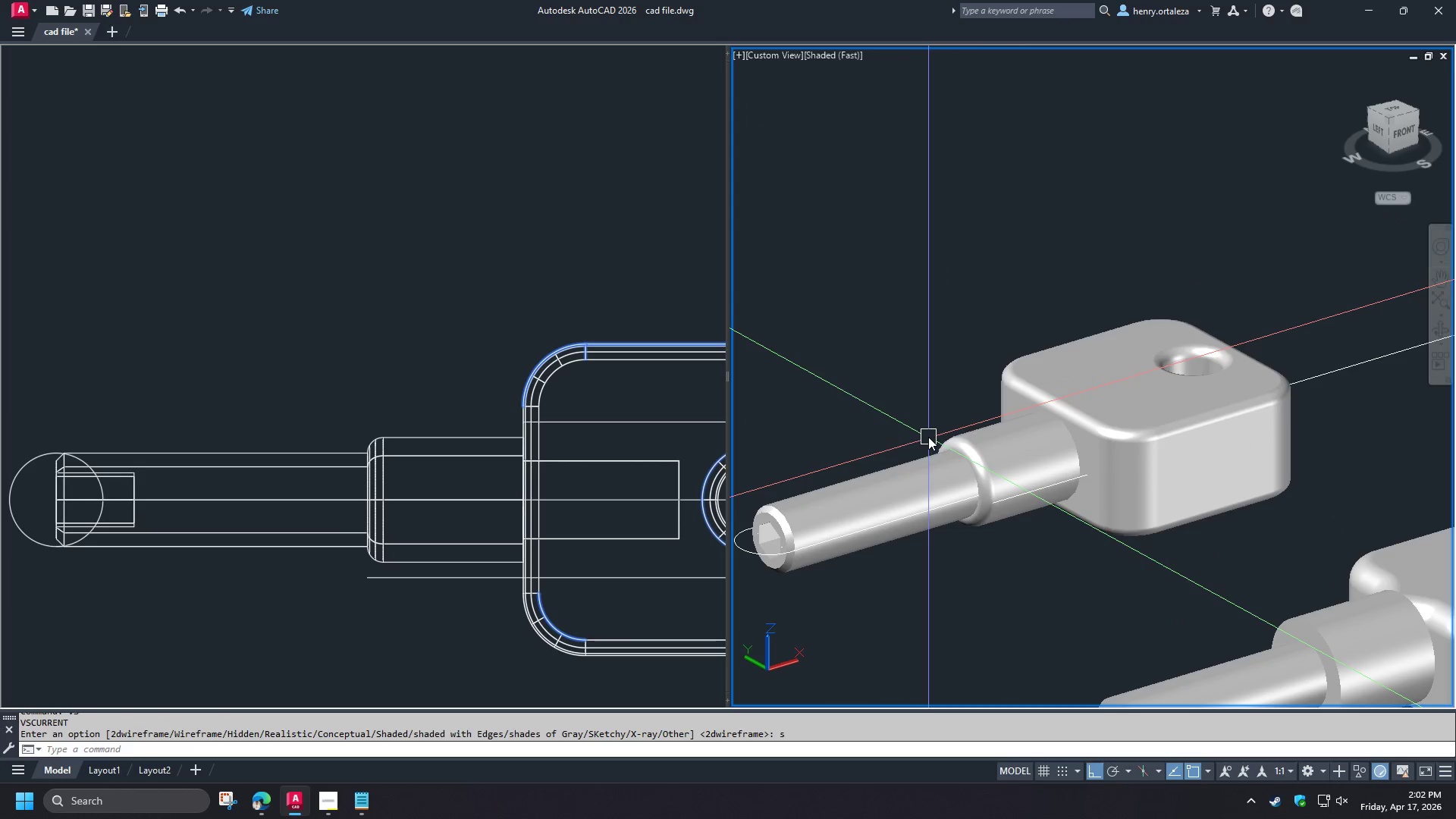 
hold_key(key=ShiftLeft, duration=1.52)
 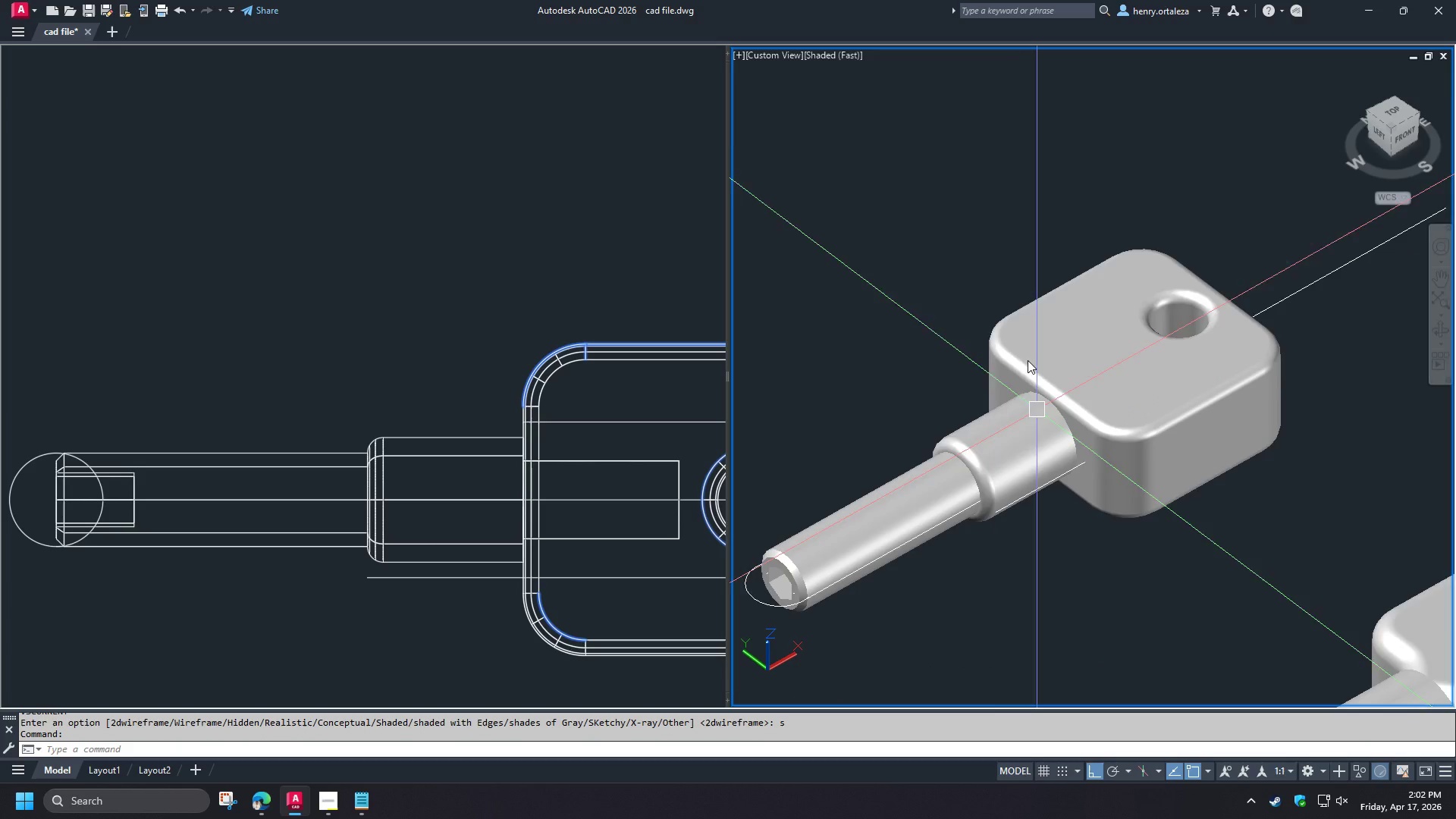 
hold_key(key=ShiftLeft, duration=0.34)
 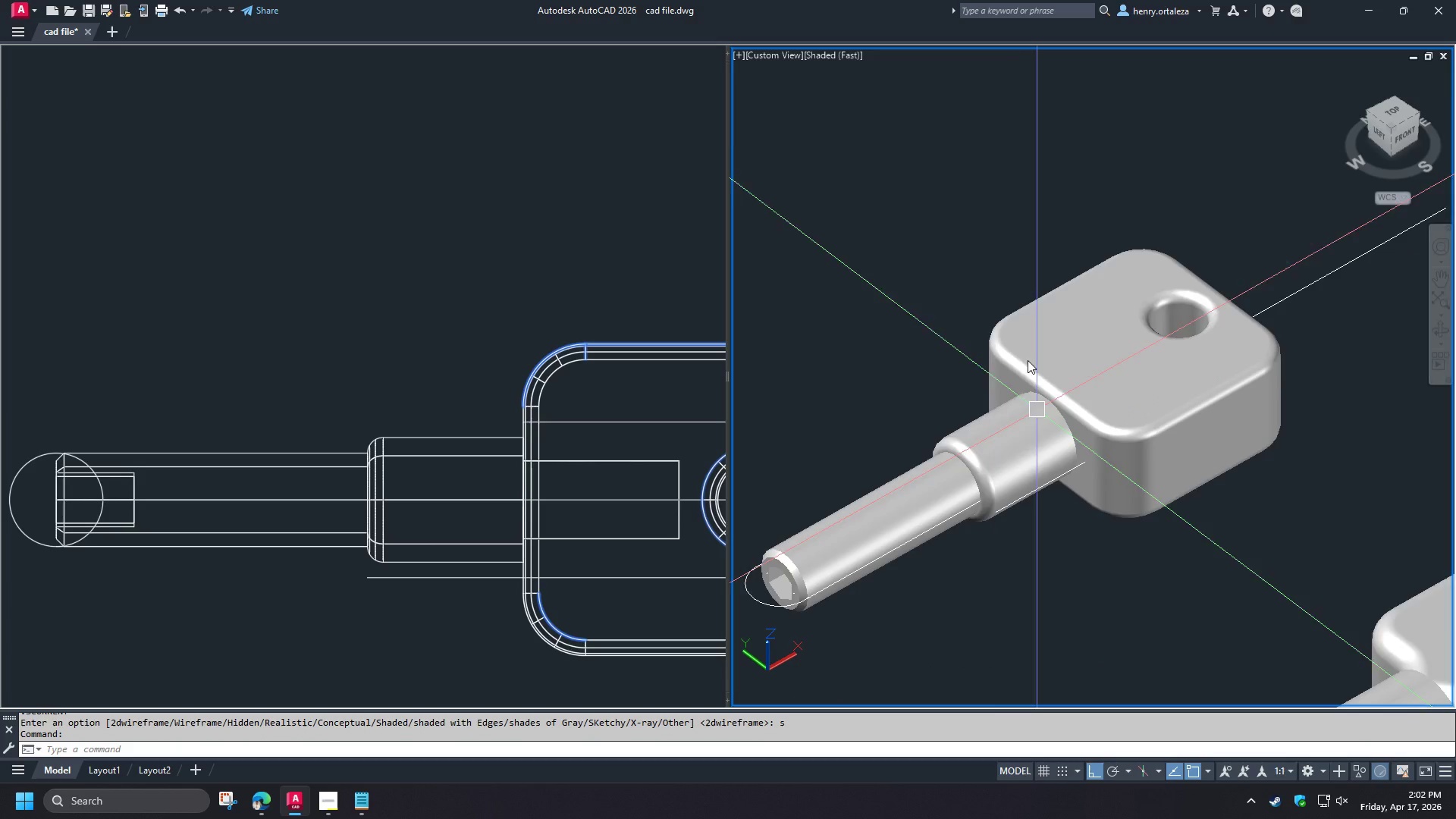 
scroll: coordinate [1017, 325], scroll_direction: down, amount: 2.0
 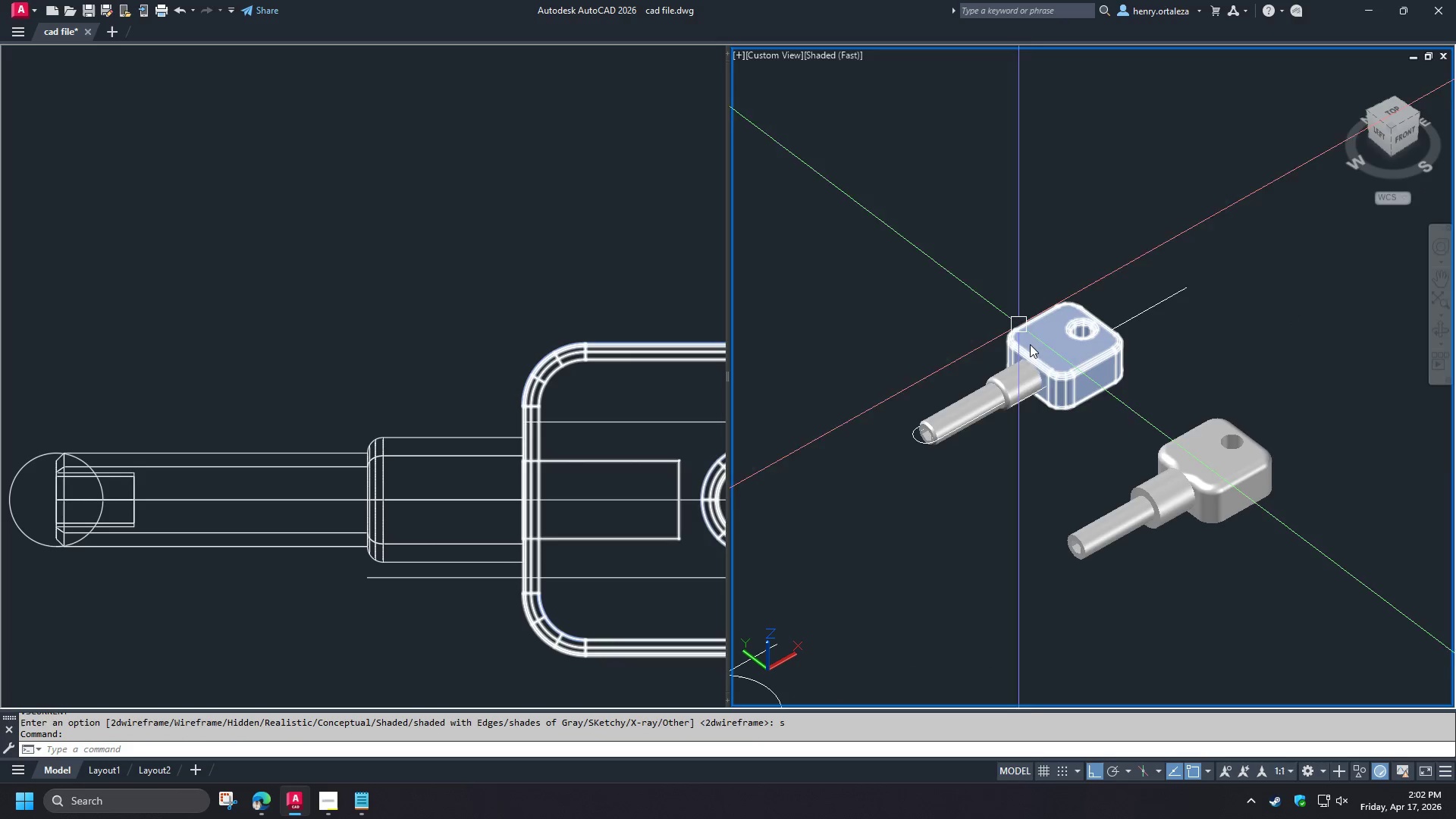 
scroll: coordinate [1047, 382], scroll_direction: up, amount: 2.0
 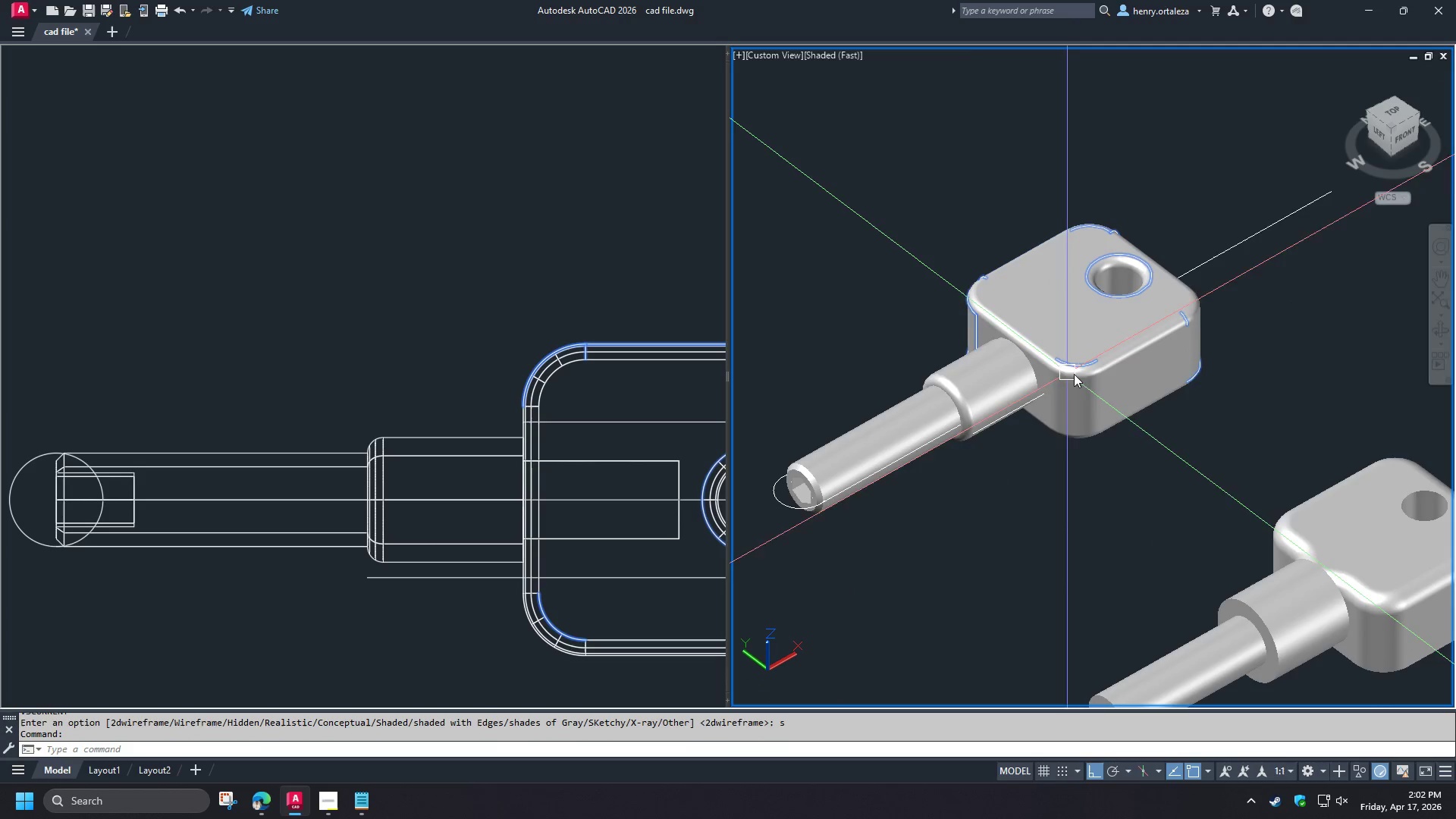 
hold_key(key=ShiftLeft, duration=1.5)
 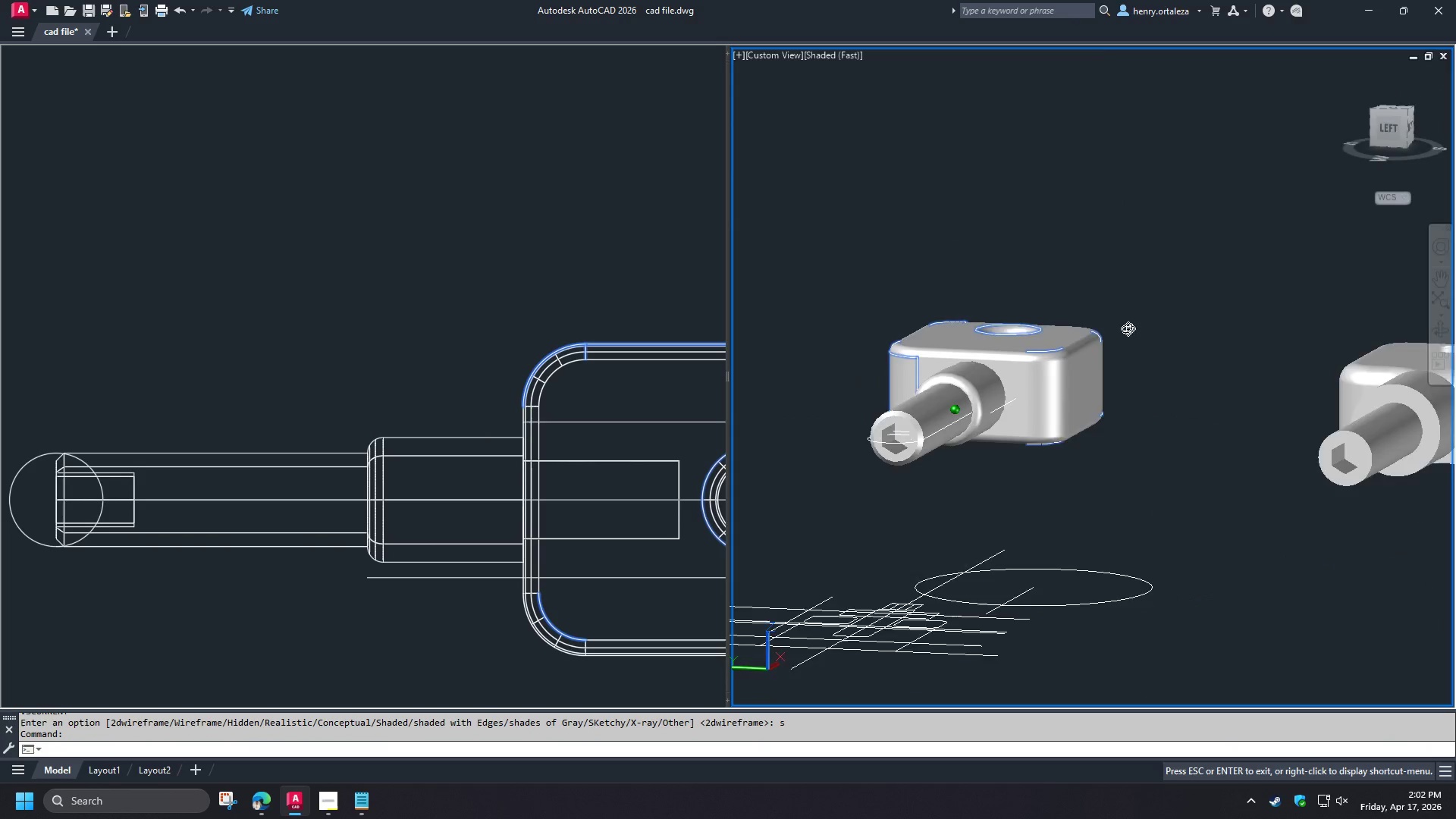 
hold_key(key=ShiftLeft, duration=1.51)
 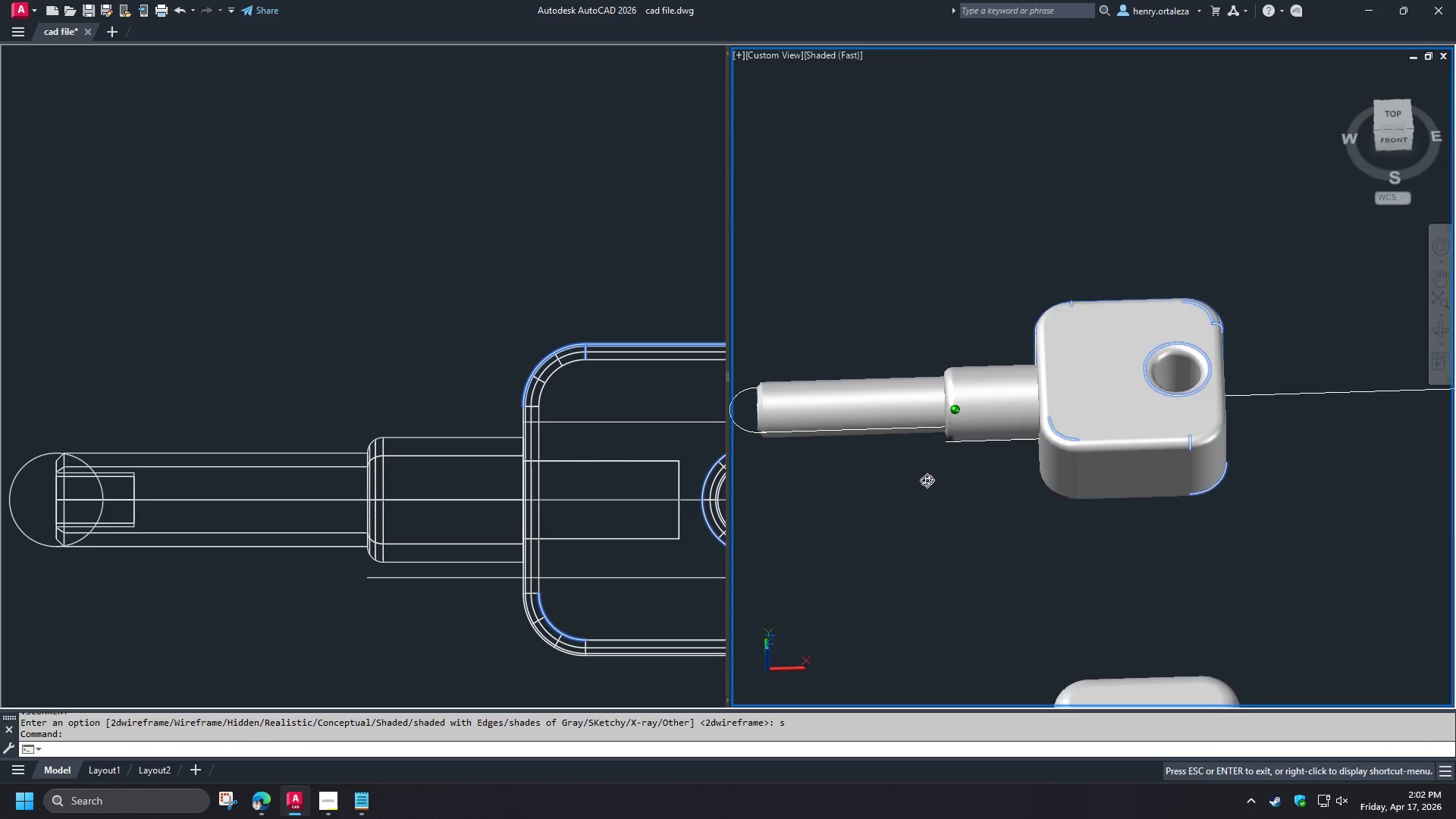 
key(Shift+ShiftLeft)
 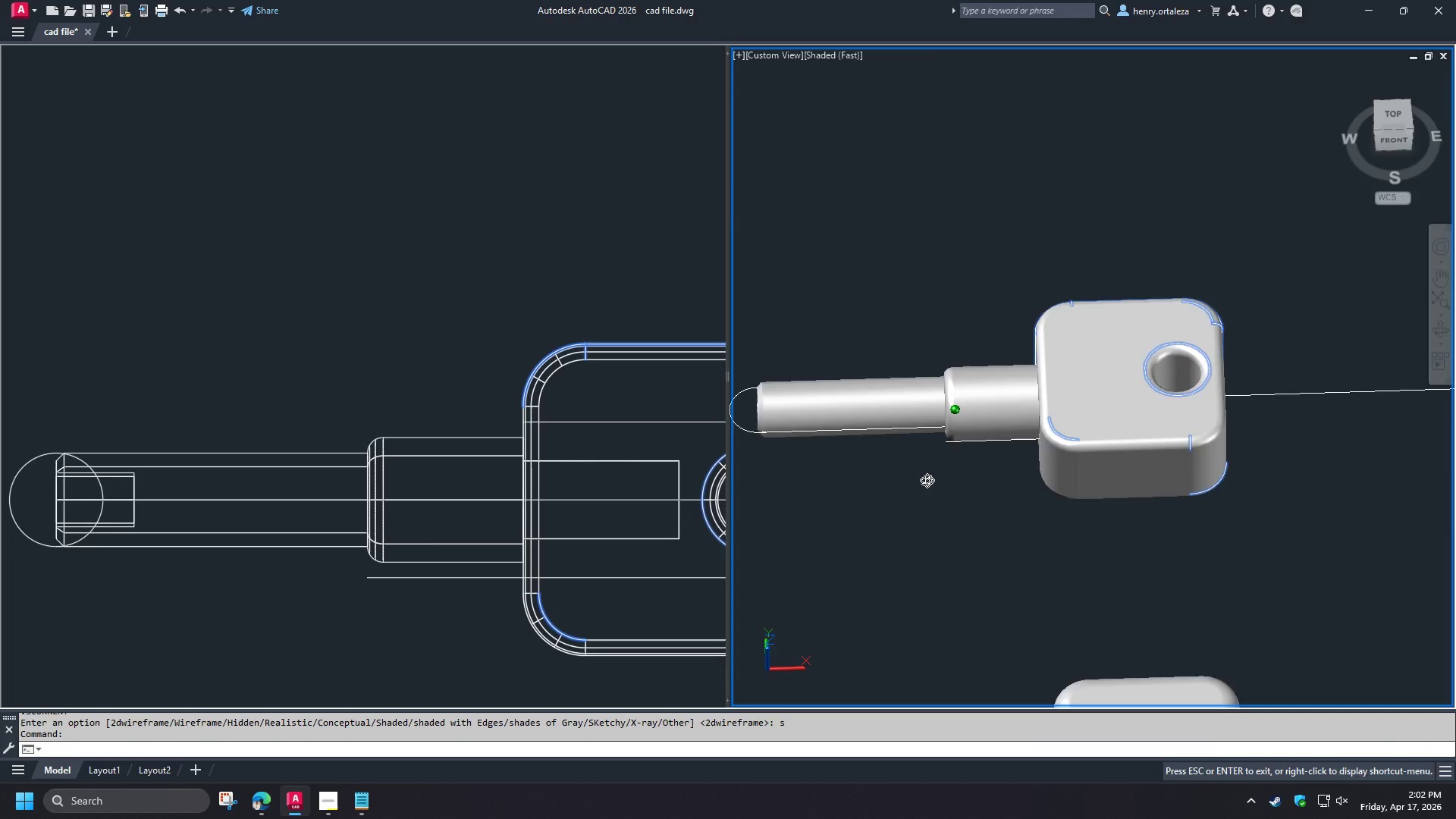 
key(Shift+ShiftLeft)
 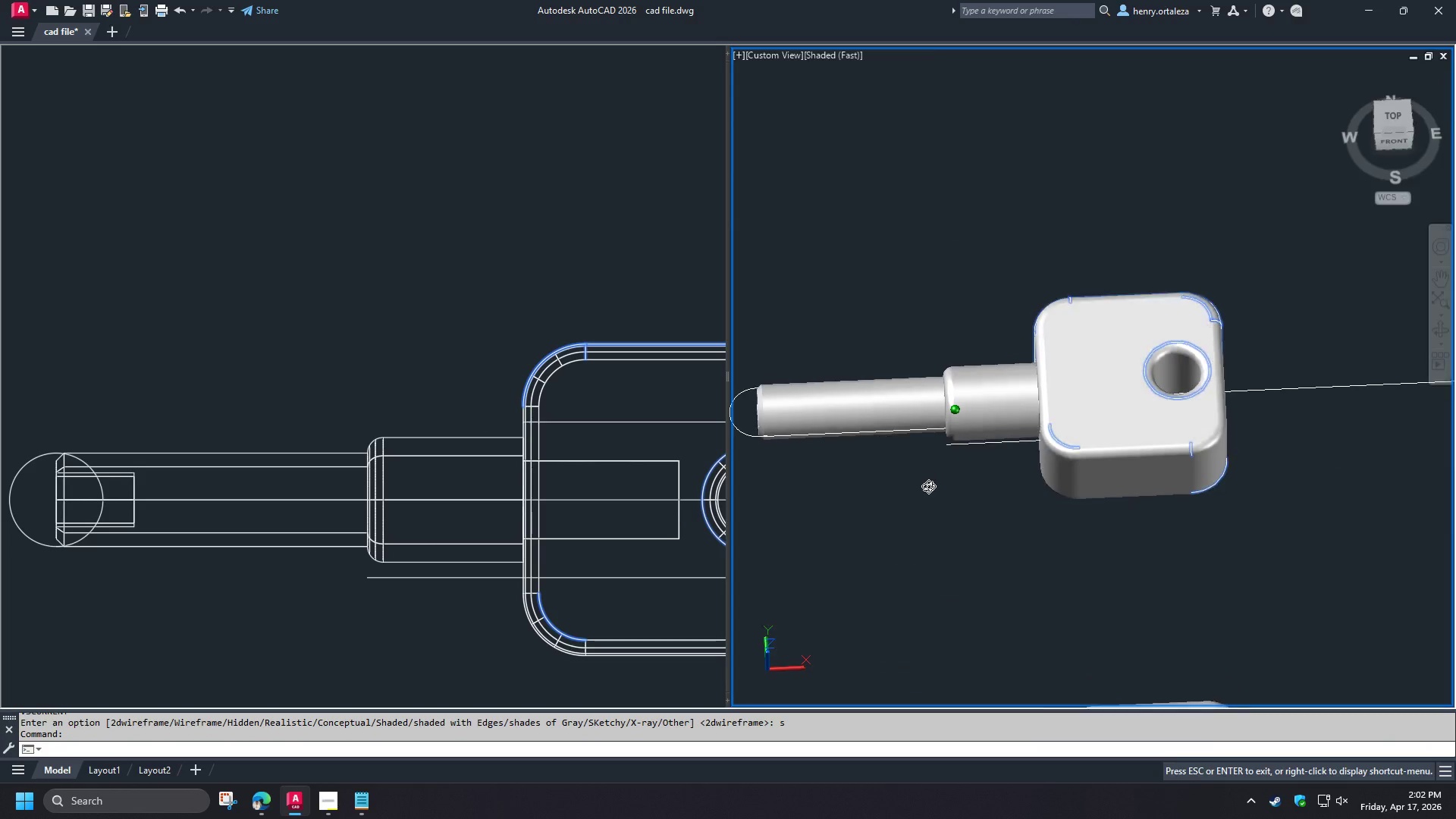 
key(Shift+ShiftLeft)
 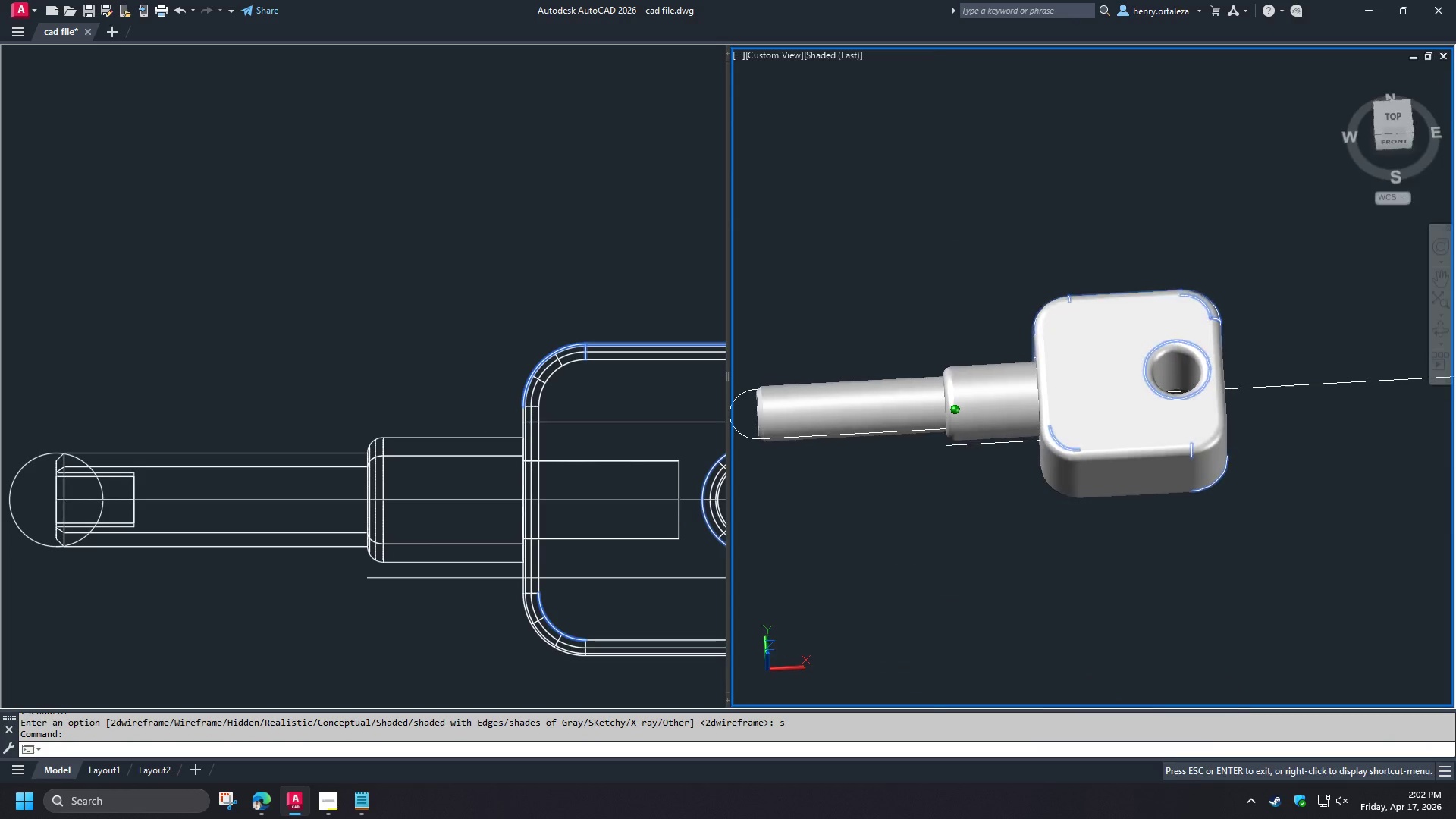 
key(Shift+ShiftLeft)
 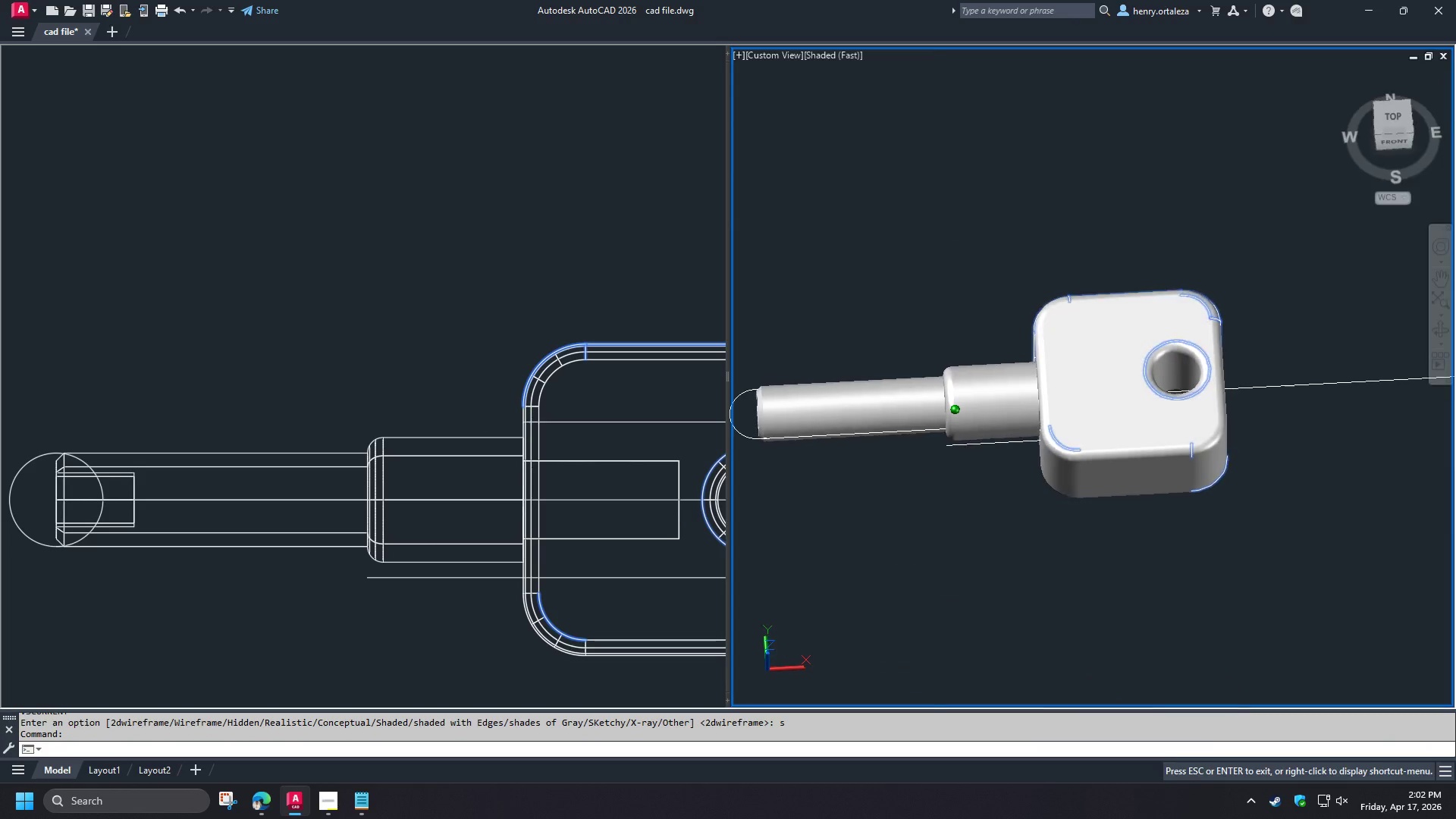 
key(Shift+ShiftLeft)
 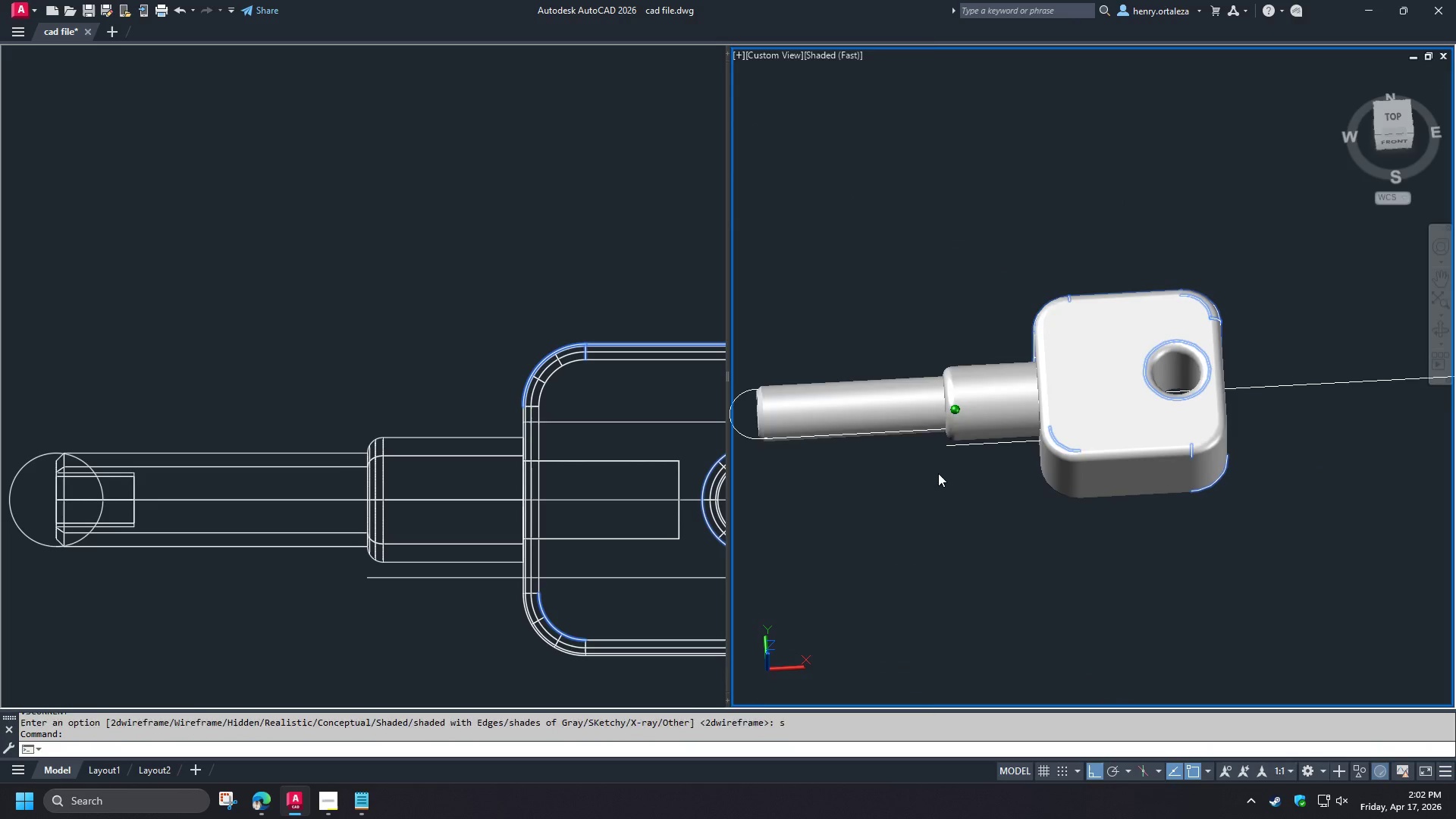 
key(Shift+ShiftLeft)
 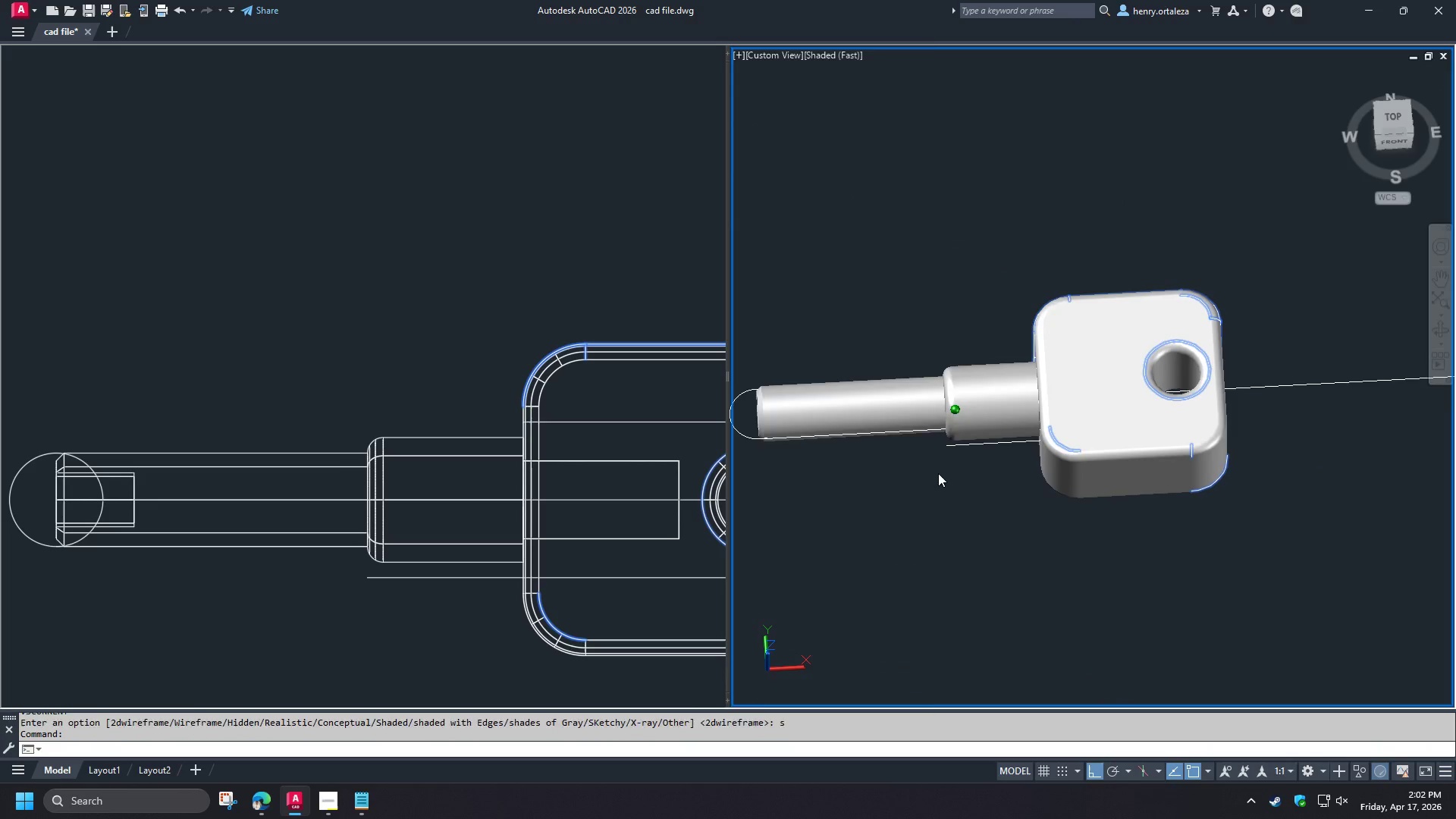 
key(Shift+ShiftLeft)
 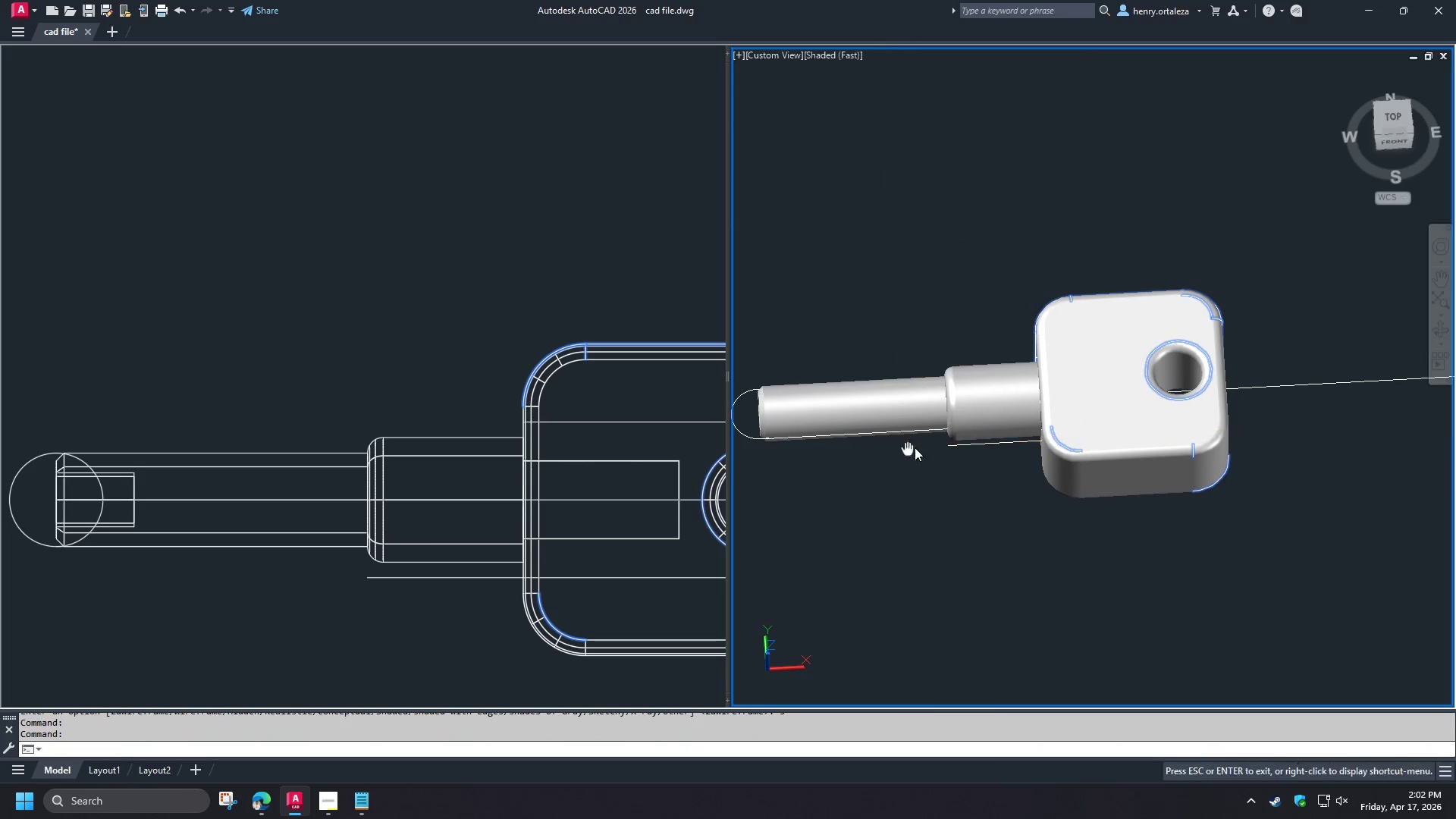 
scroll: coordinate [949, 436], scroll_direction: down, amount: 4.0
 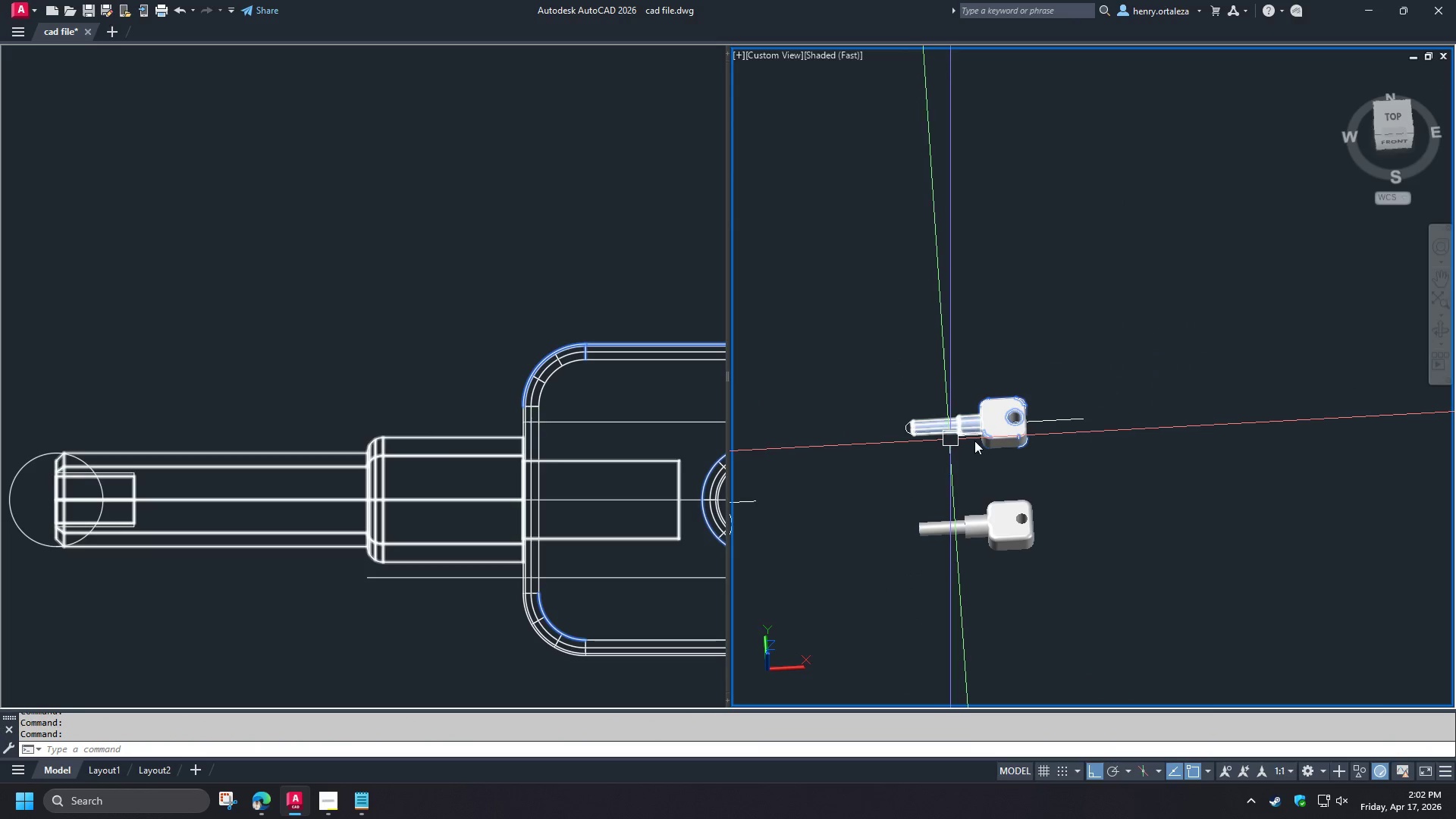 
scroll: coordinate [1138, 354], scroll_direction: up, amount: 6.0
 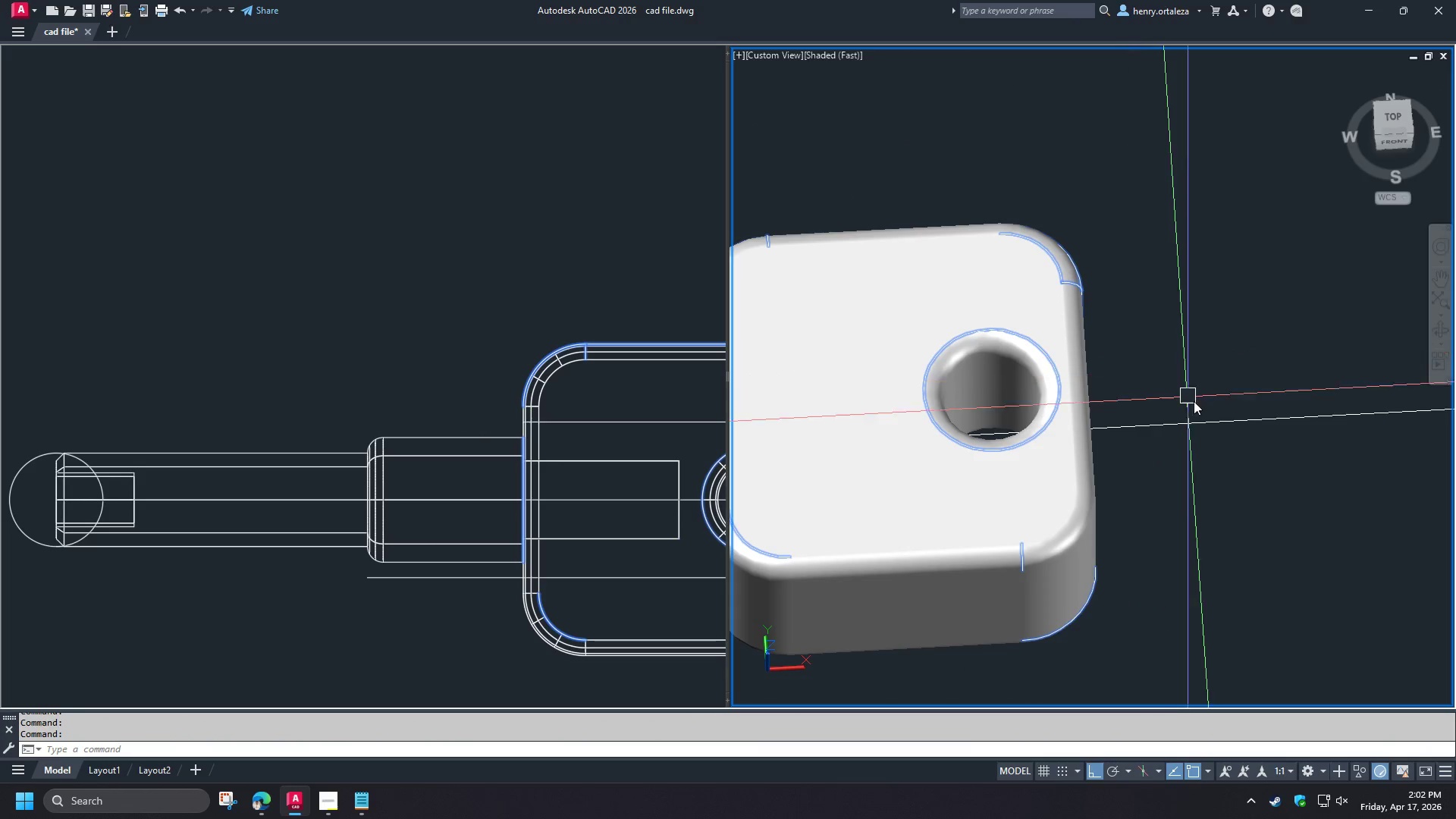 
hold_key(key=ShiftLeft, duration=1.5)
 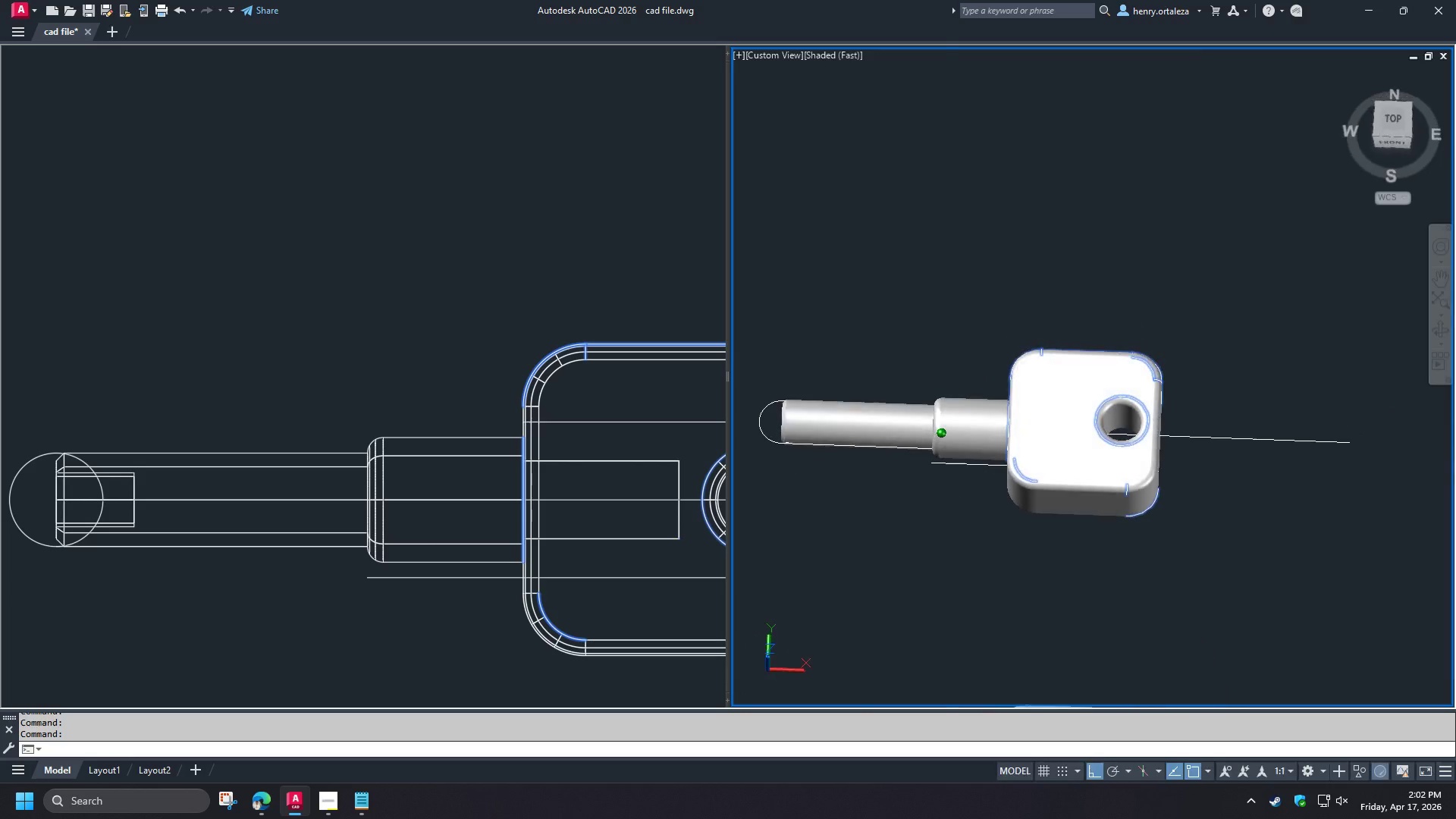 
scroll: coordinate [1205, 407], scroll_direction: down, amount: 2.0
 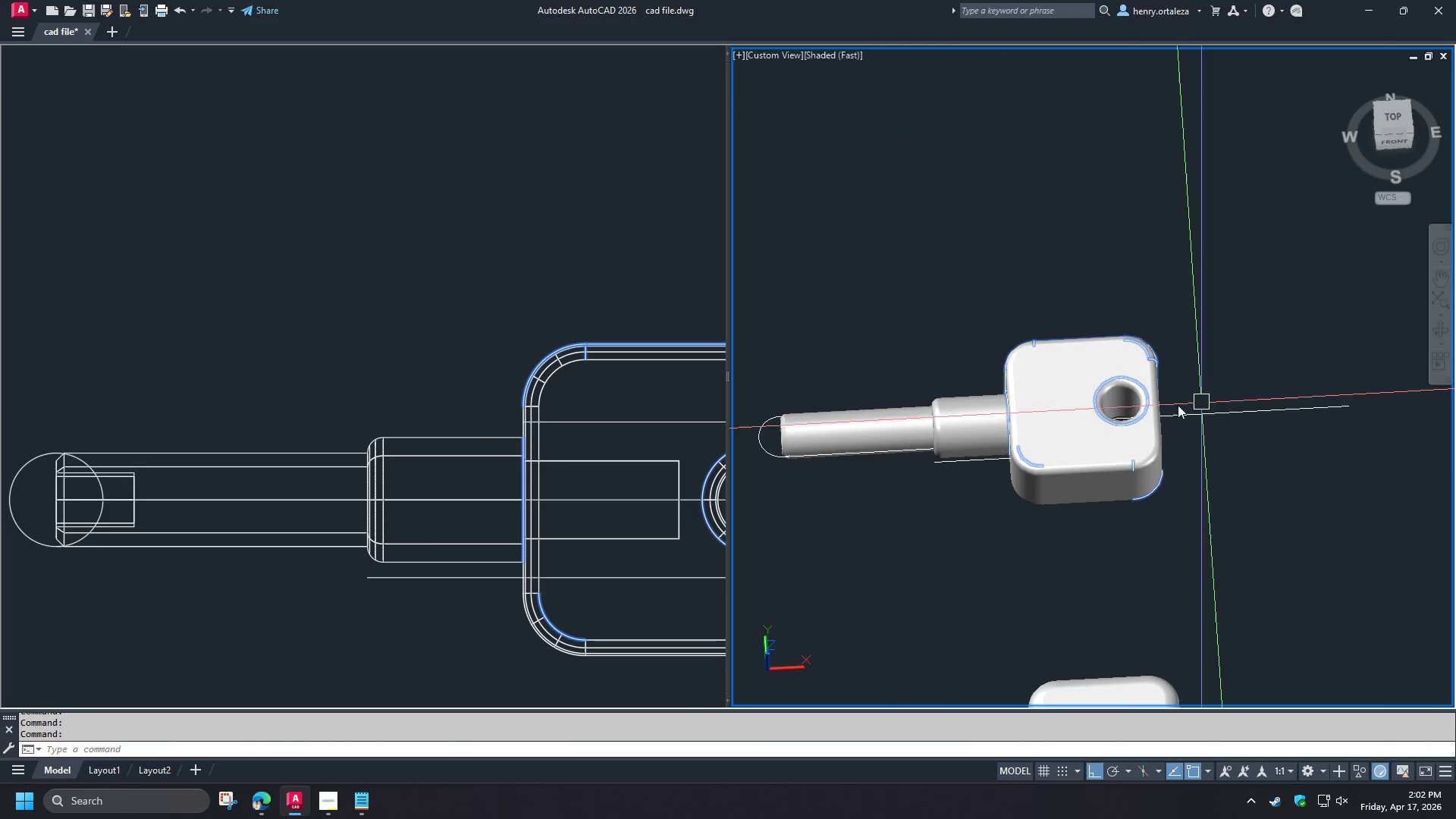 
hold_key(key=ShiftLeft, duration=0.56)
 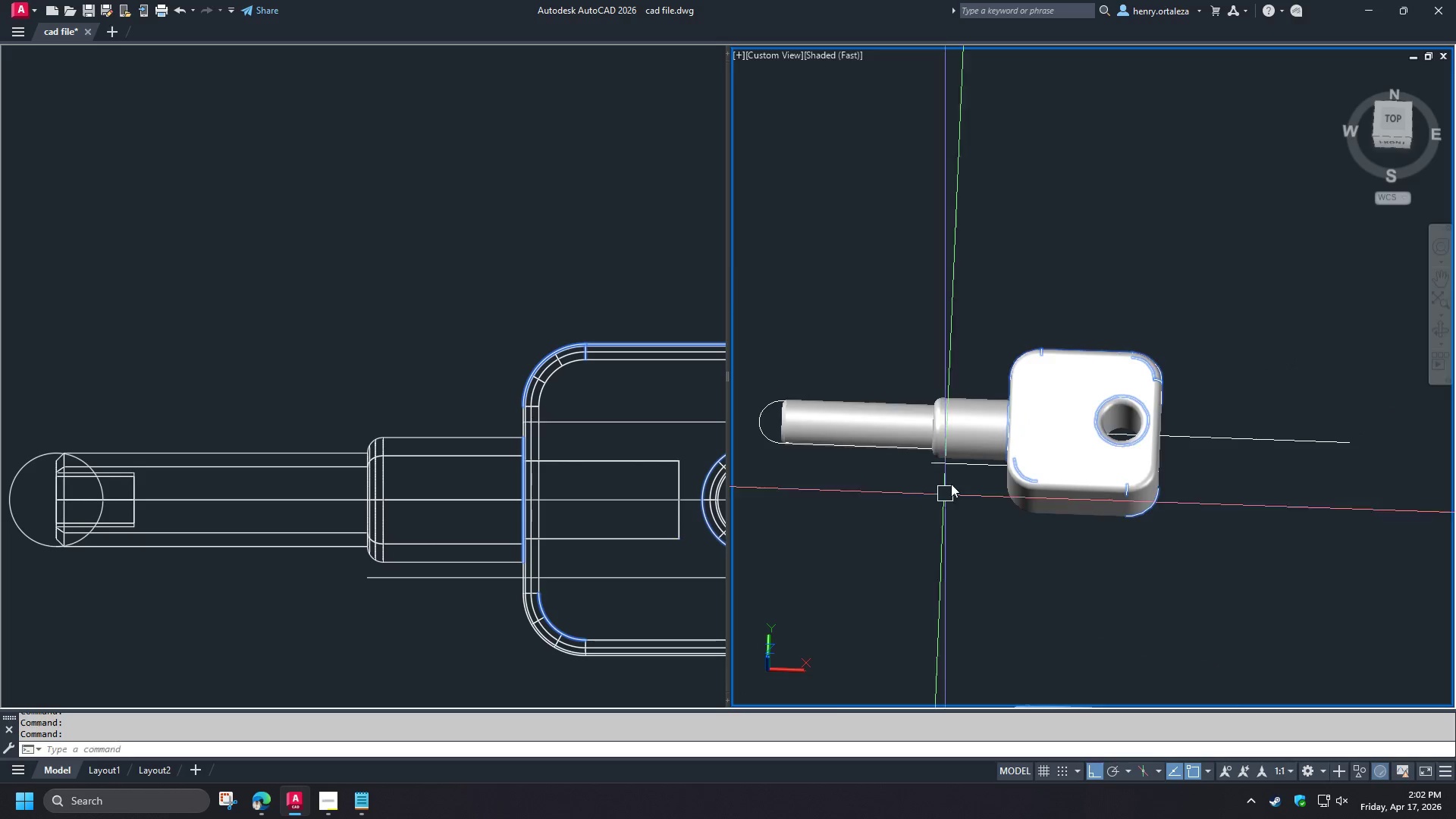 
scroll: coordinate [841, 444], scroll_direction: down, amount: 3.0
 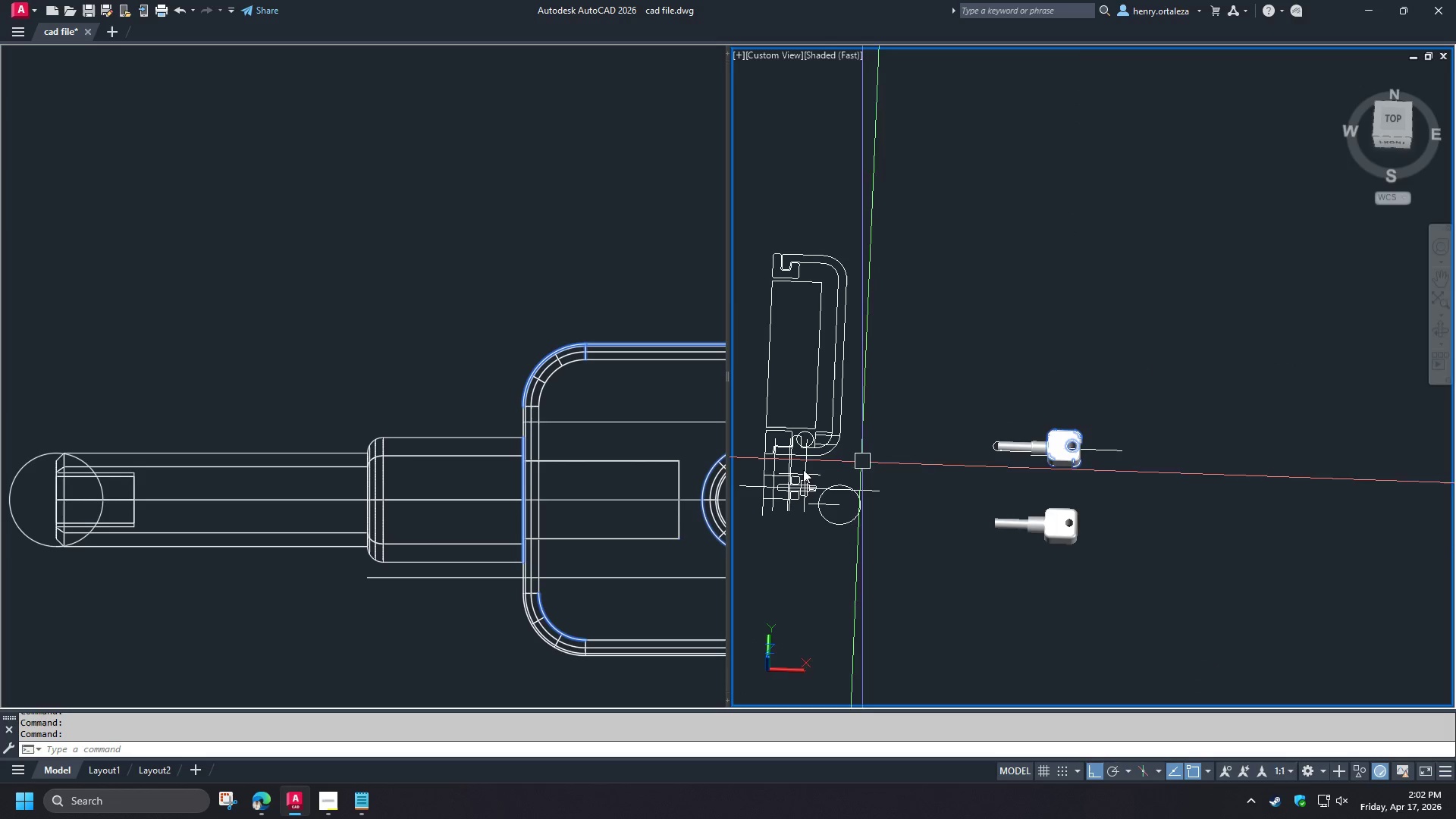 
left_click([328, 365])
 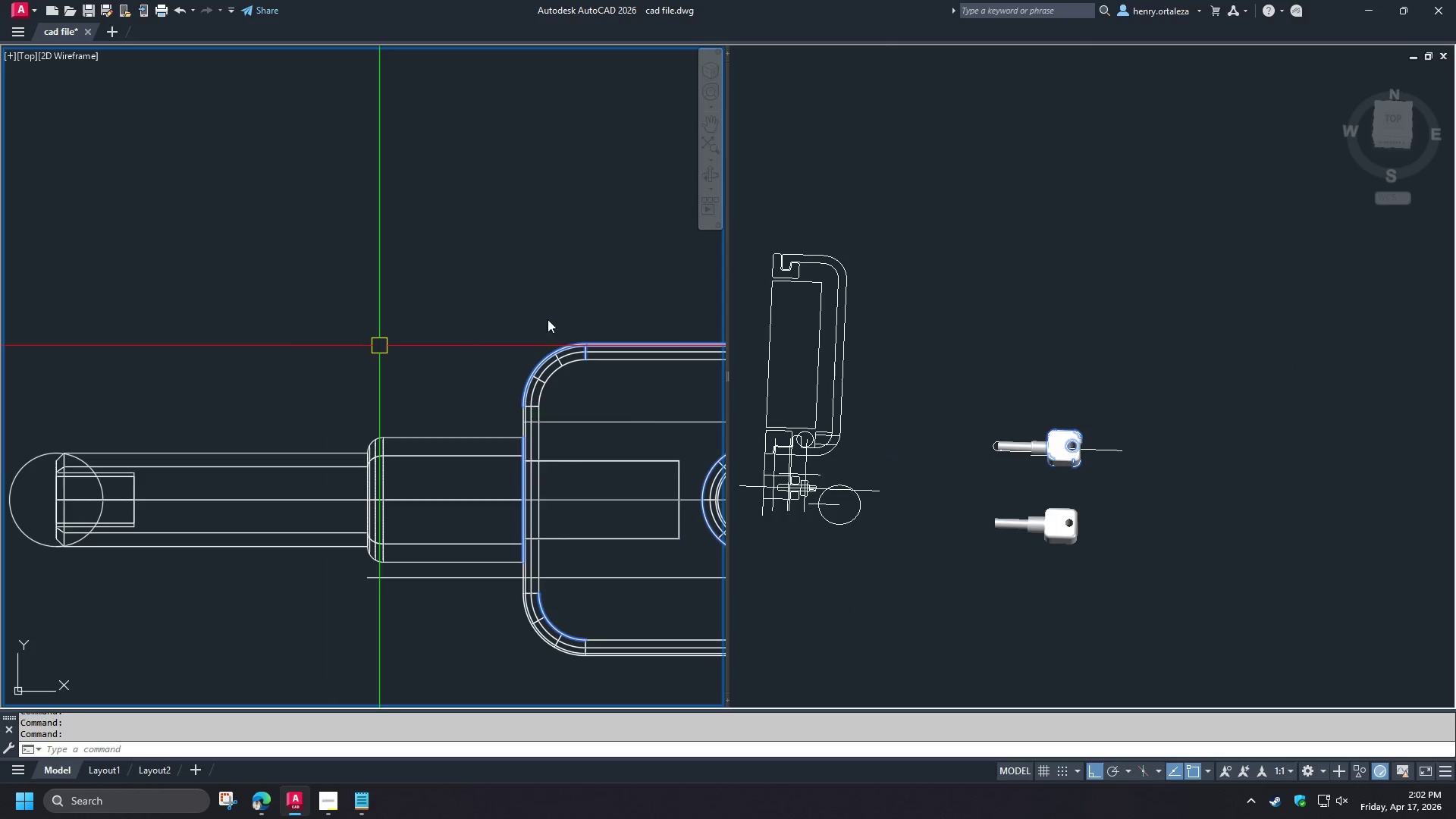 
type(re )
 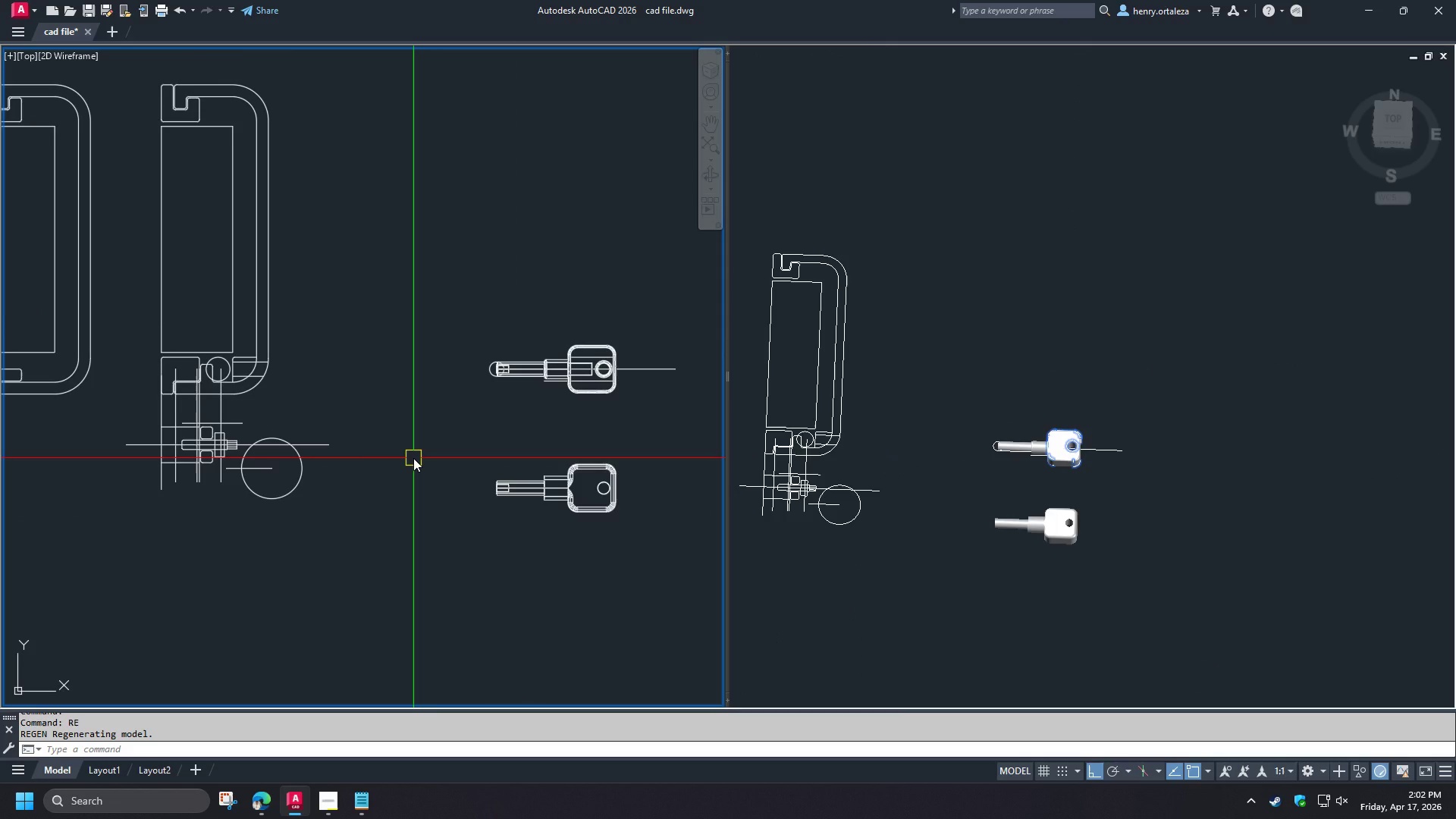 
scroll: coordinate [548, 319], scroll_direction: down, amount: 4.0
 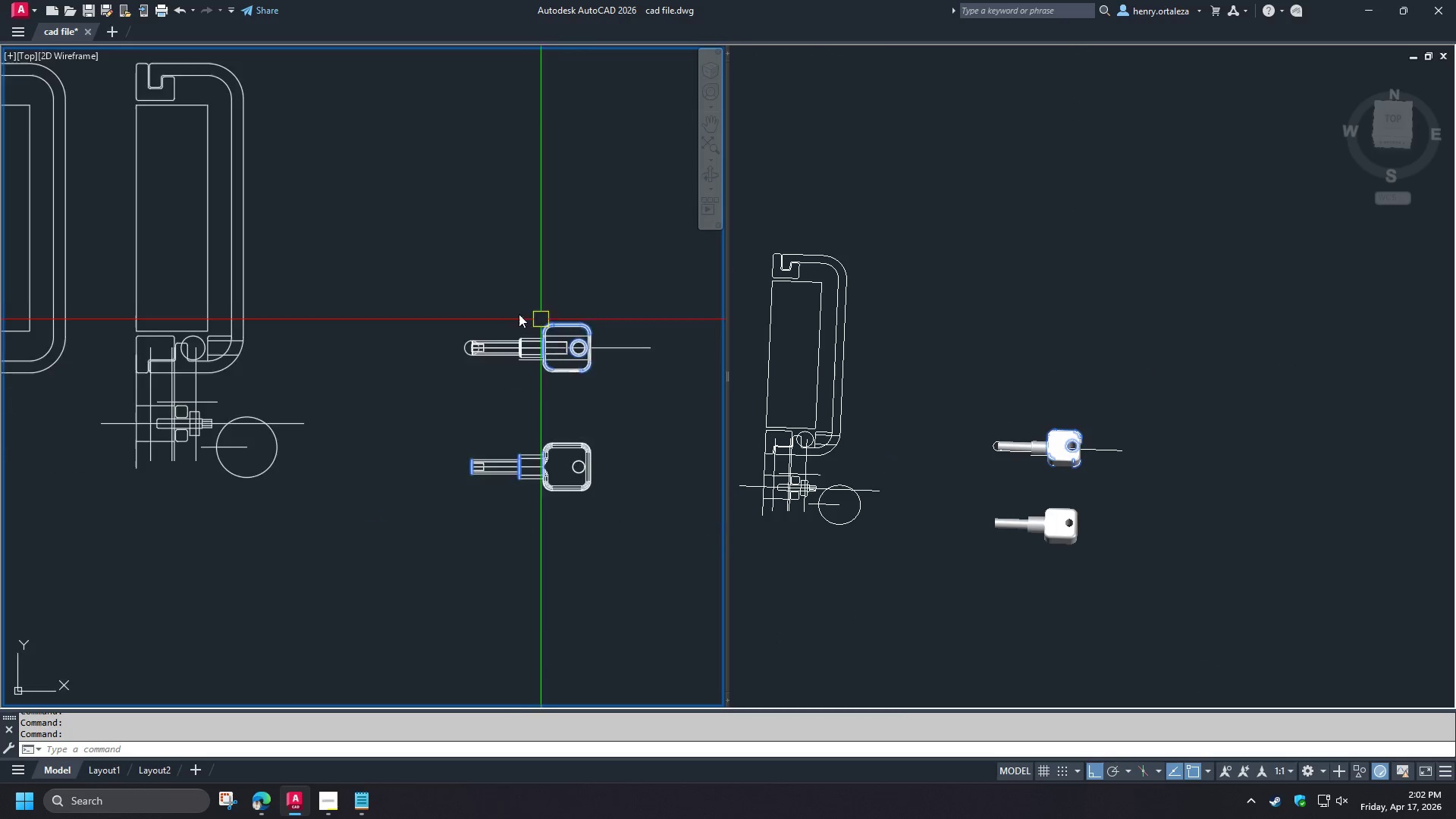 
wait(5.76)
 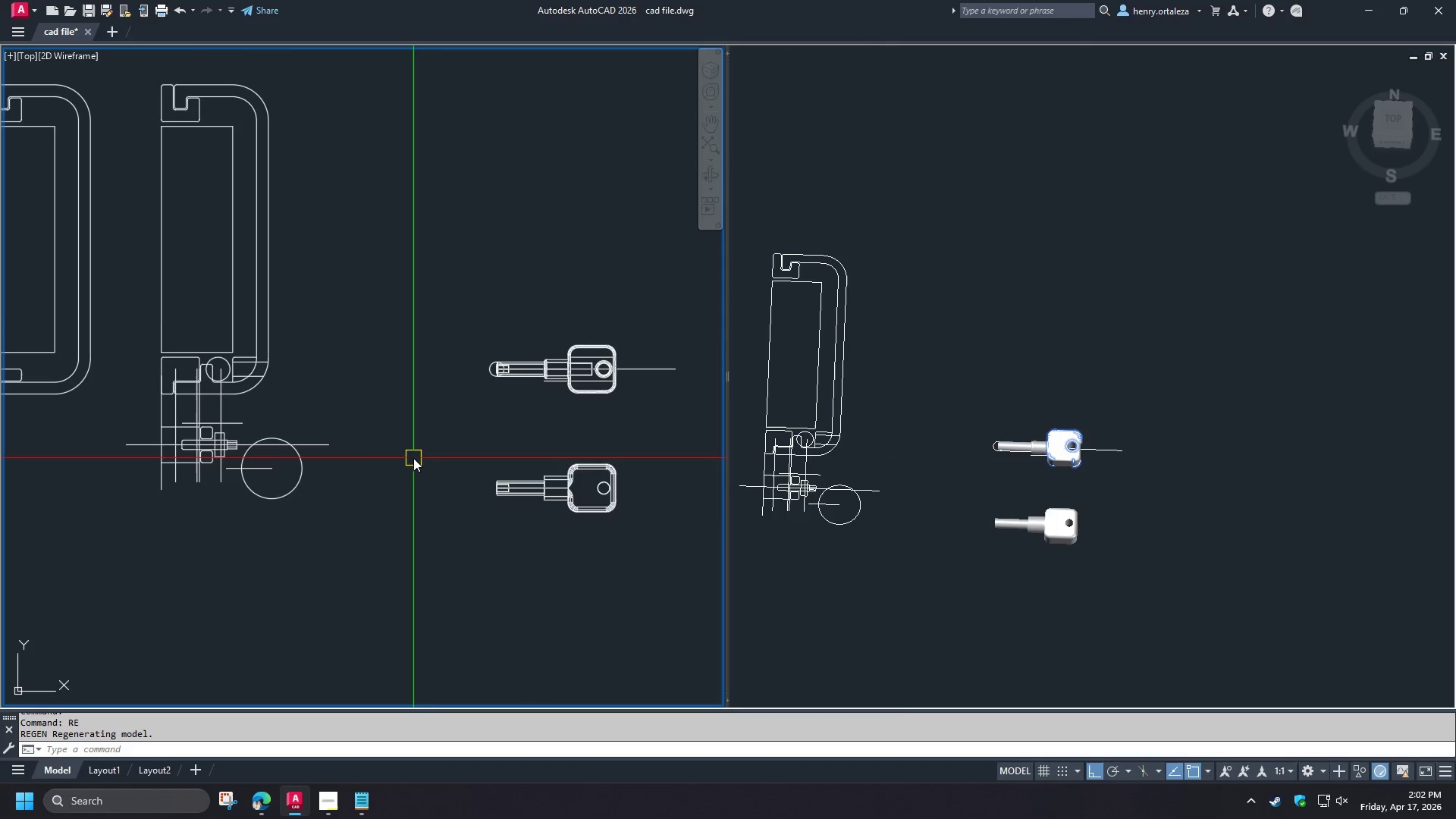 
left_click_drag(start_coordinate=[444, 435], to_coordinate=[488, 463])
 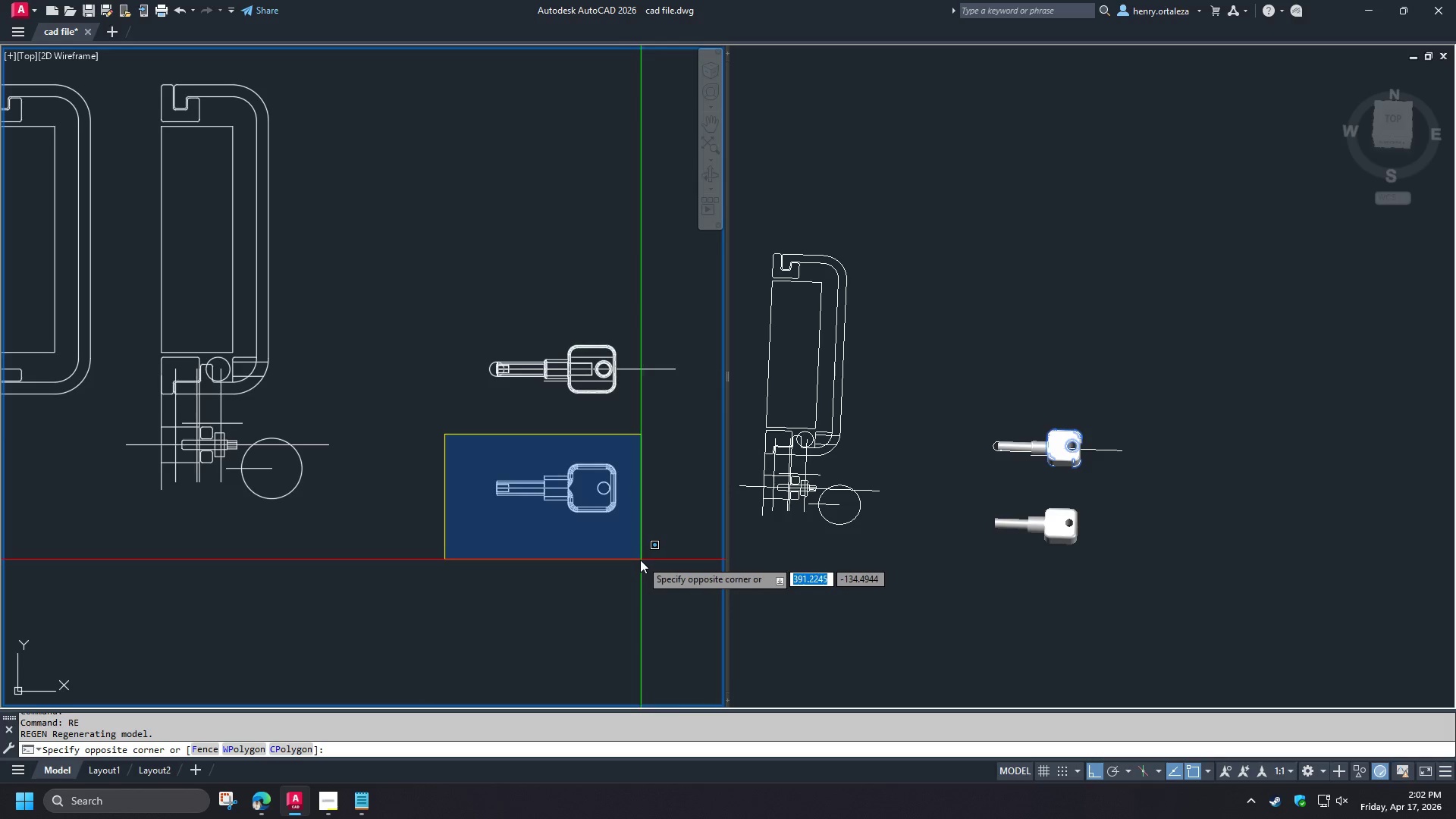 
double_click([639, 557])
 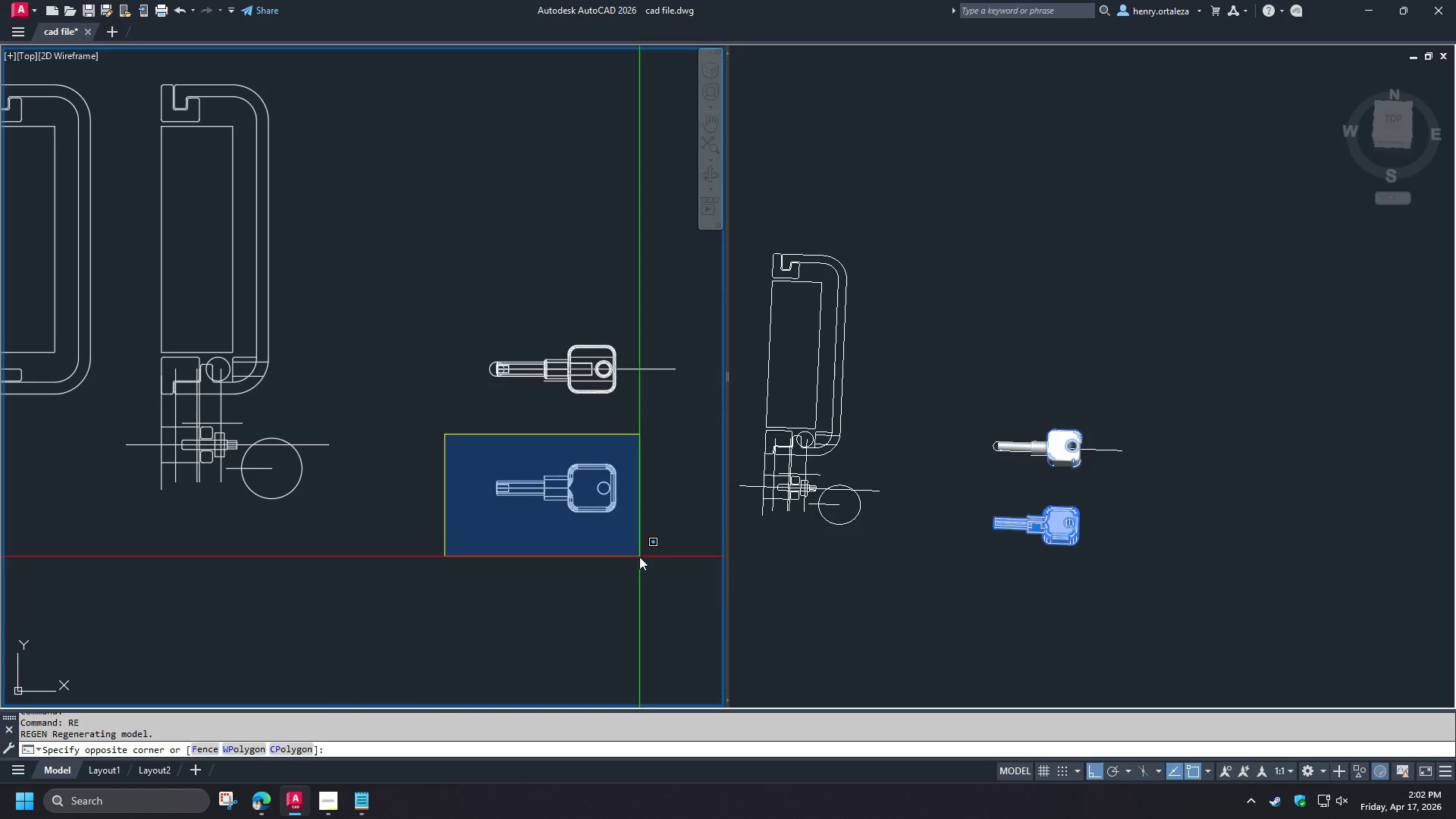 
type(e re)
 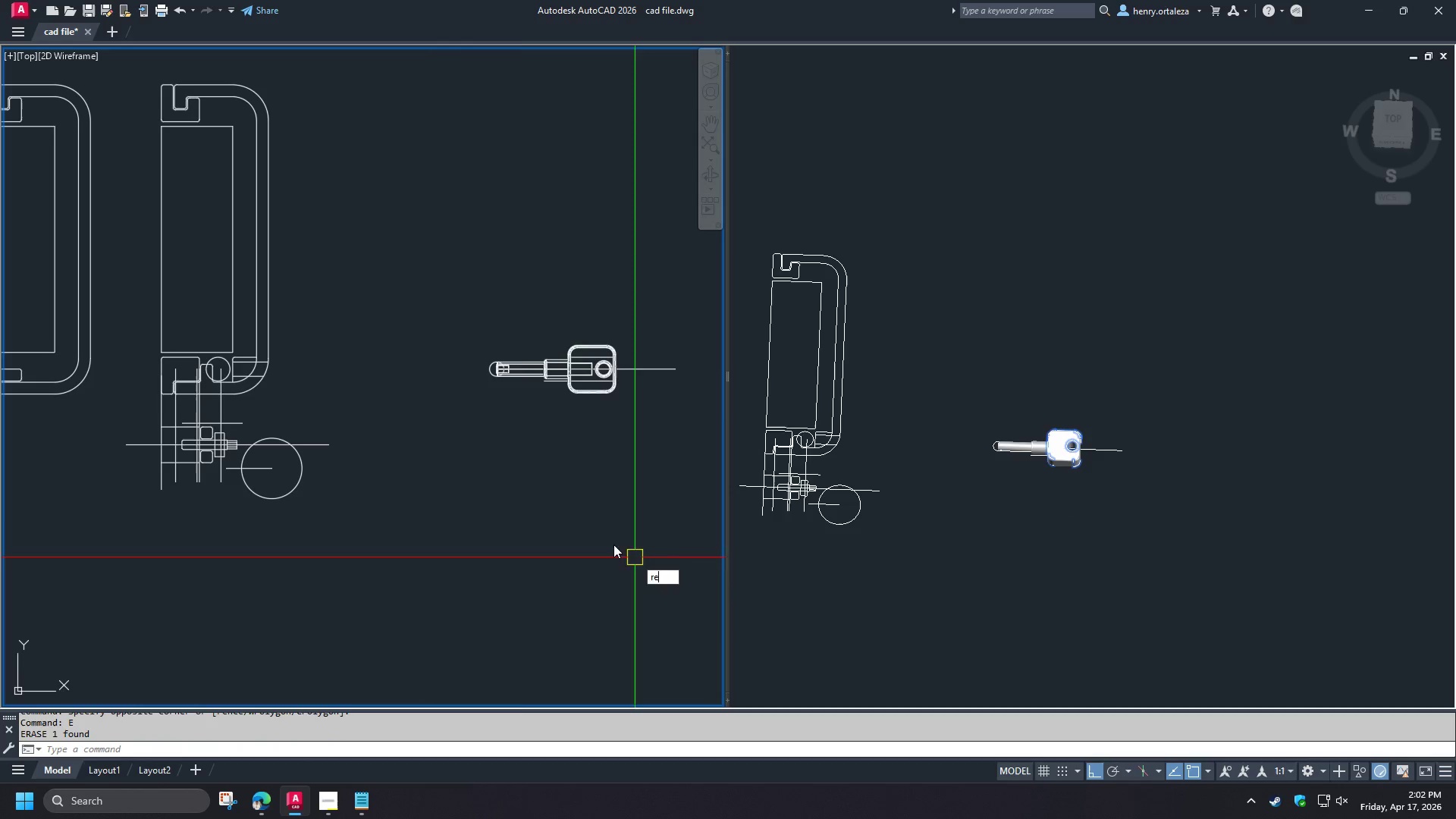 
key(Space)
 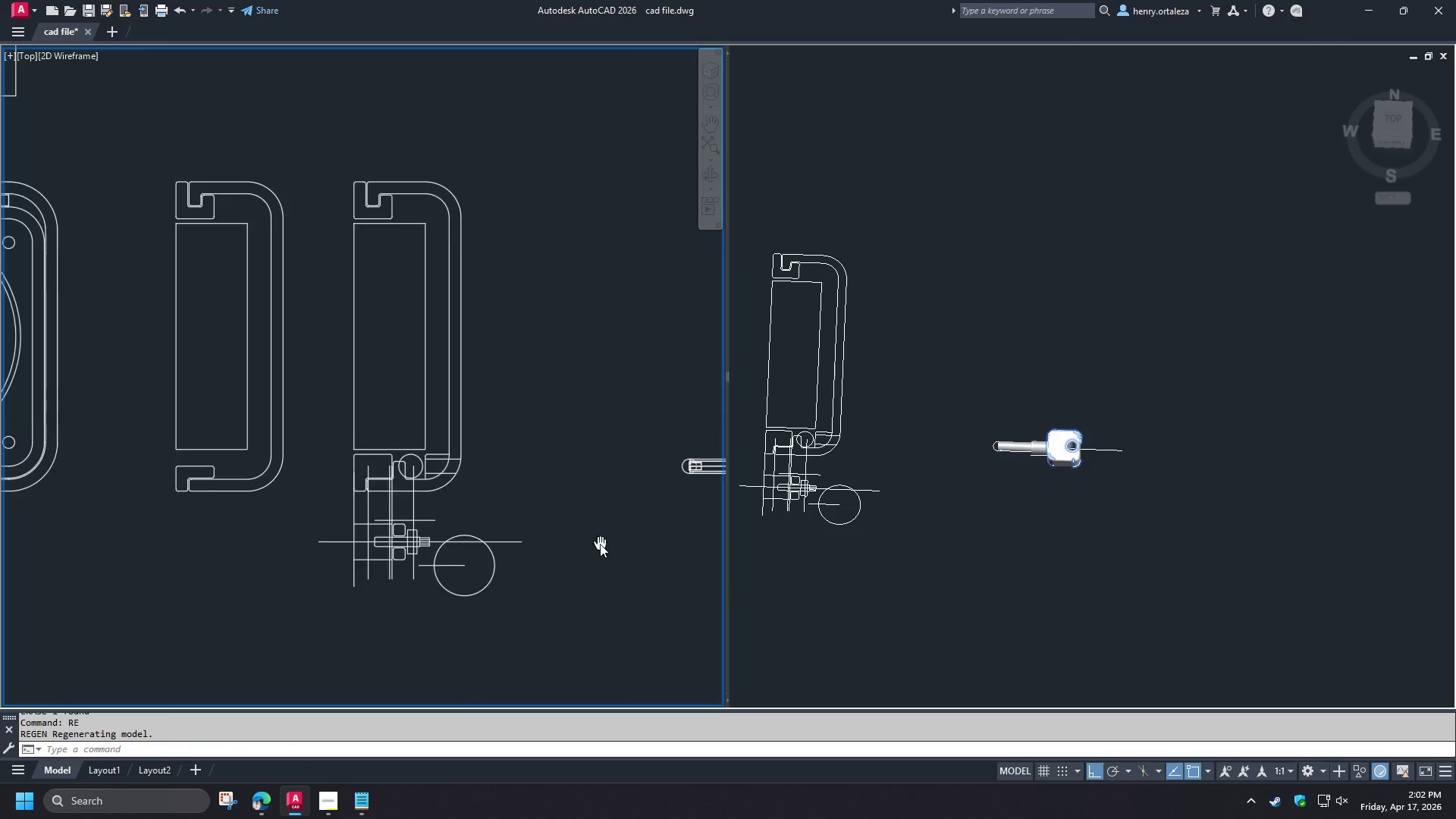 
scroll: coordinate [473, 481], scroll_direction: up, amount: 2.0
 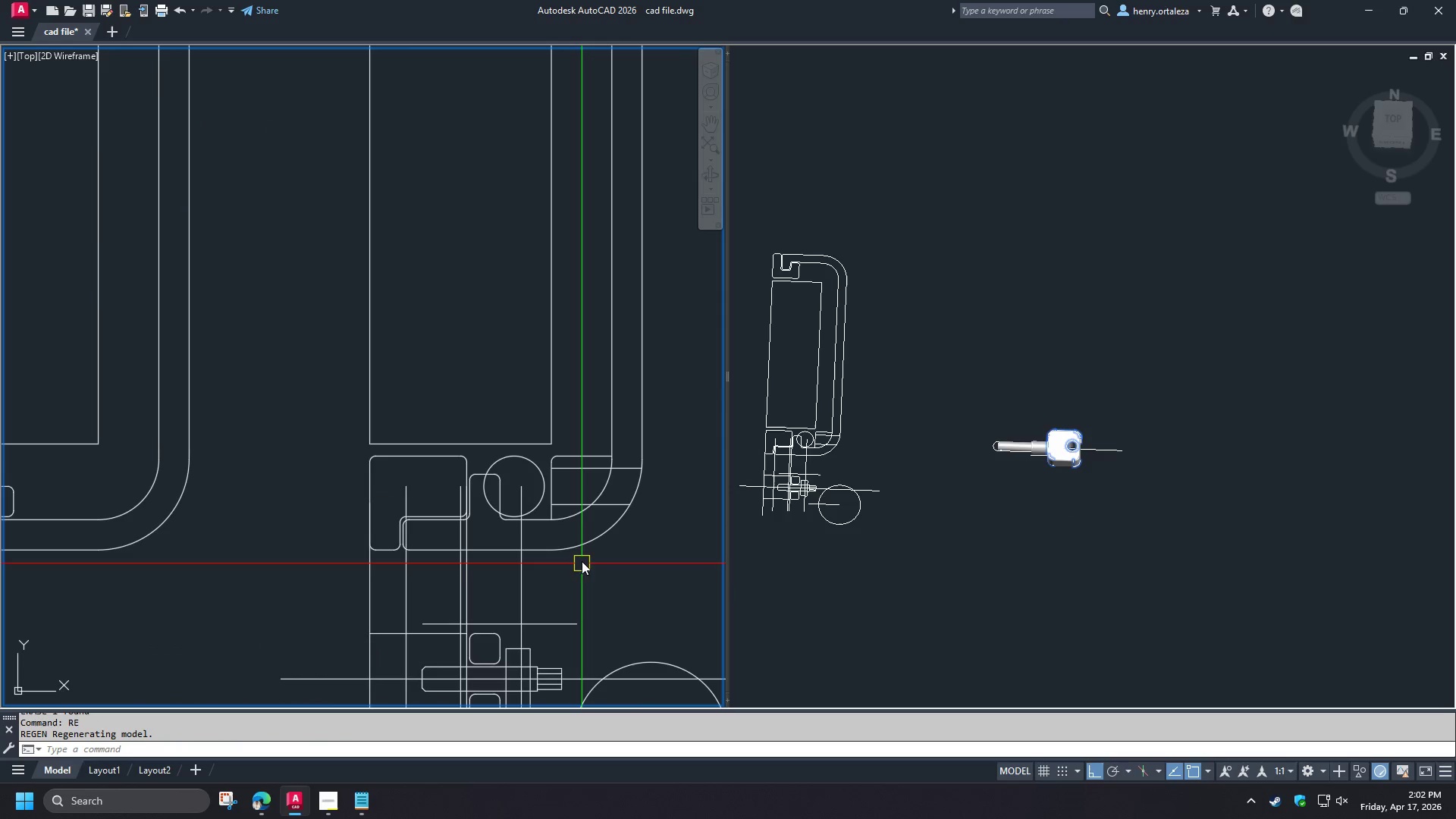 
scroll: coordinate [585, 558], scroll_direction: down, amount: 3.0
 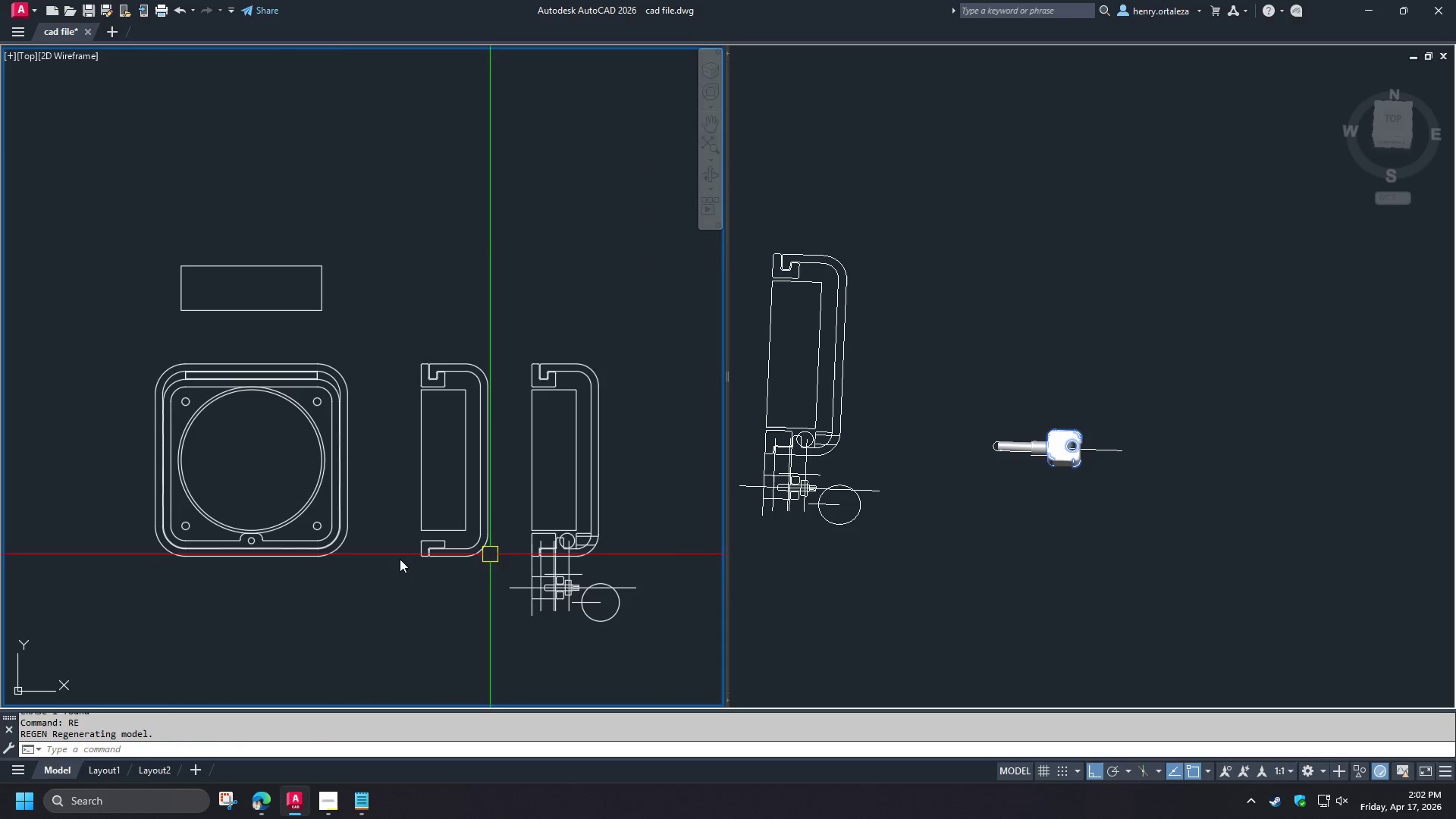 
scroll: coordinate [276, 548], scroll_direction: up, amount: 1.0
 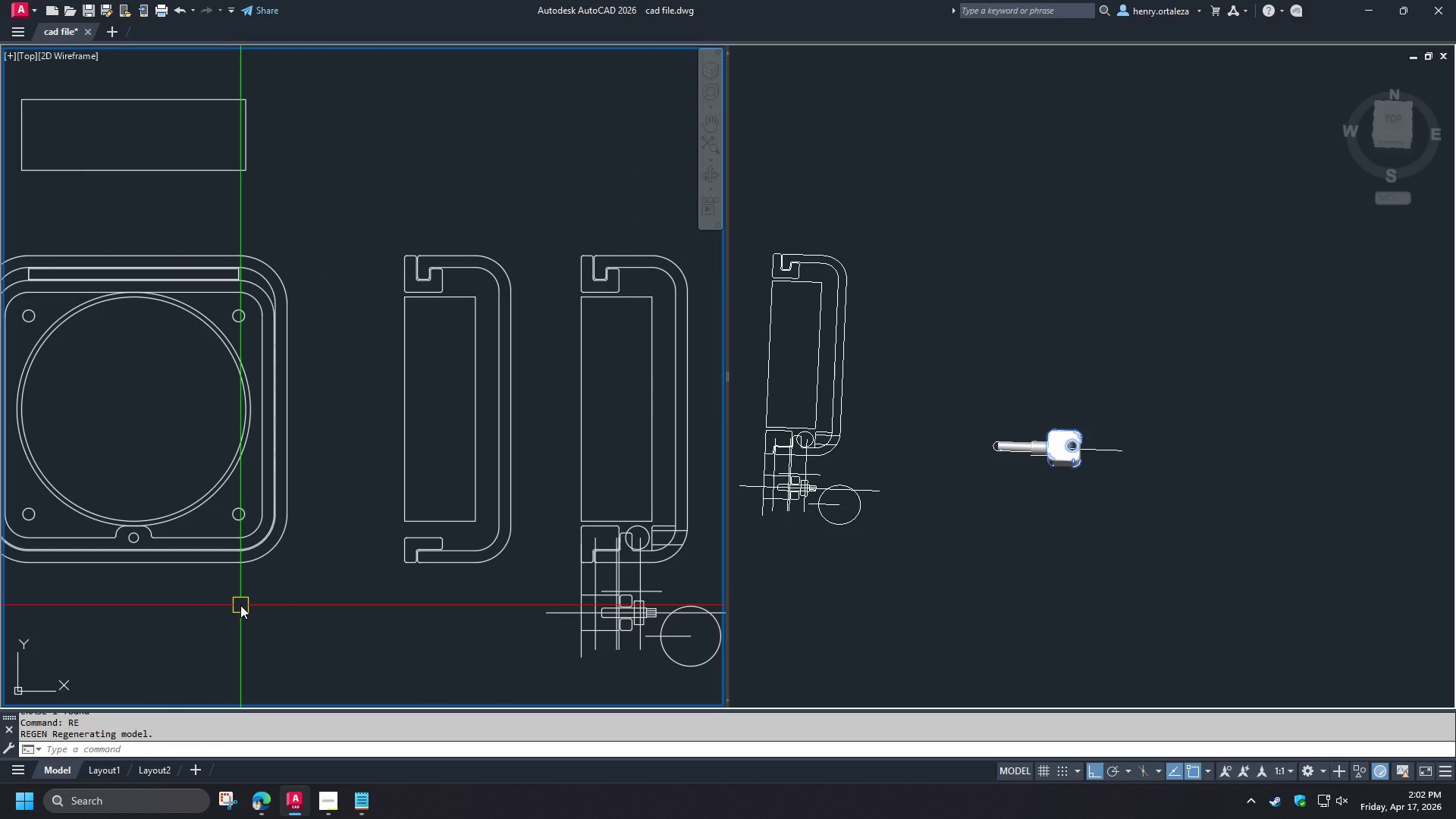 
wait(21.62)
 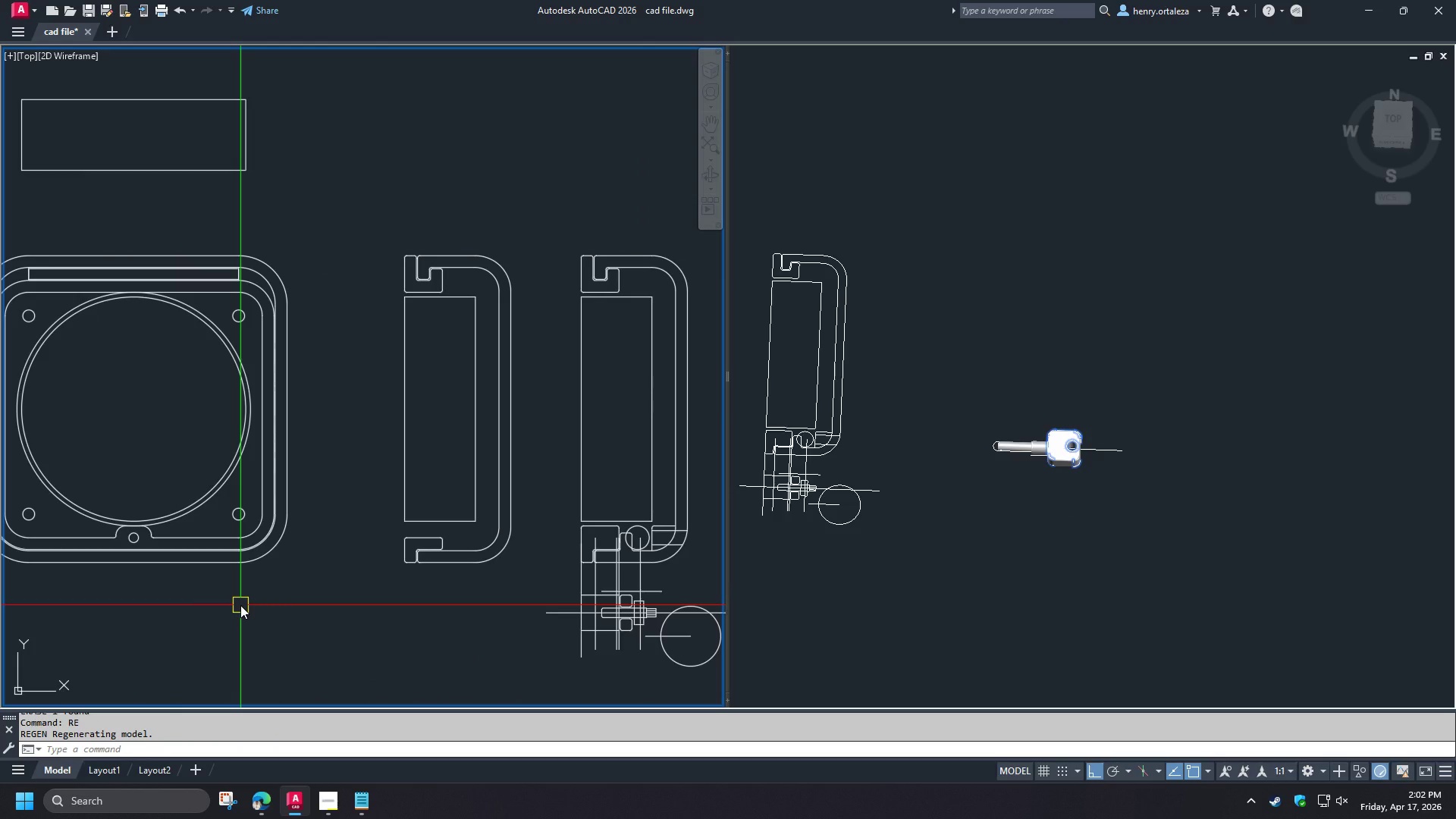 
scroll: coordinate [418, 259], scroll_direction: up, amount: 5.0
 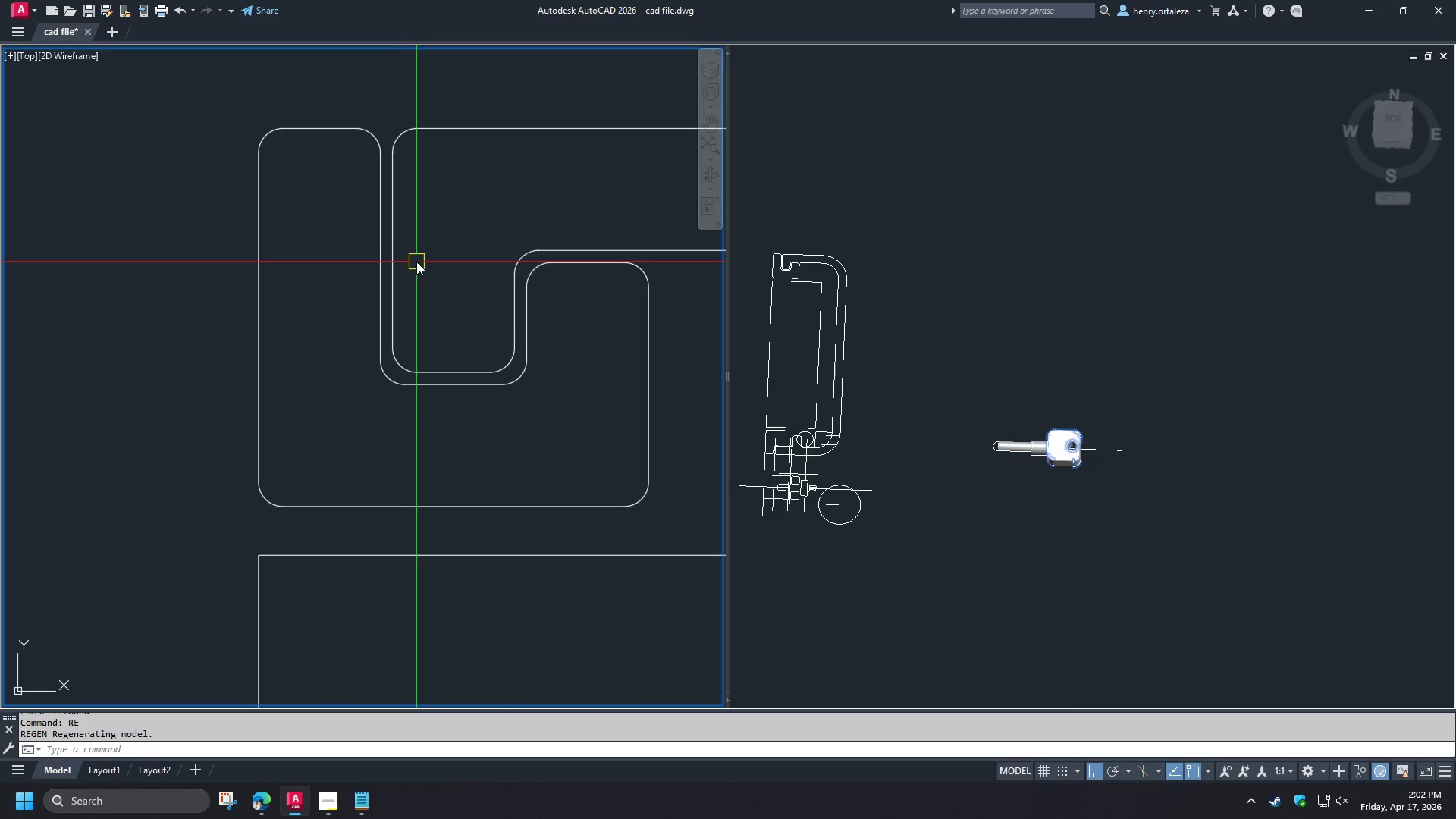 
scroll: coordinate [466, 366], scroll_direction: down, amount: 5.0
 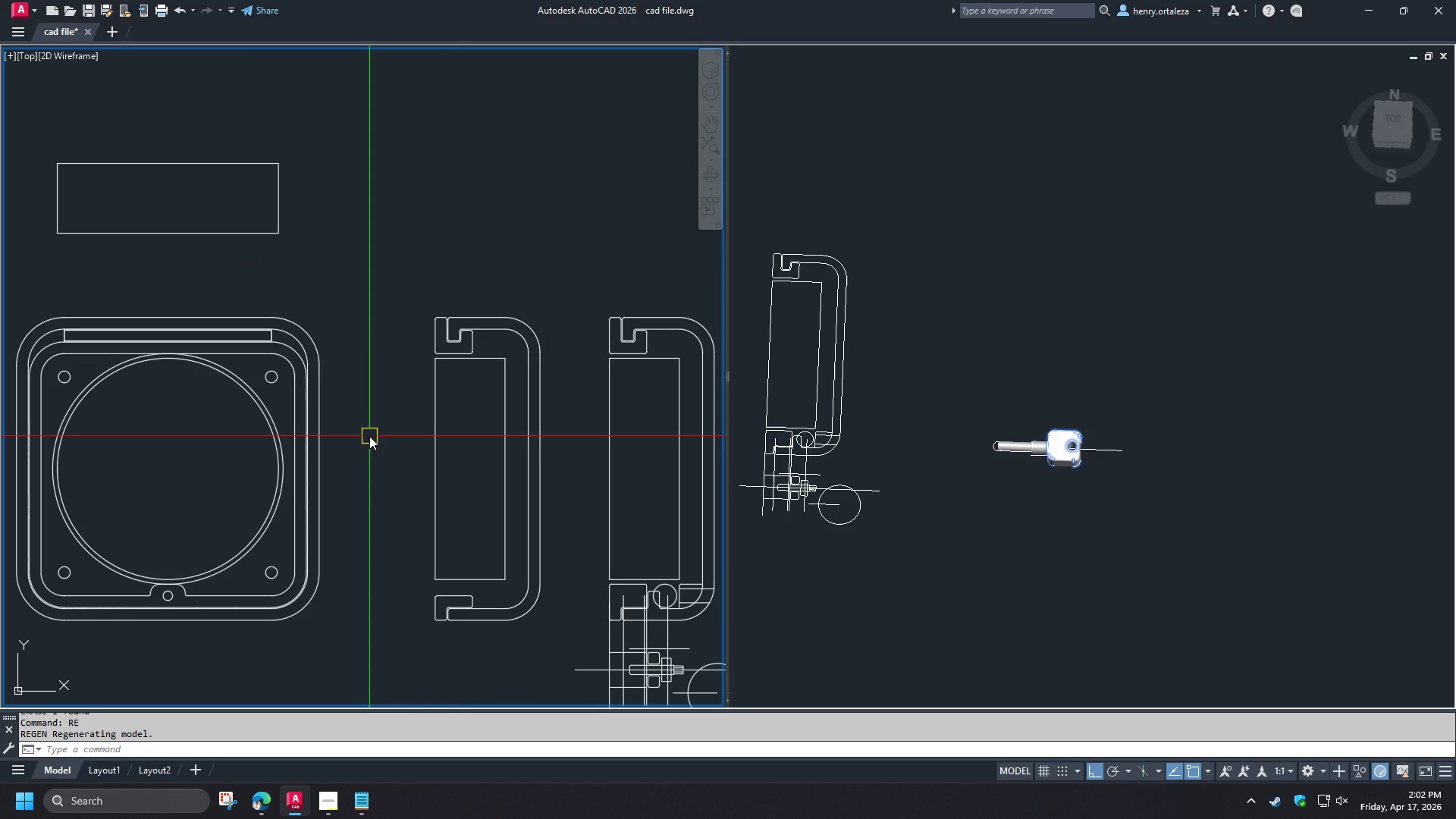 
left_click([971, 564])
 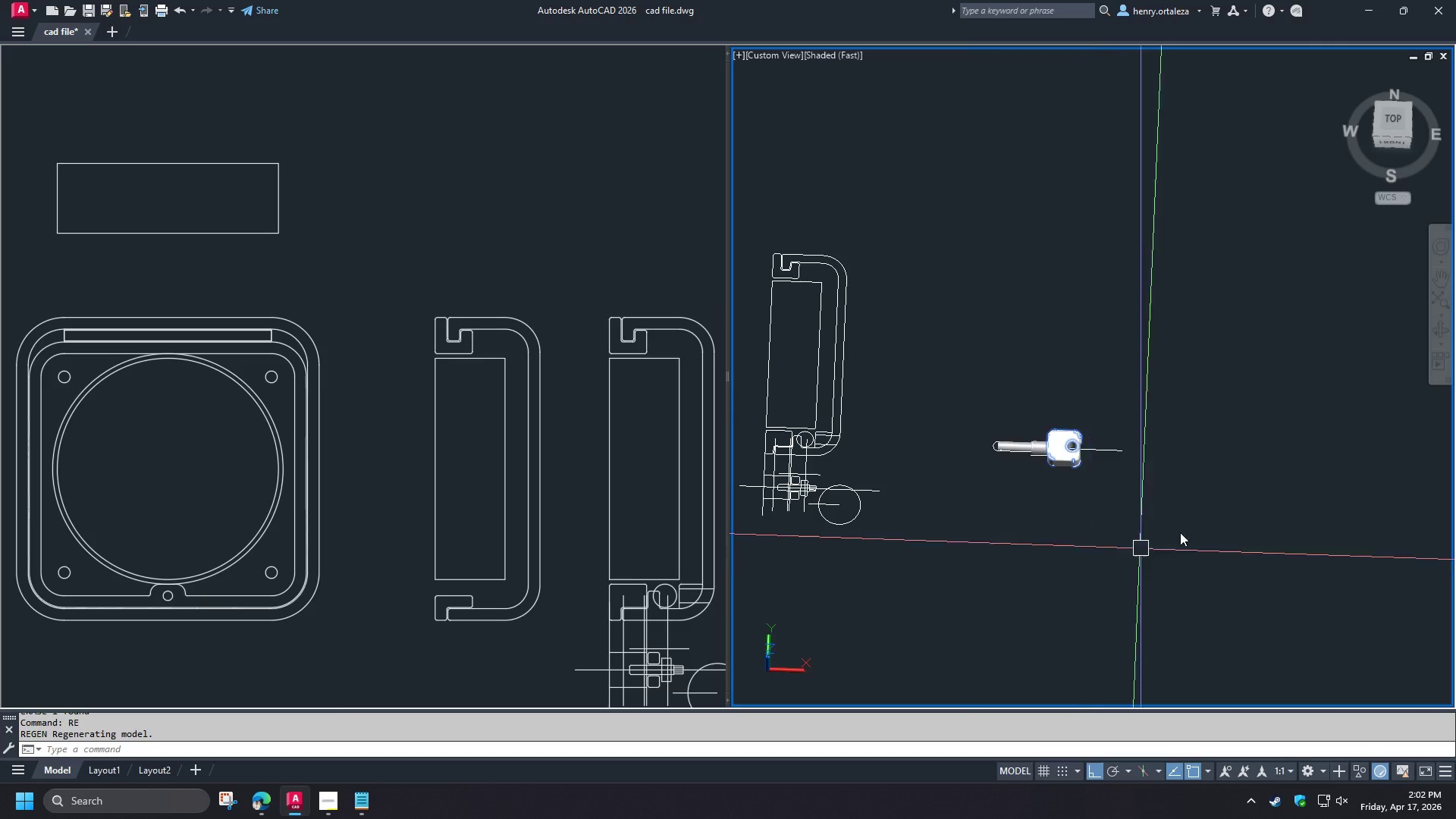 
scroll: coordinate [1191, 532], scroll_direction: down, amount: 2.0
 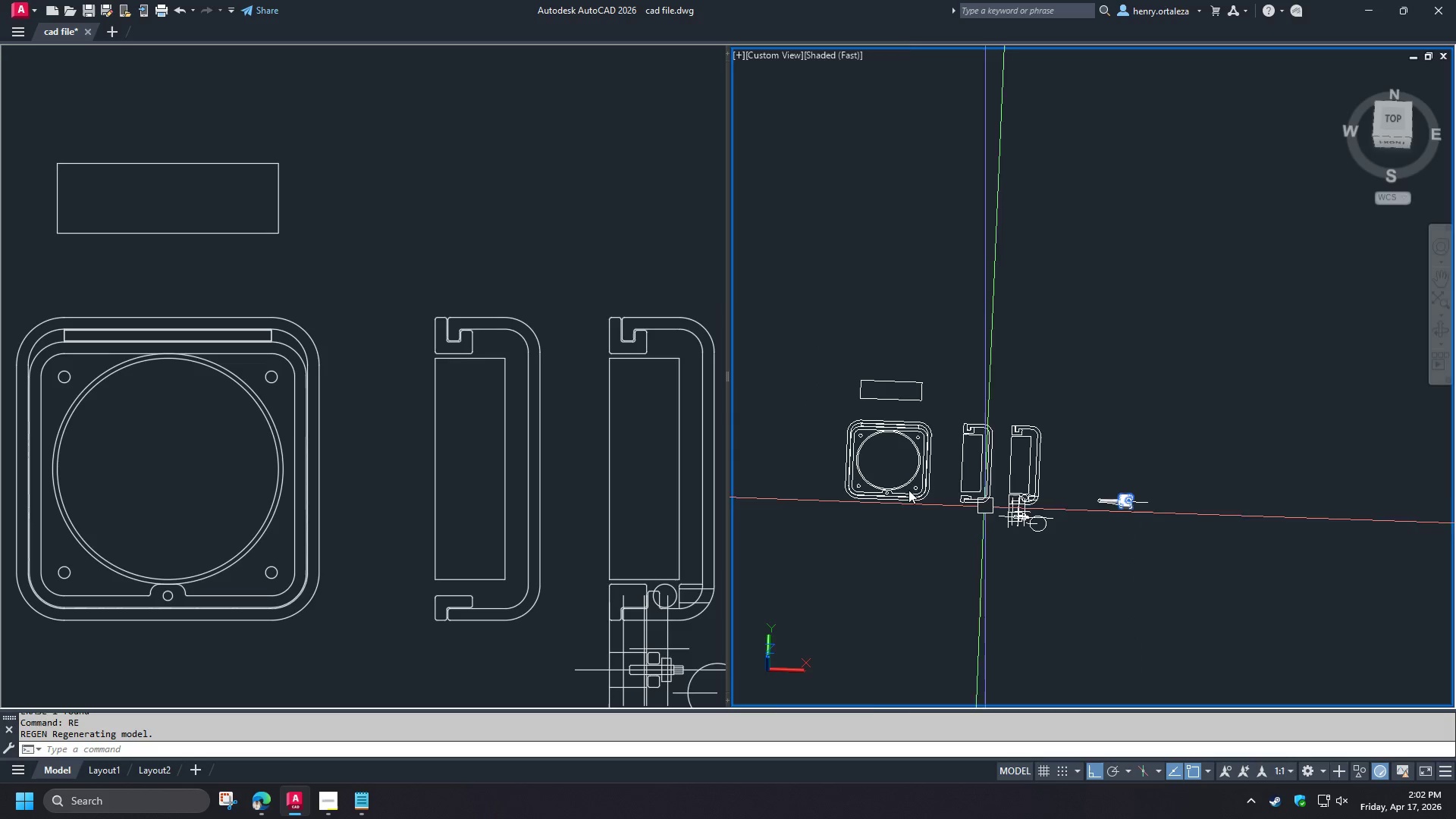 
type(re )
 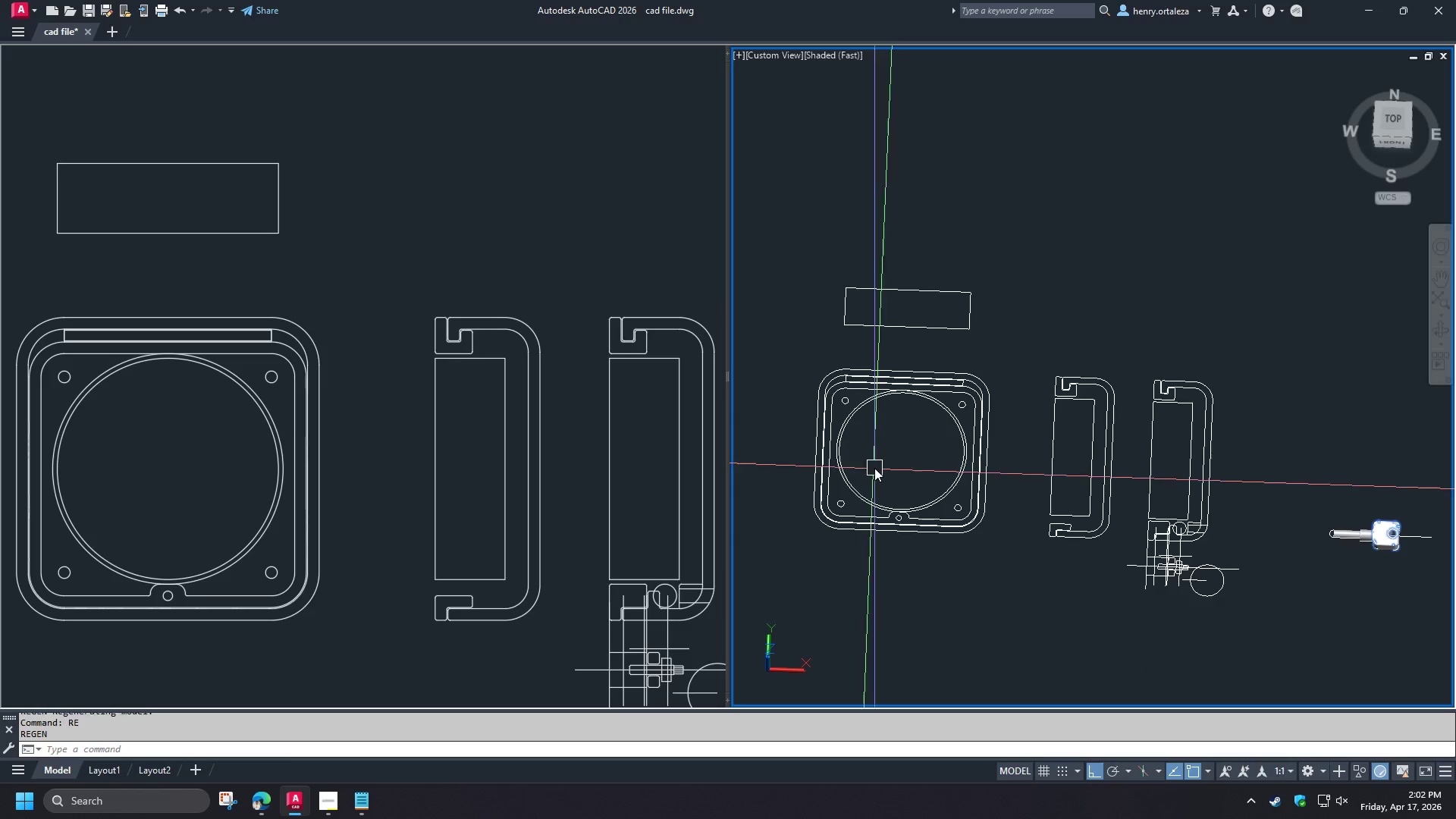 
scroll: coordinate [875, 469], scroll_direction: up, amount: 2.0
 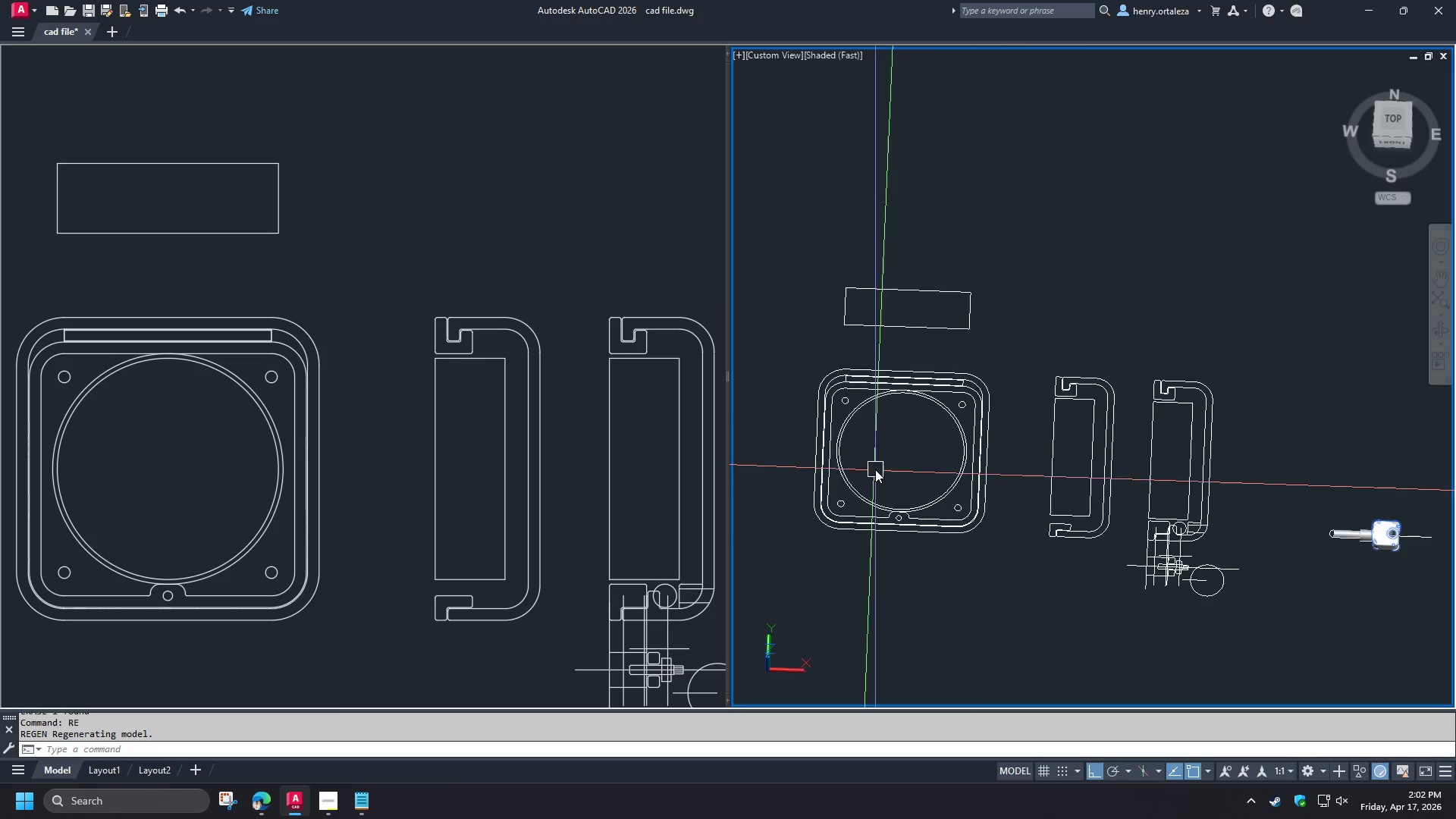 
hold_key(key=ShiftLeft, duration=1.42)
 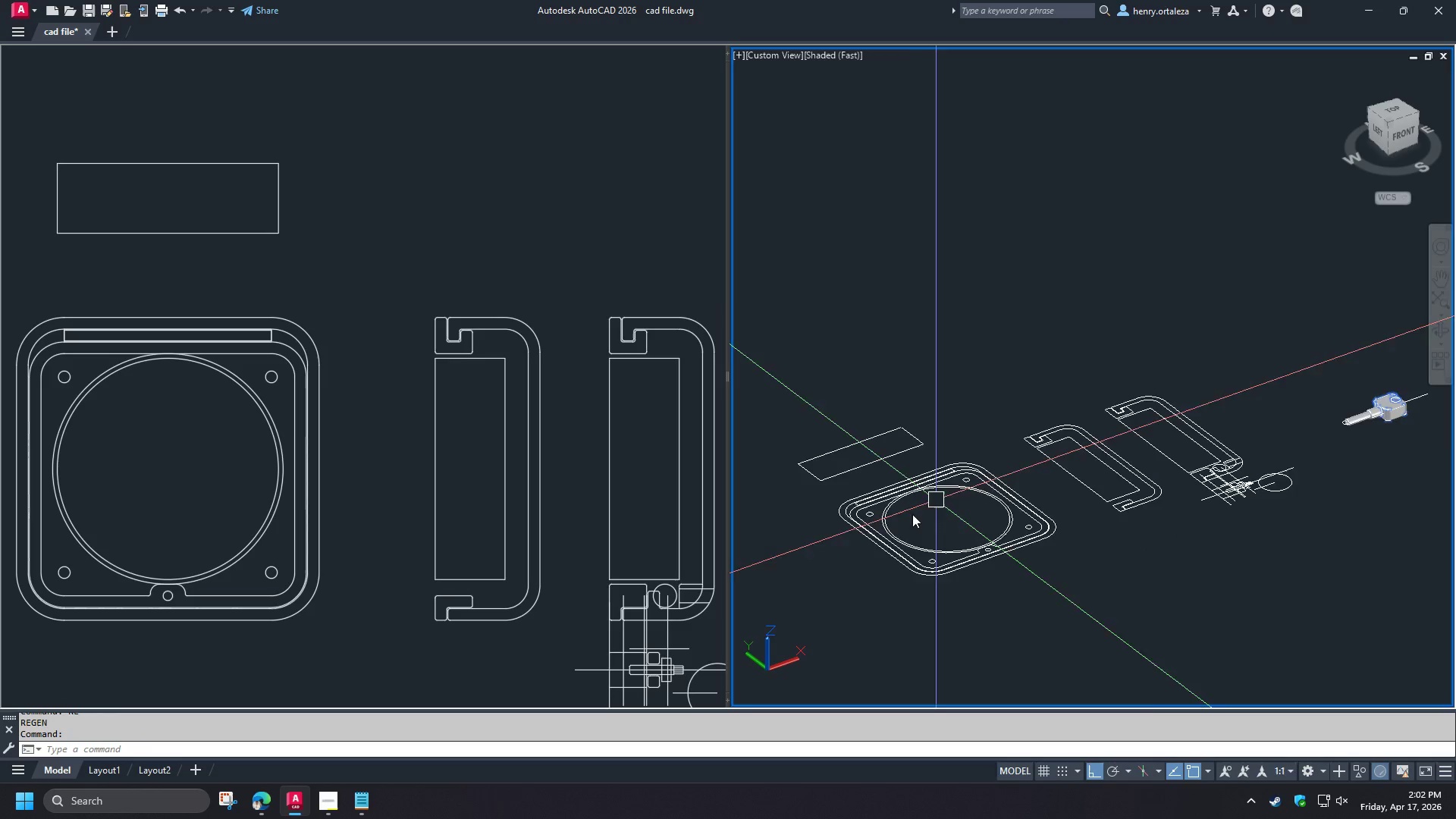 
scroll: coordinate [842, 487], scroll_direction: up, amount: 4.0
 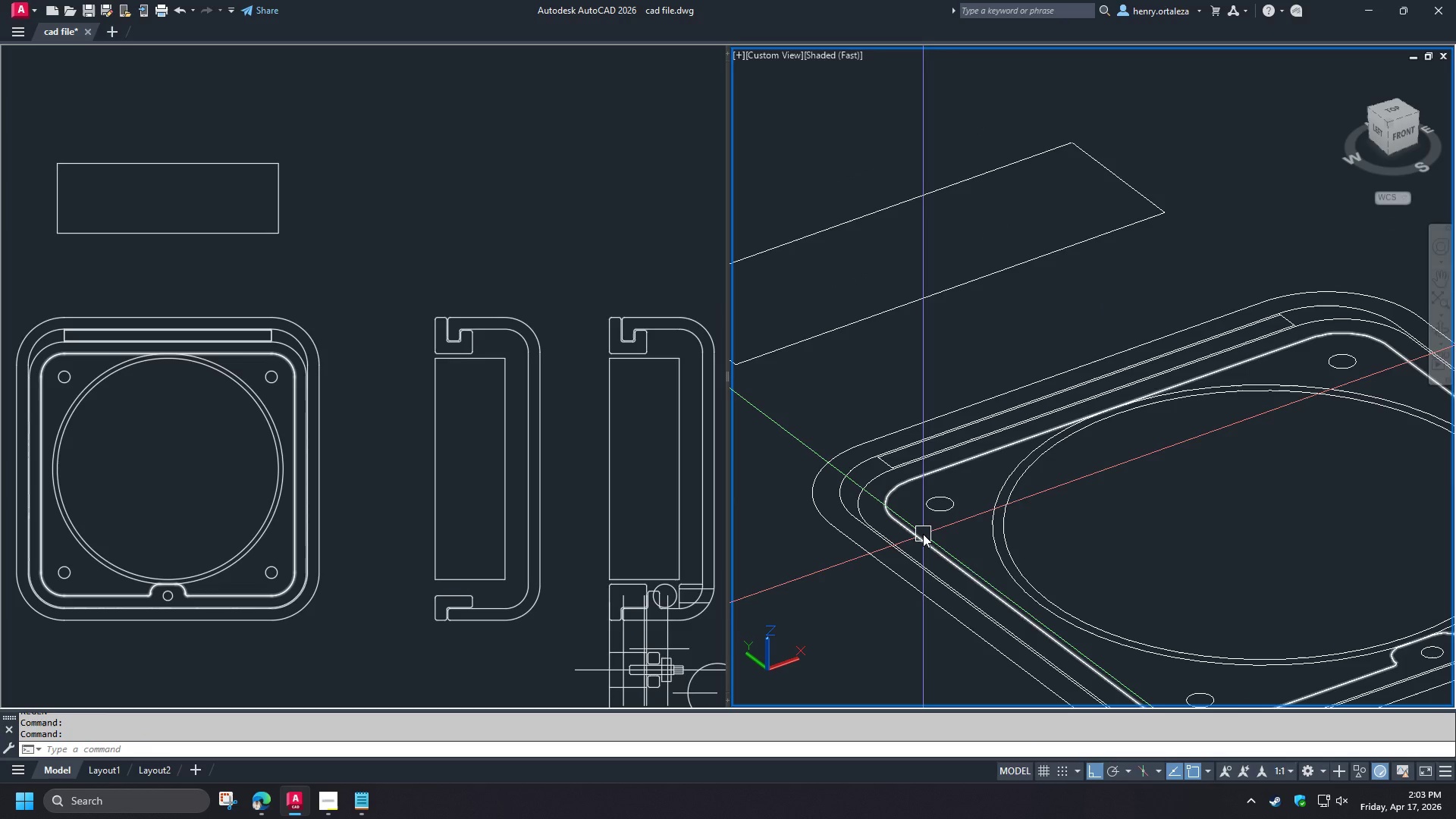 
scroll: coordinate [923, 532], scroll_direction: down, amount: 1.0
 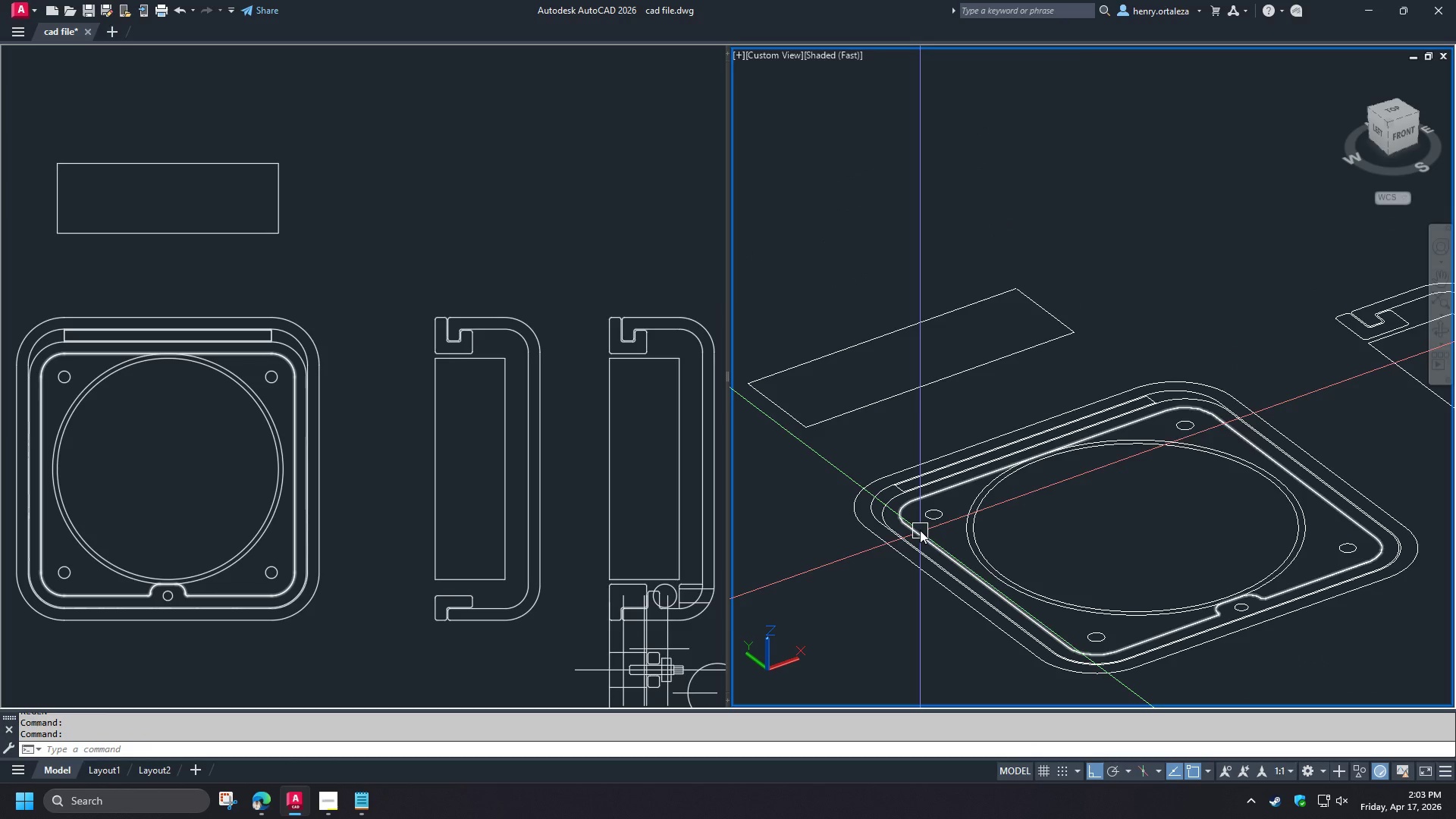 
scroll: coordinate [940, 532], scroll_direction: up, amount: 2.0
 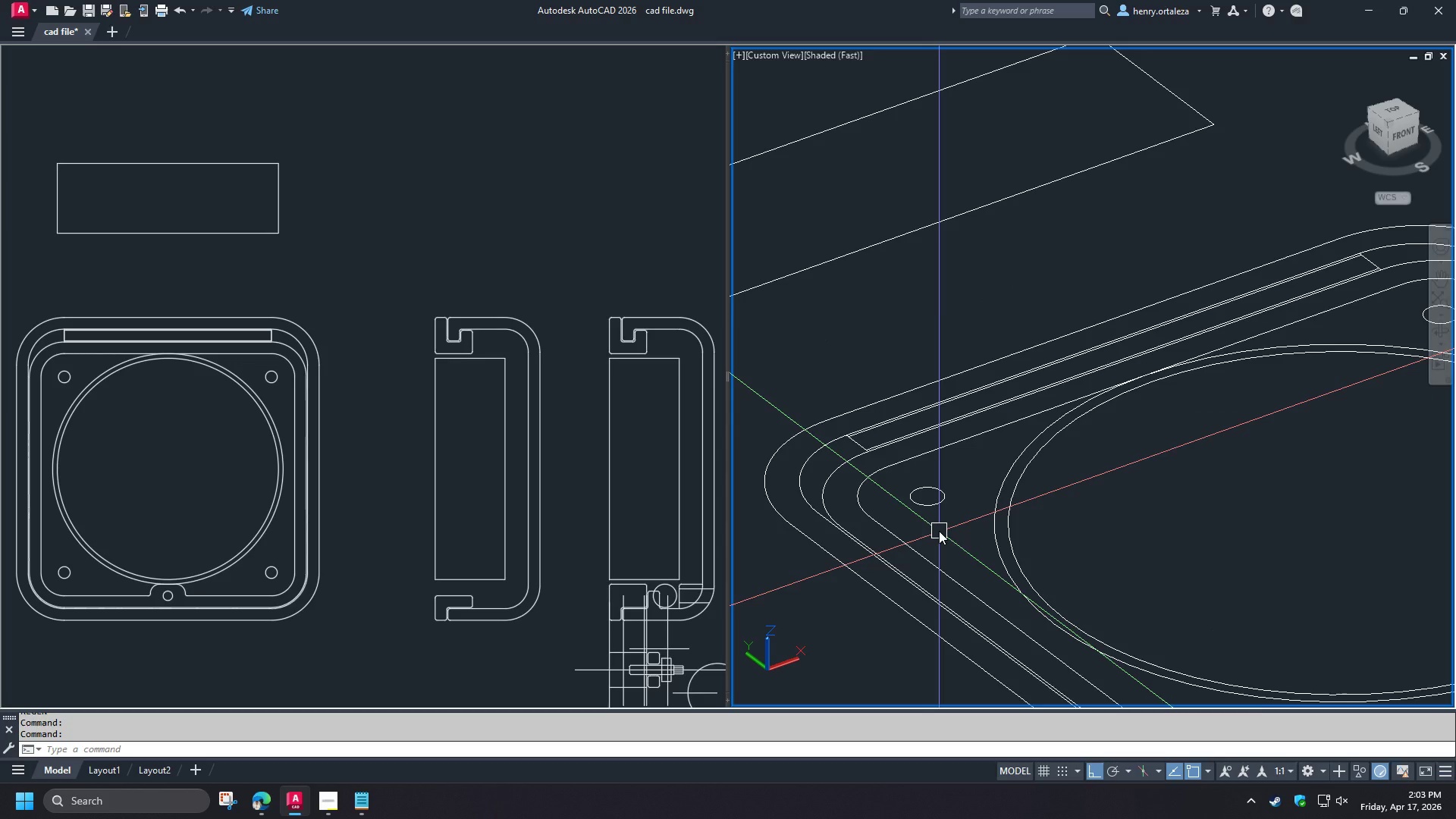 
type(ext )
 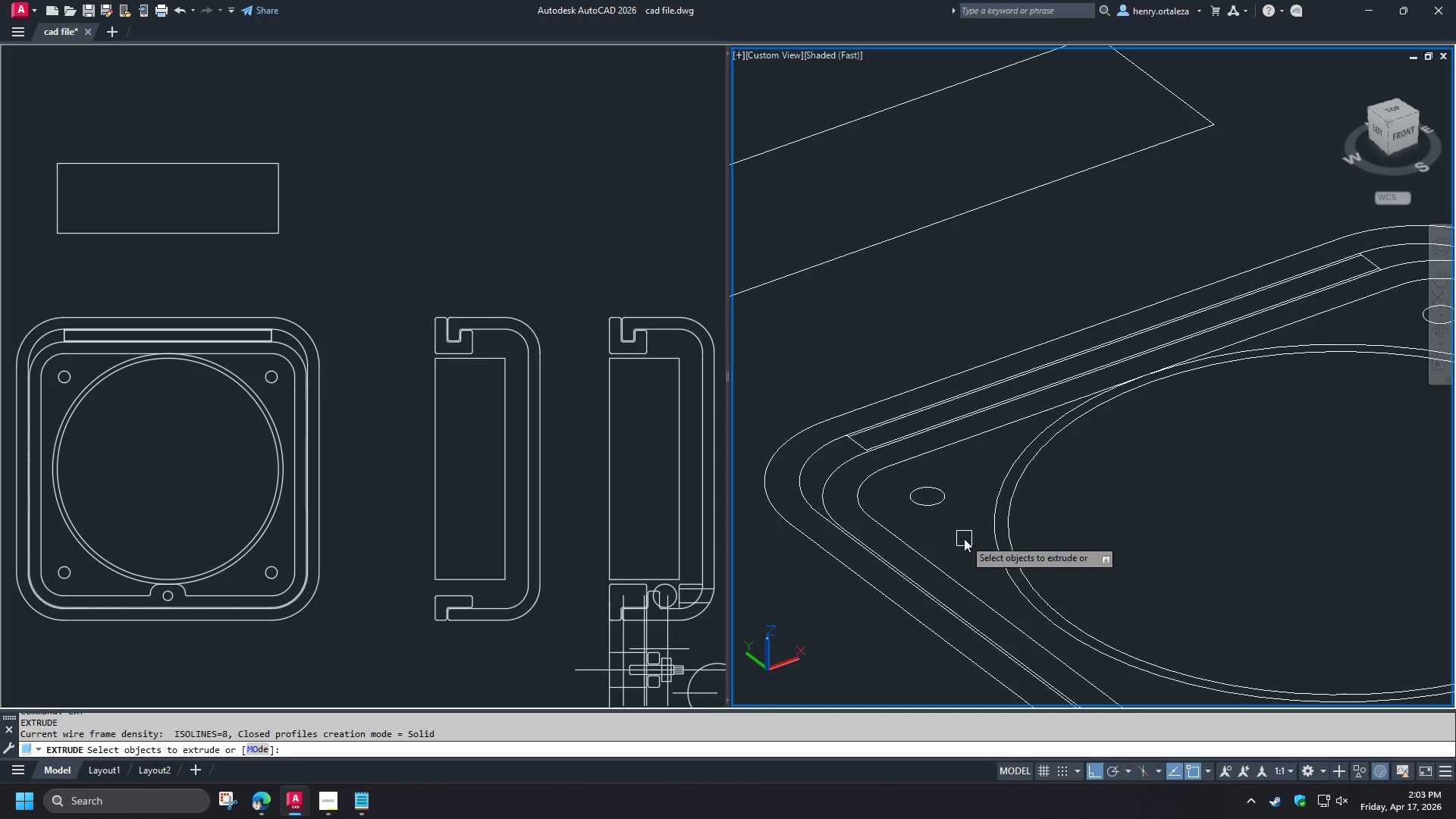 
scroll: coordinate [852, 517], scroll_direction: down, amount: 5.0
 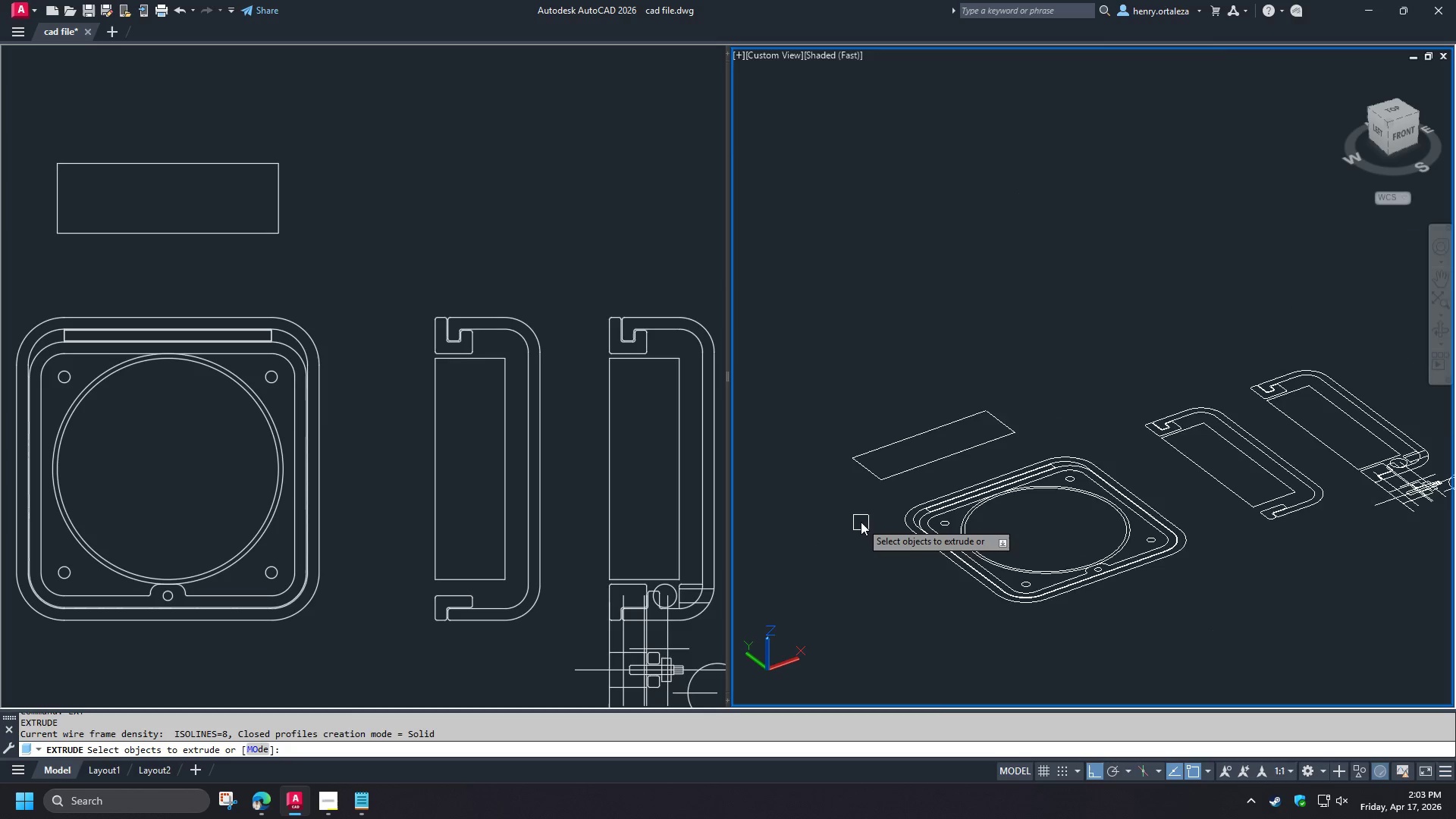 
scroll: coordinate [879, 532], scroll_direction: none, amount: 0.0
 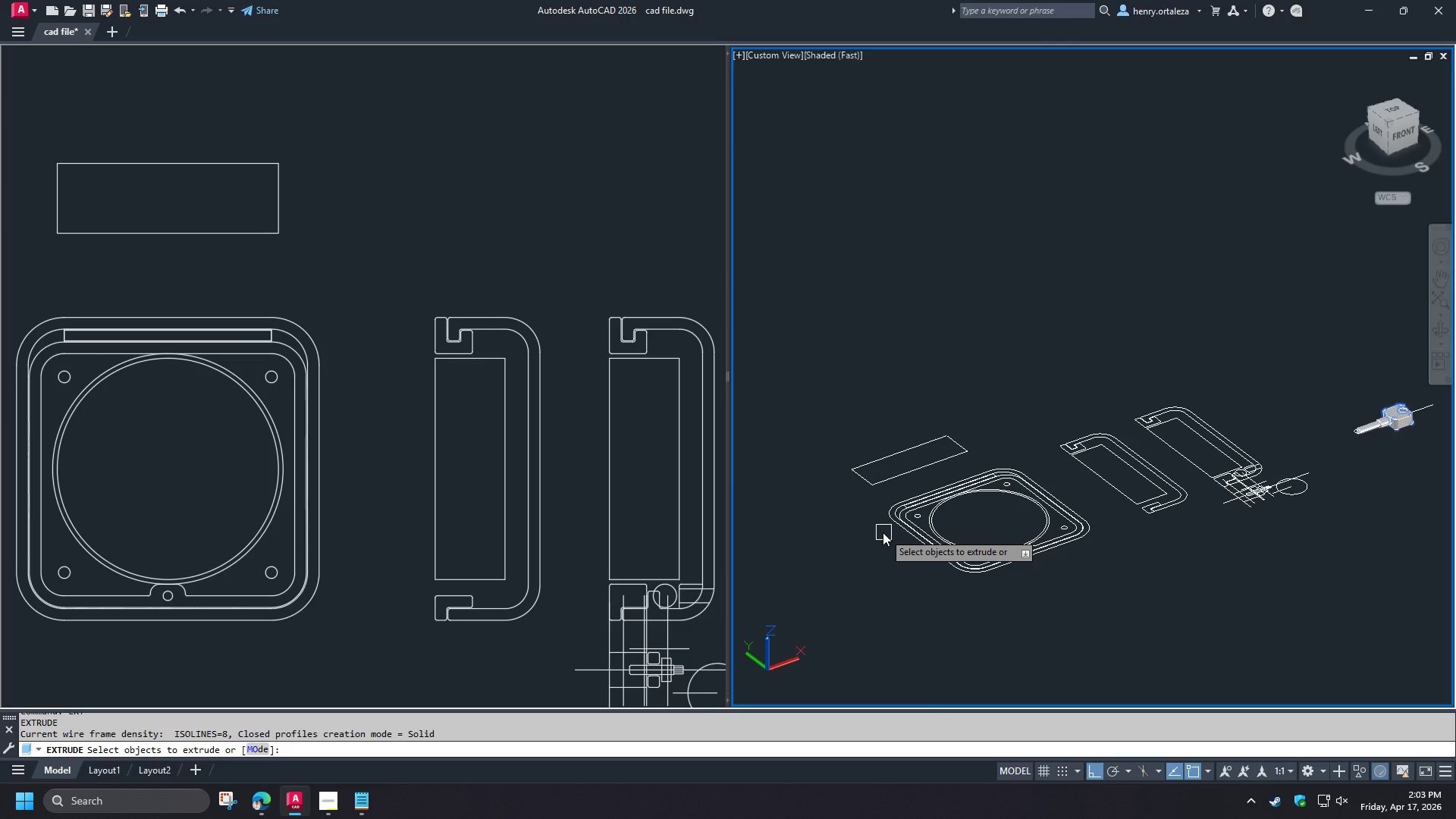 
key(Escape)
 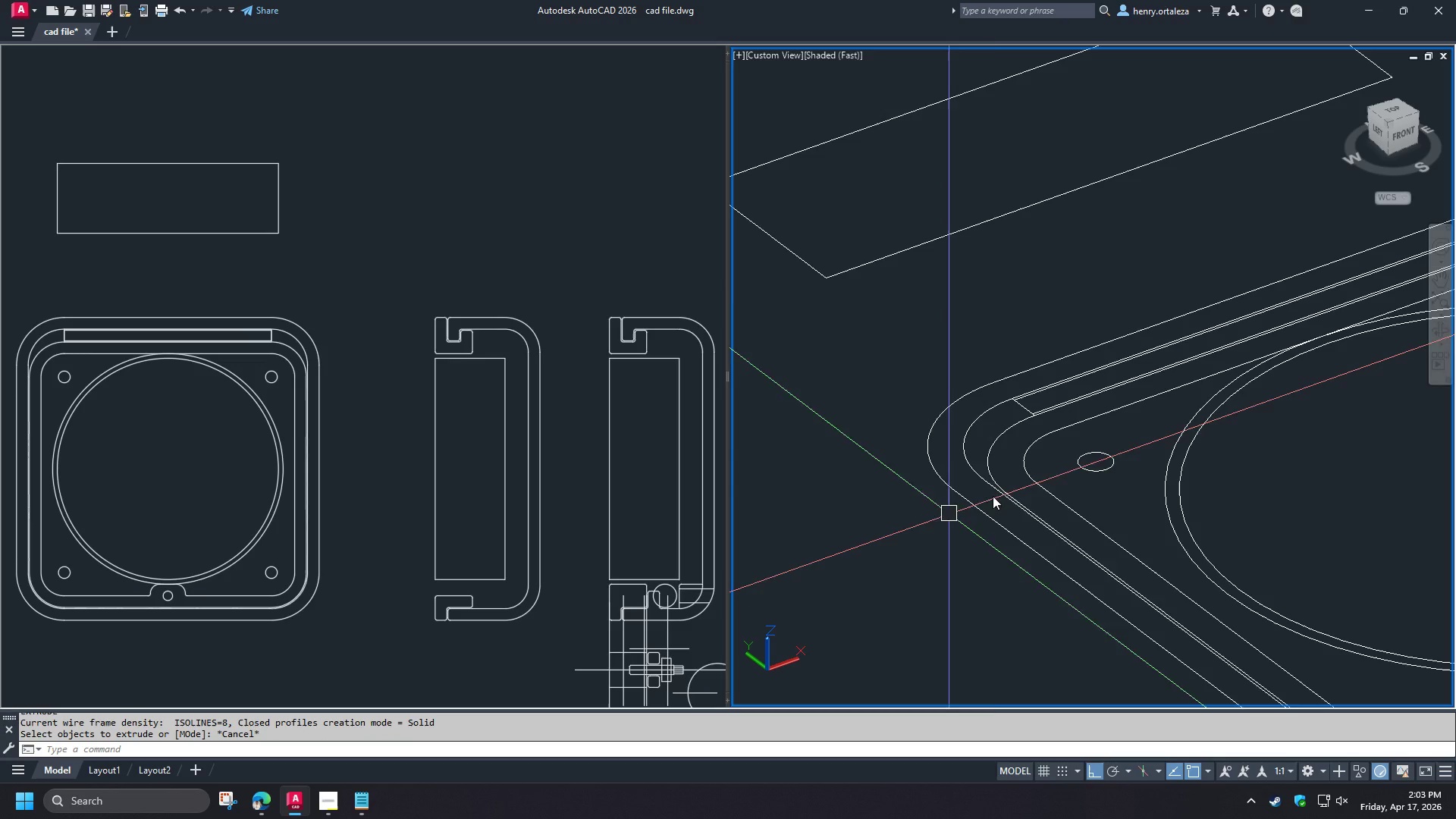 
key(V)
 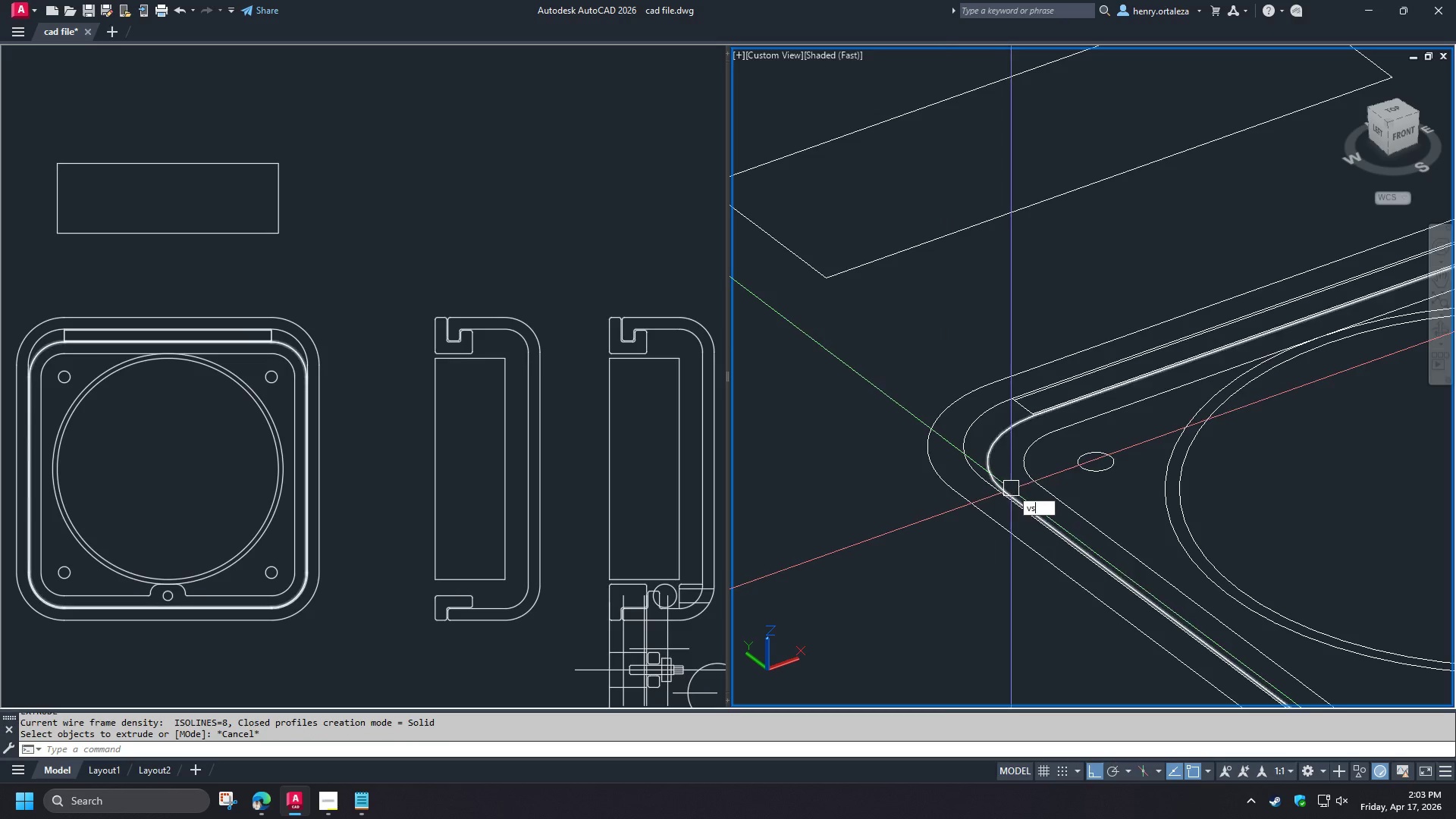 
scroll: coordinate [926, 522], scroll_direction: up, amount: 5.0
 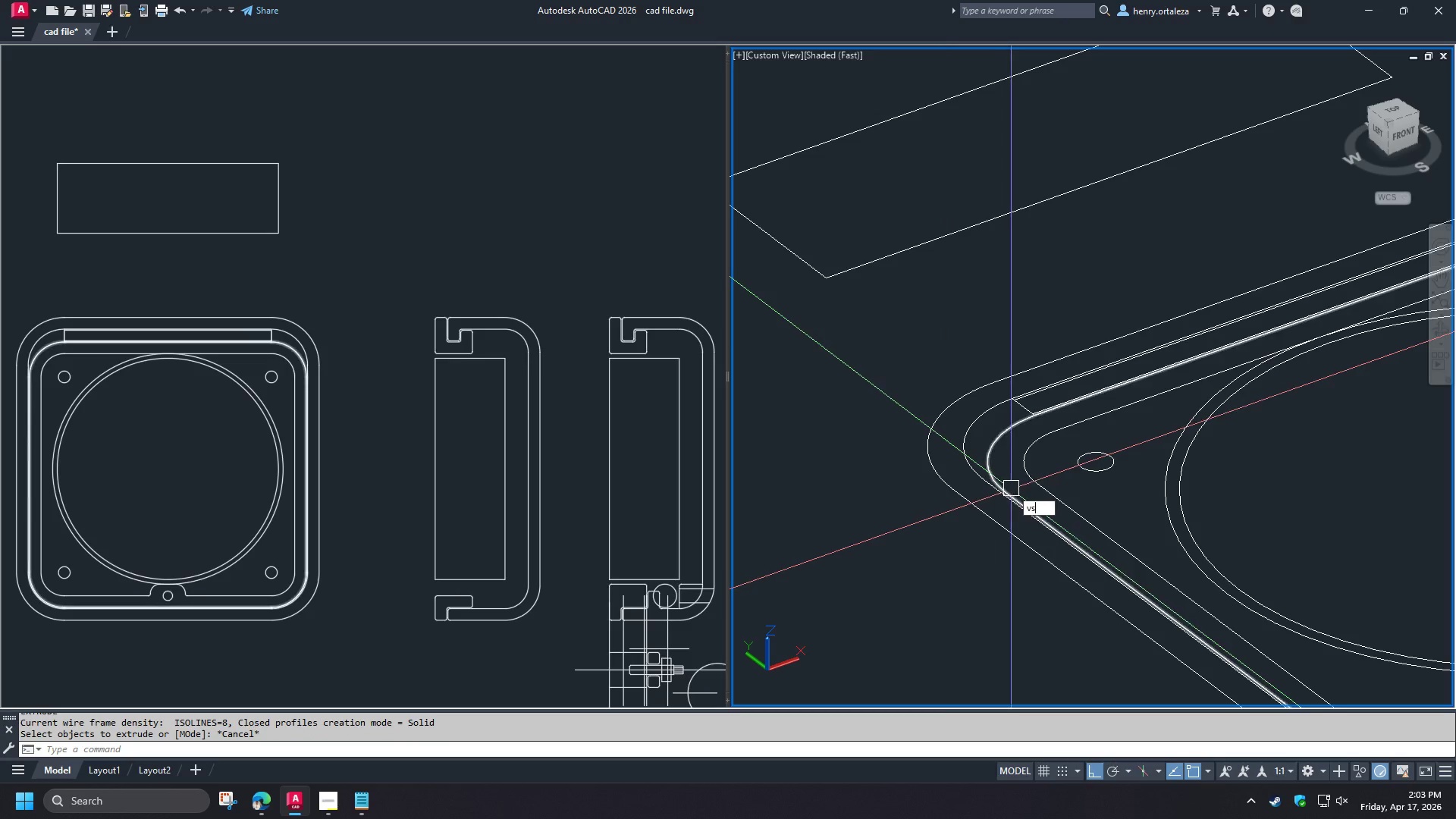 
type(s 2 re )
 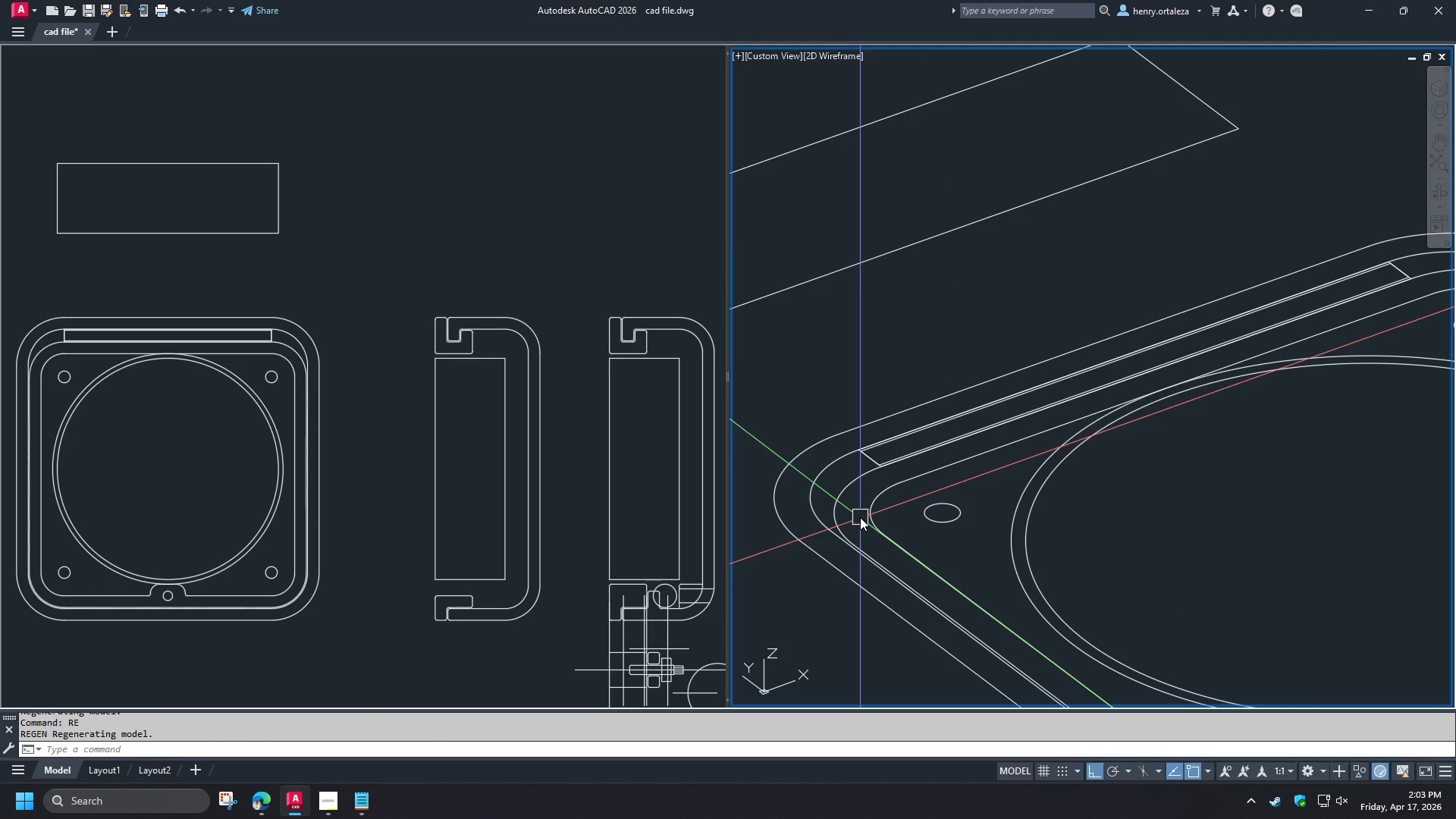 
wait(8.44)
 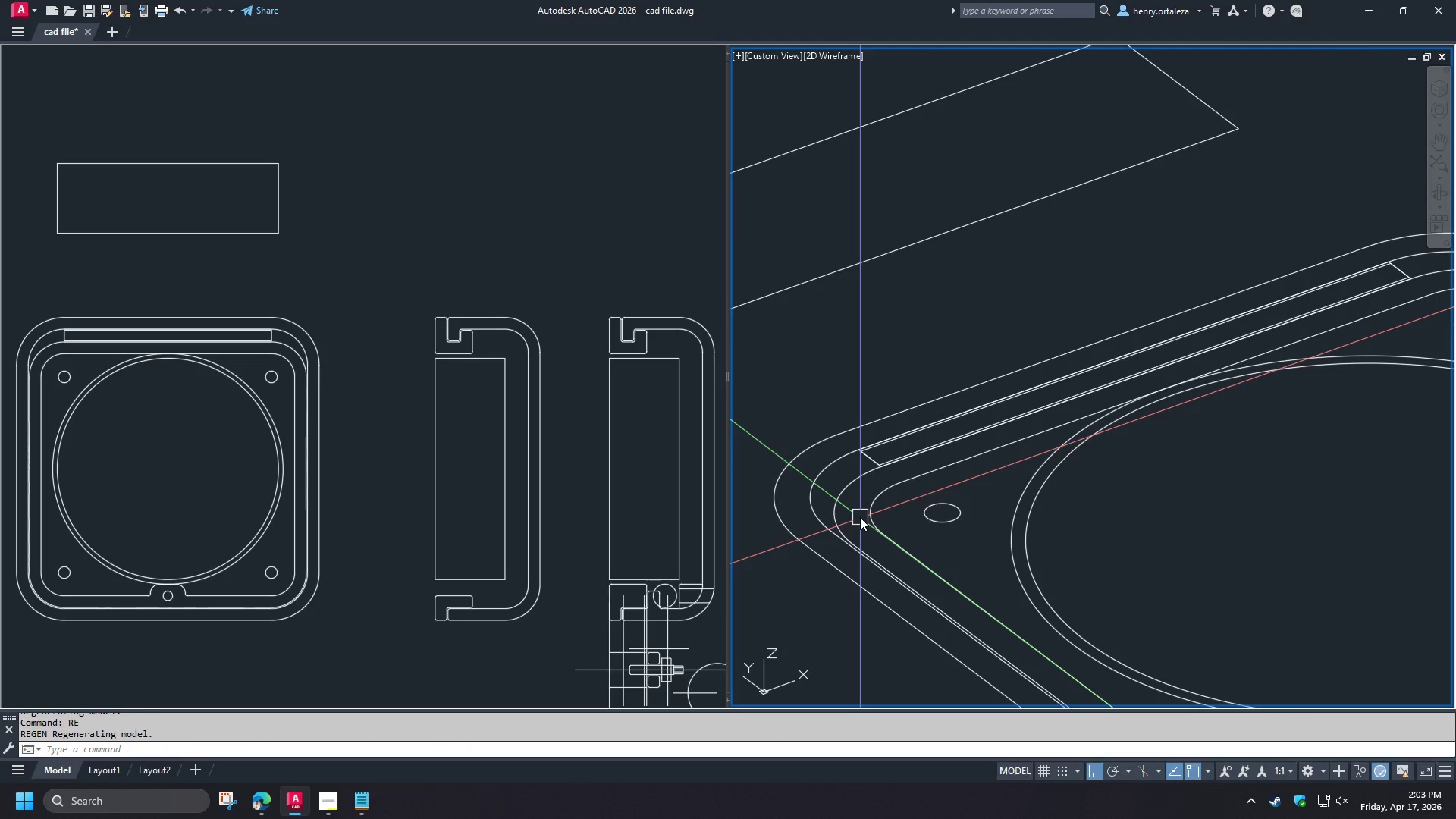 
scroll: coordinate [839, 490], scroll_direction: down, amount: 2.0
 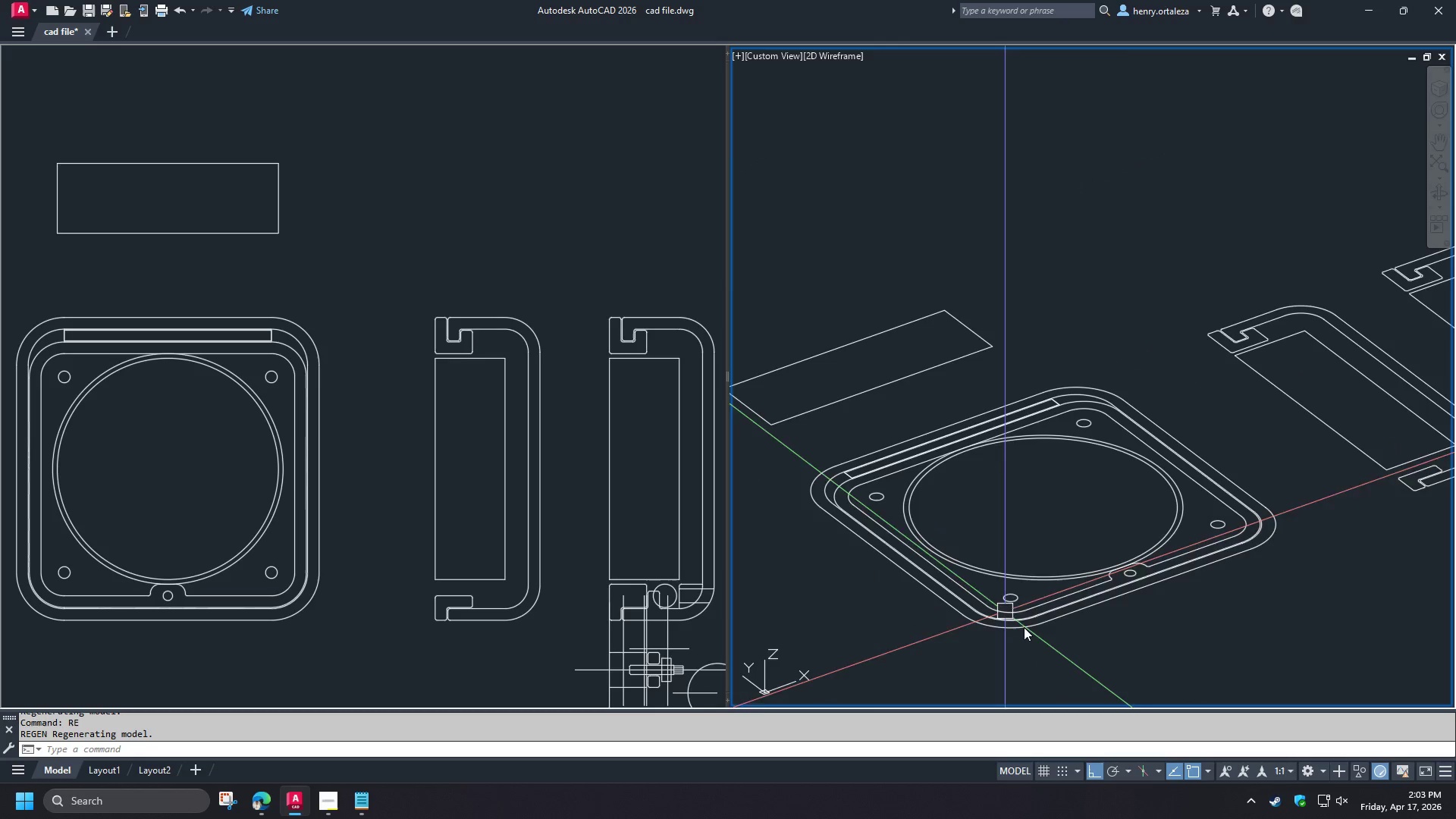 
scroll: coordinate [1071, 623], scroll_direction: up, amount: 2.0
 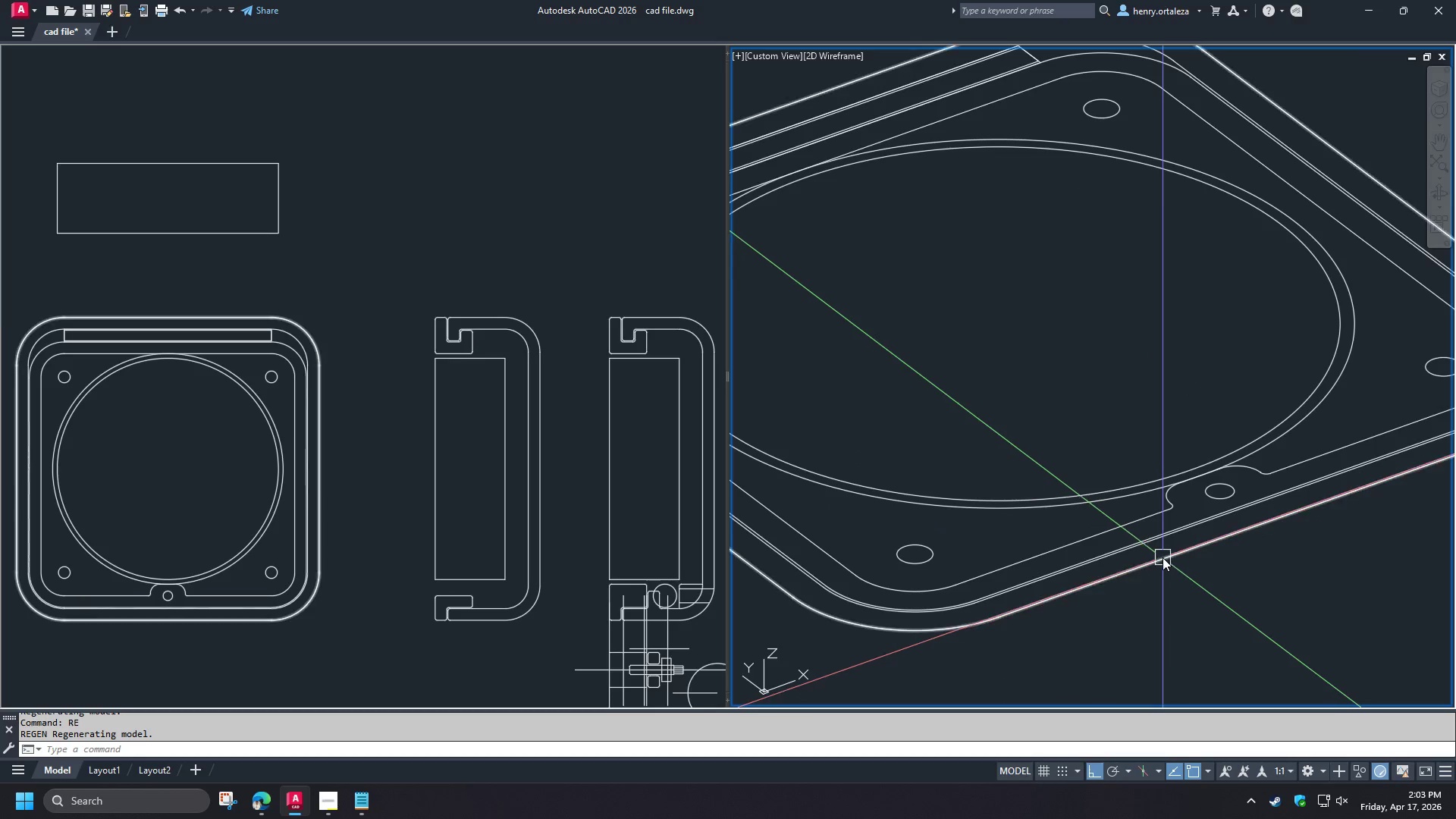 
left_click([1162, 557])
 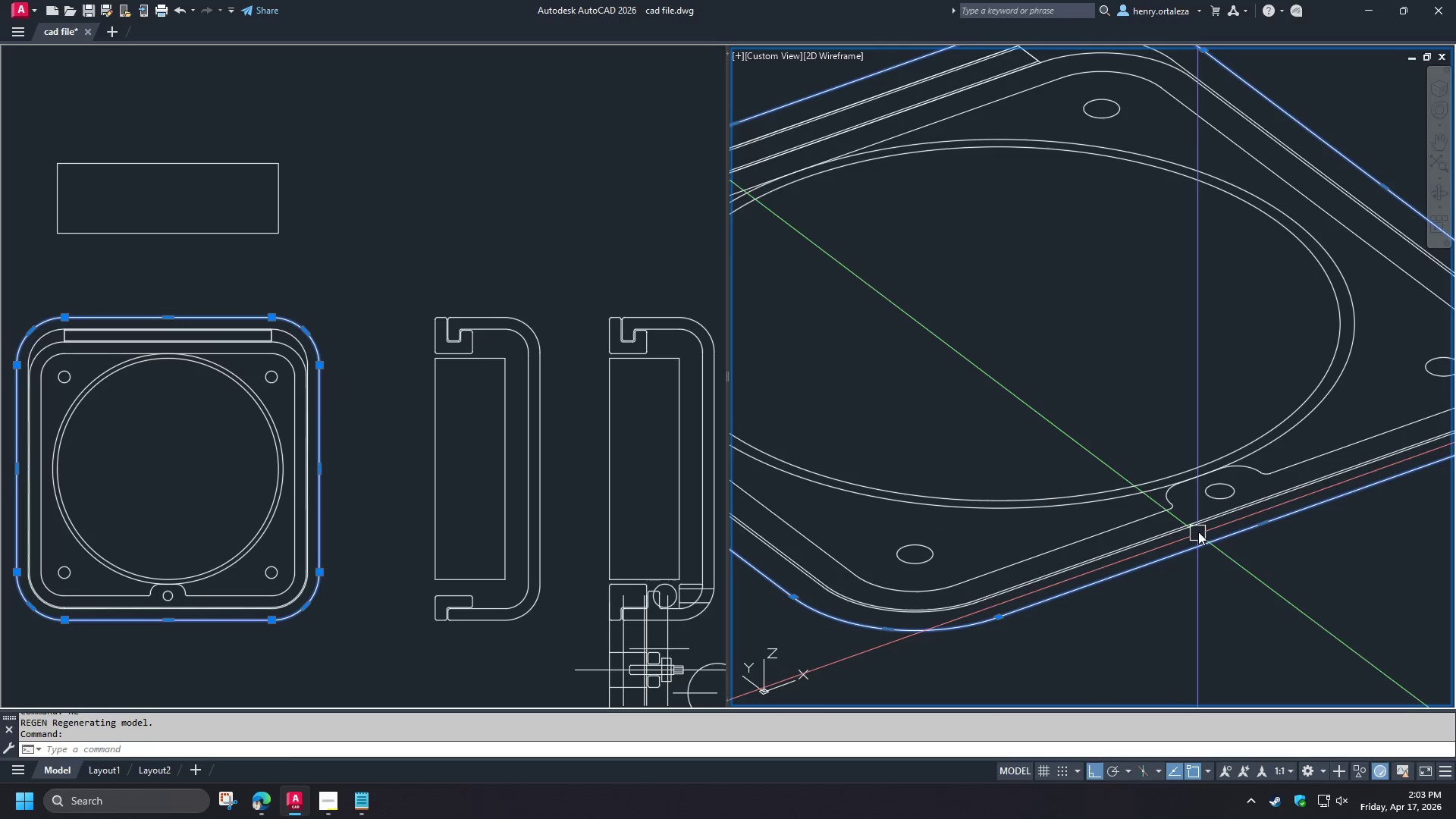 
scroll: coordinate [1205, 518], scroll_direction: up, amount: 4.0
 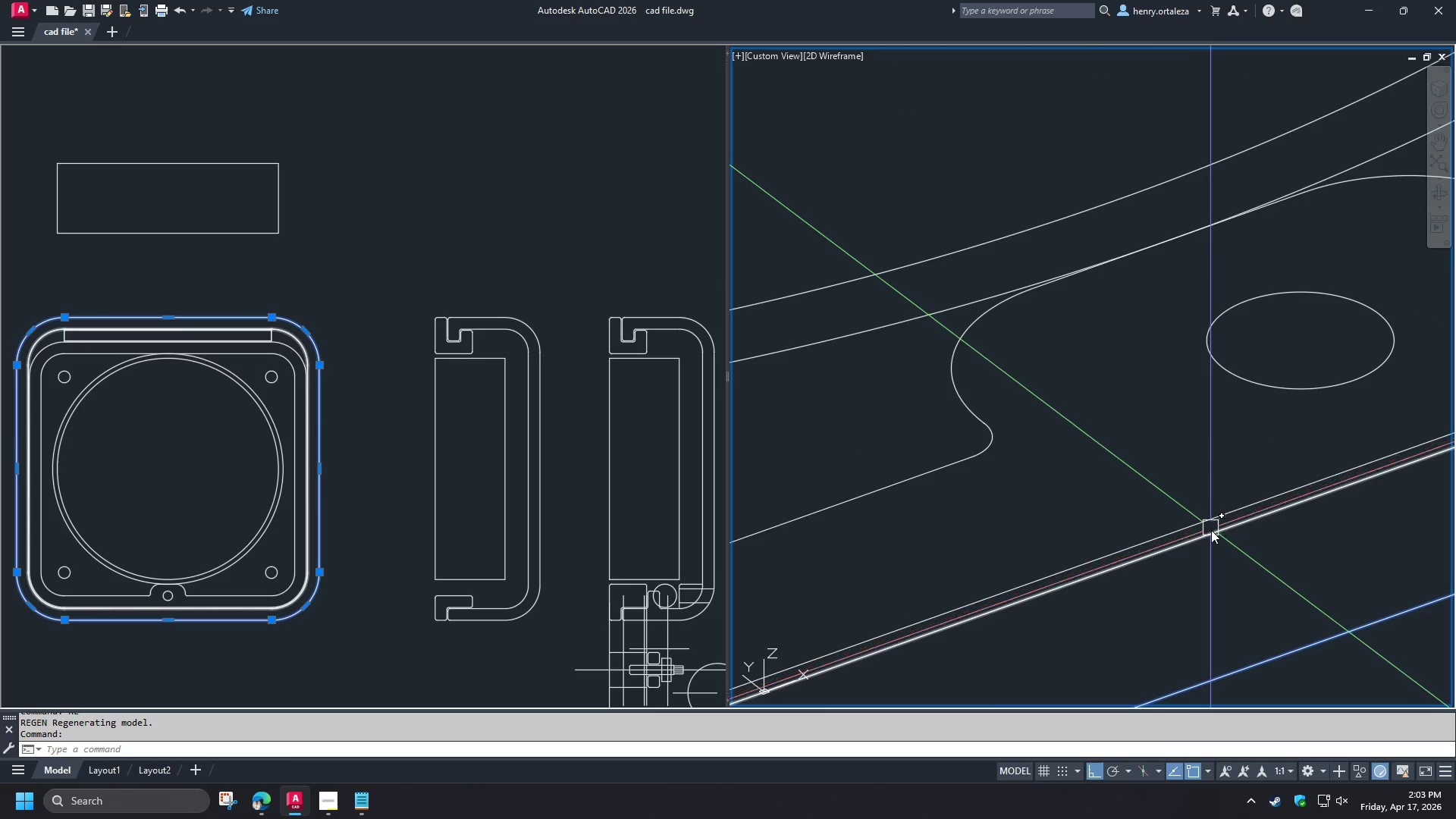 
left_click([1211, 530])
 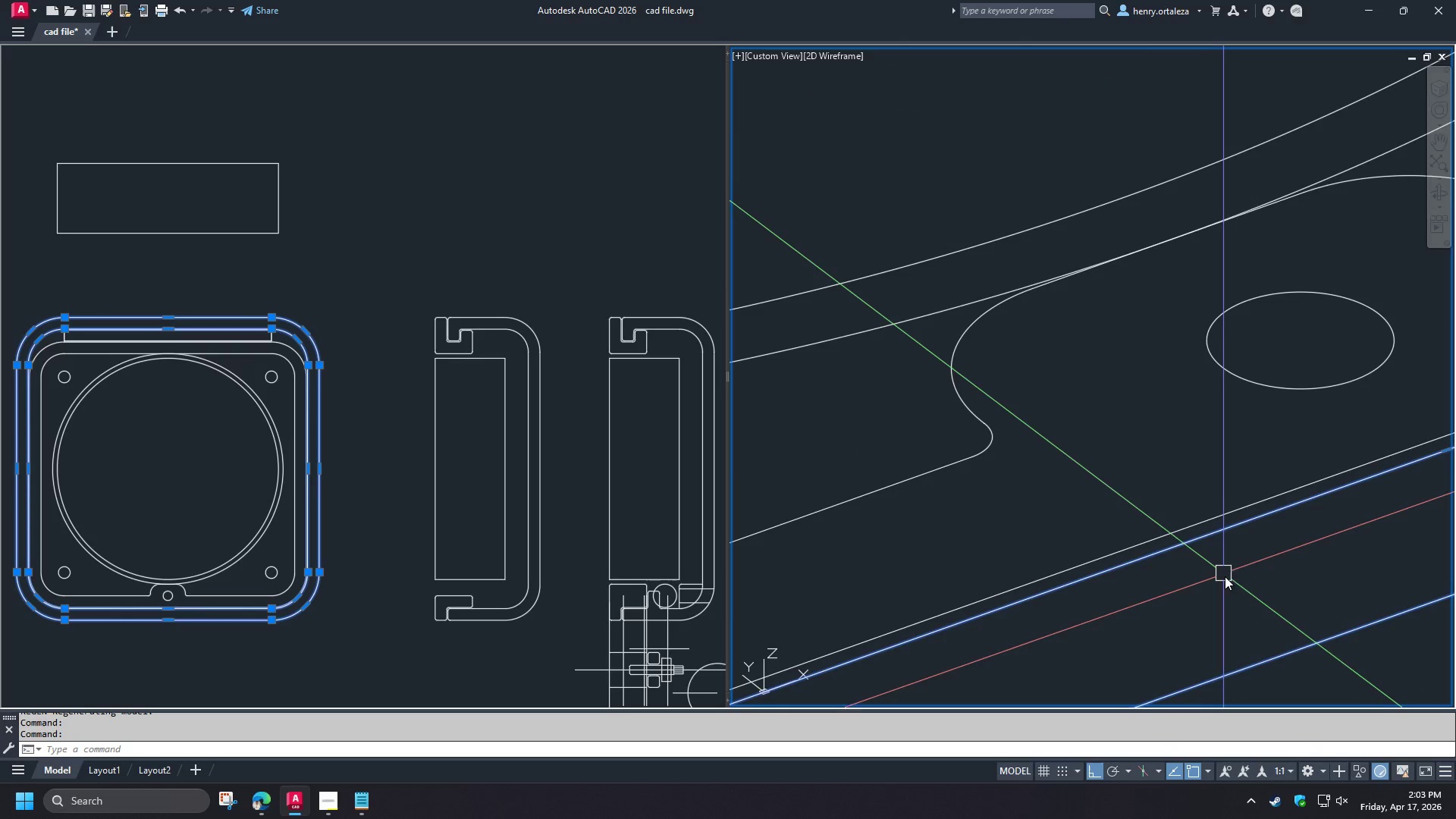 
scroll: coordinate [1288, 623], scroll_direction: down, amount: 5.0
 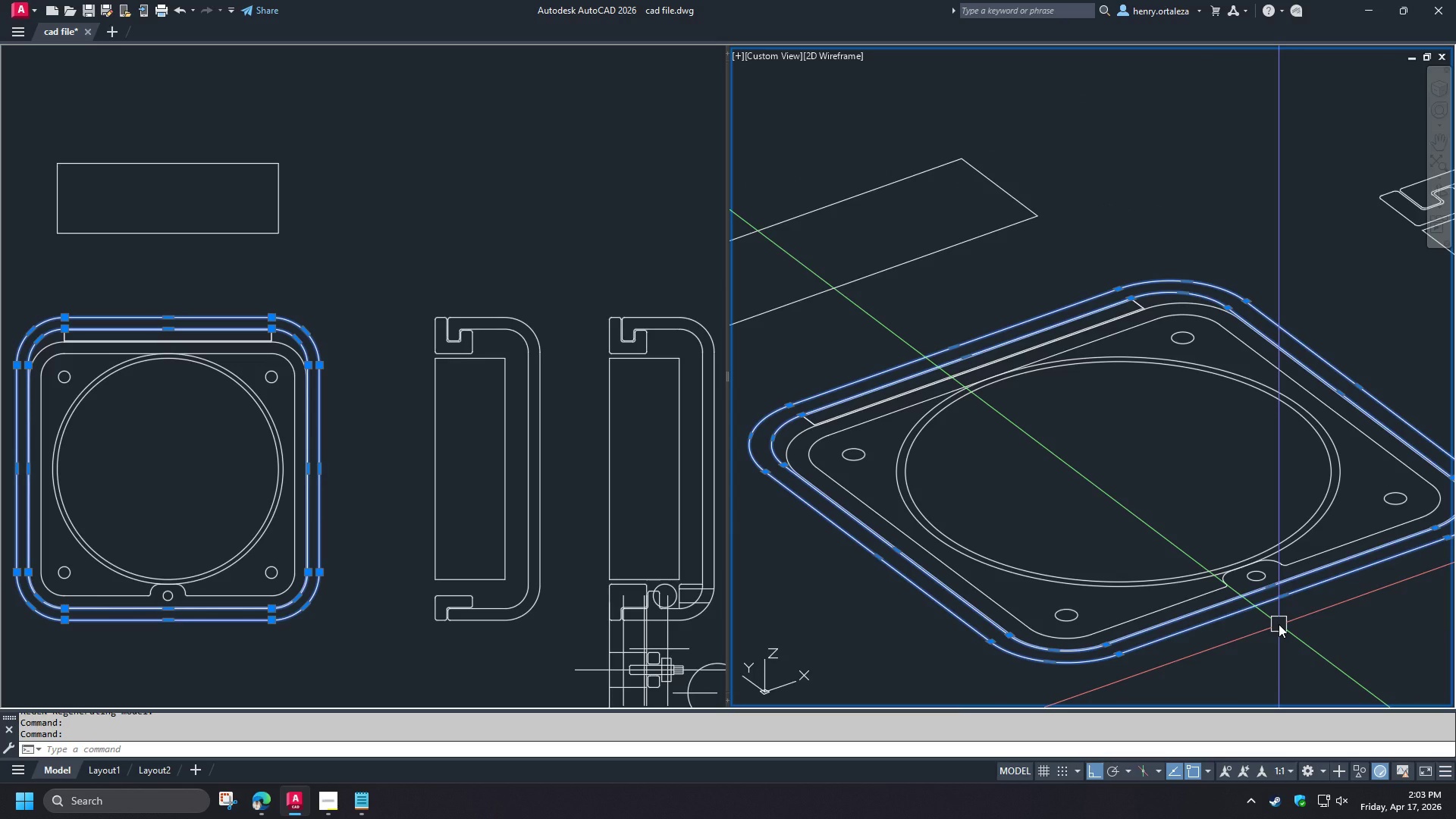 
wait(19.1)
 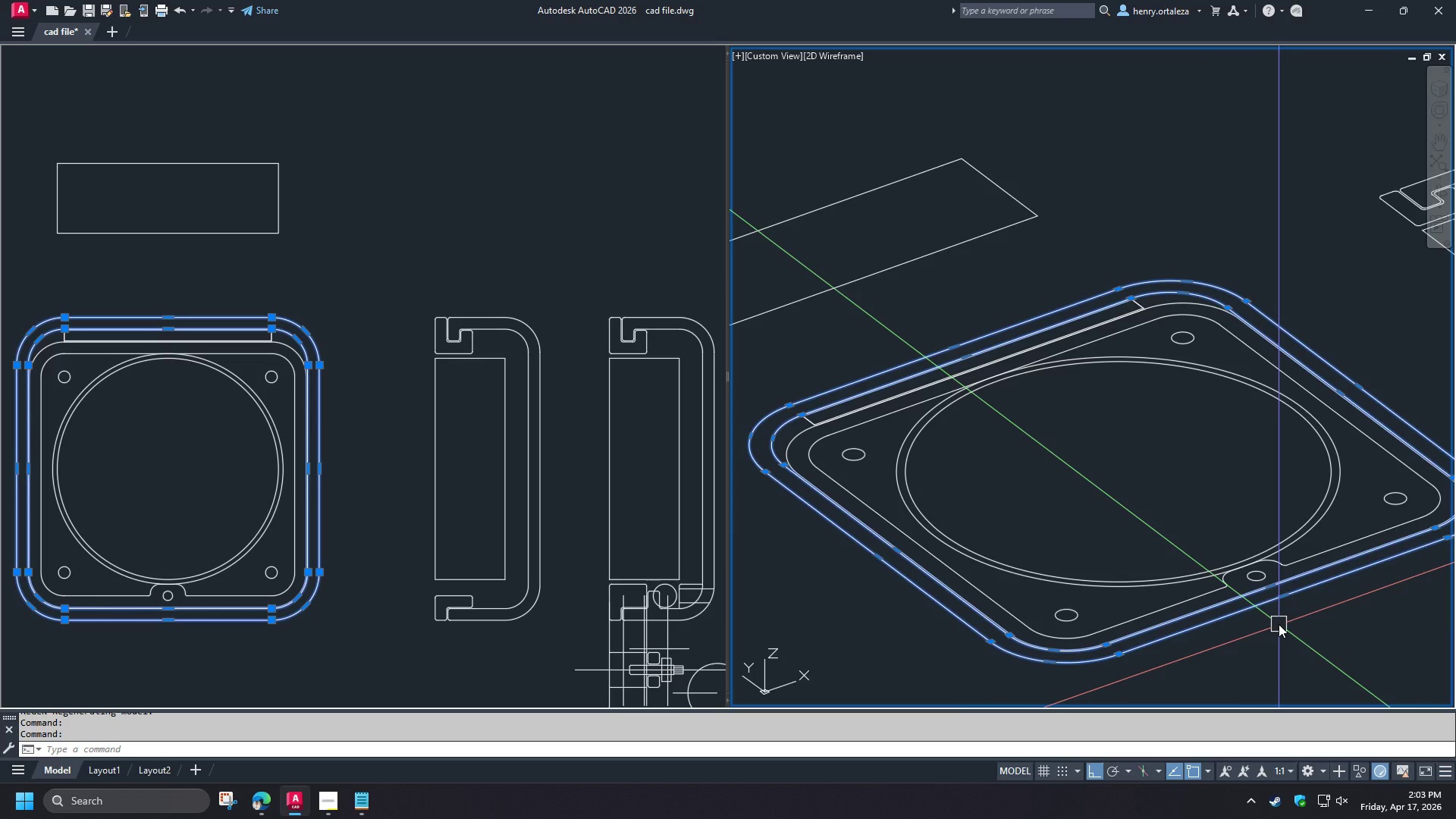 
key(Escape)
 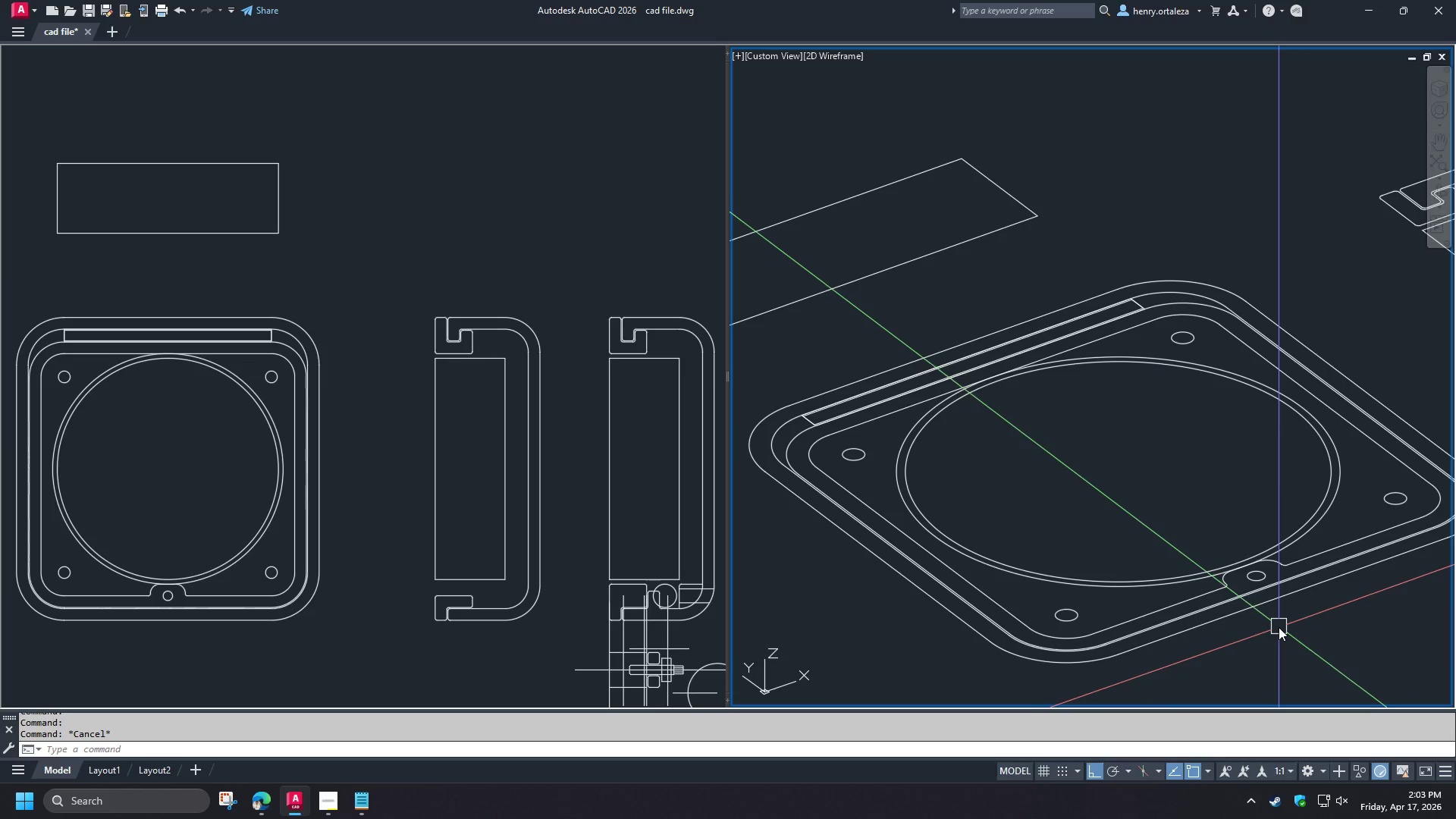 
key(R)
 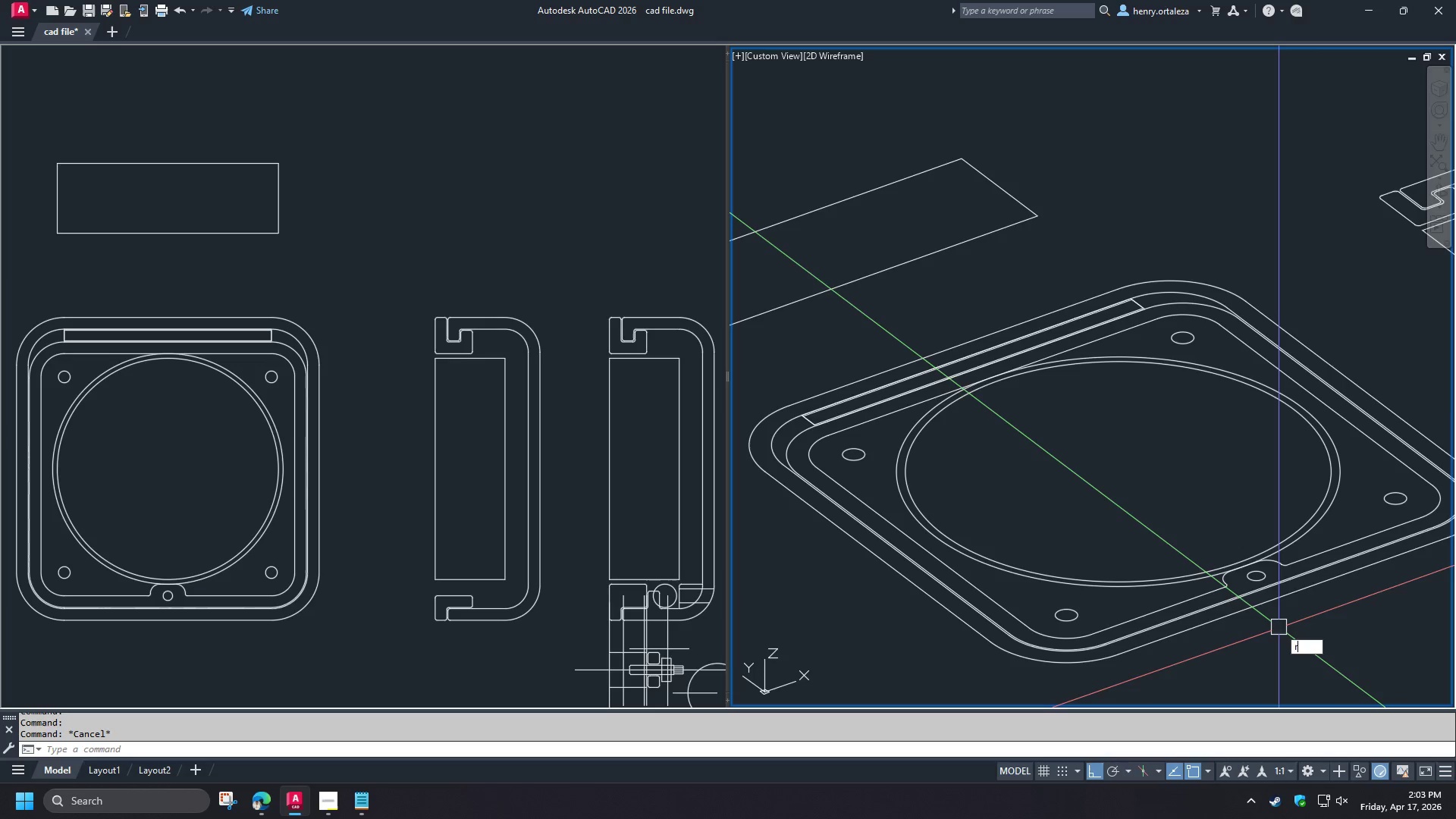 
key(E)
 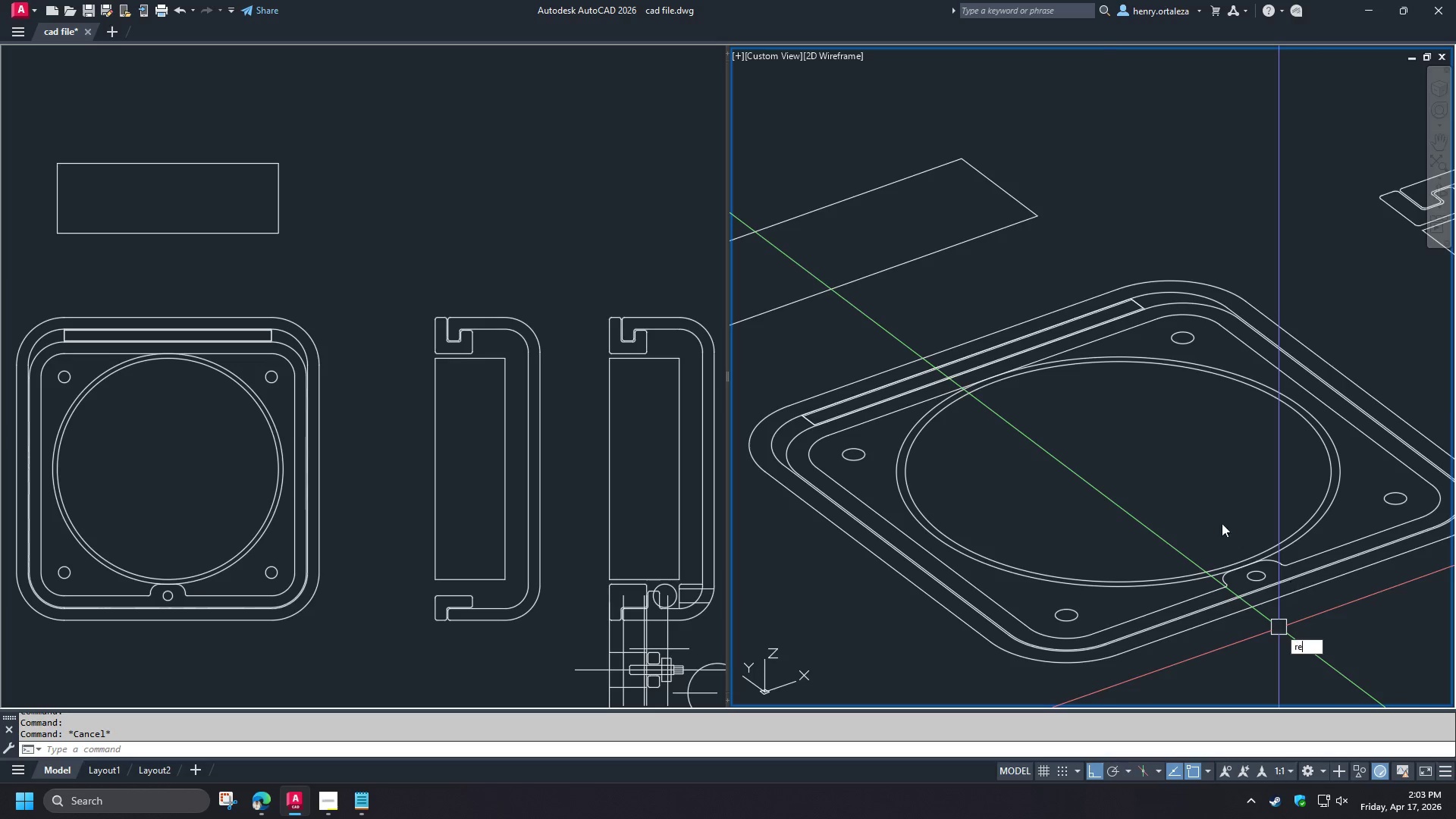 
key(Space)
 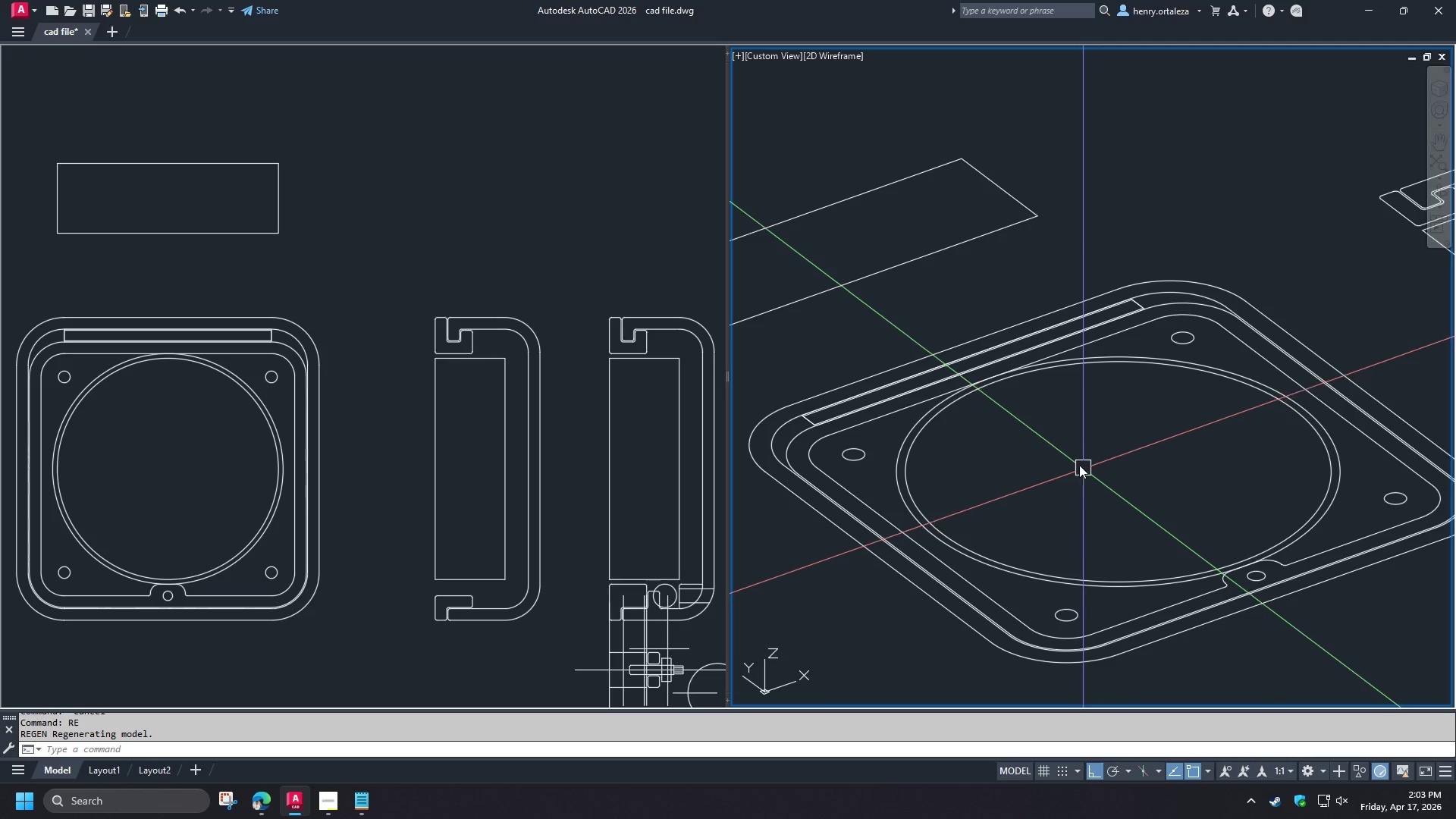 
scroll: coordinate [1055, 439], scroll_direction: up, amount: 1.0
 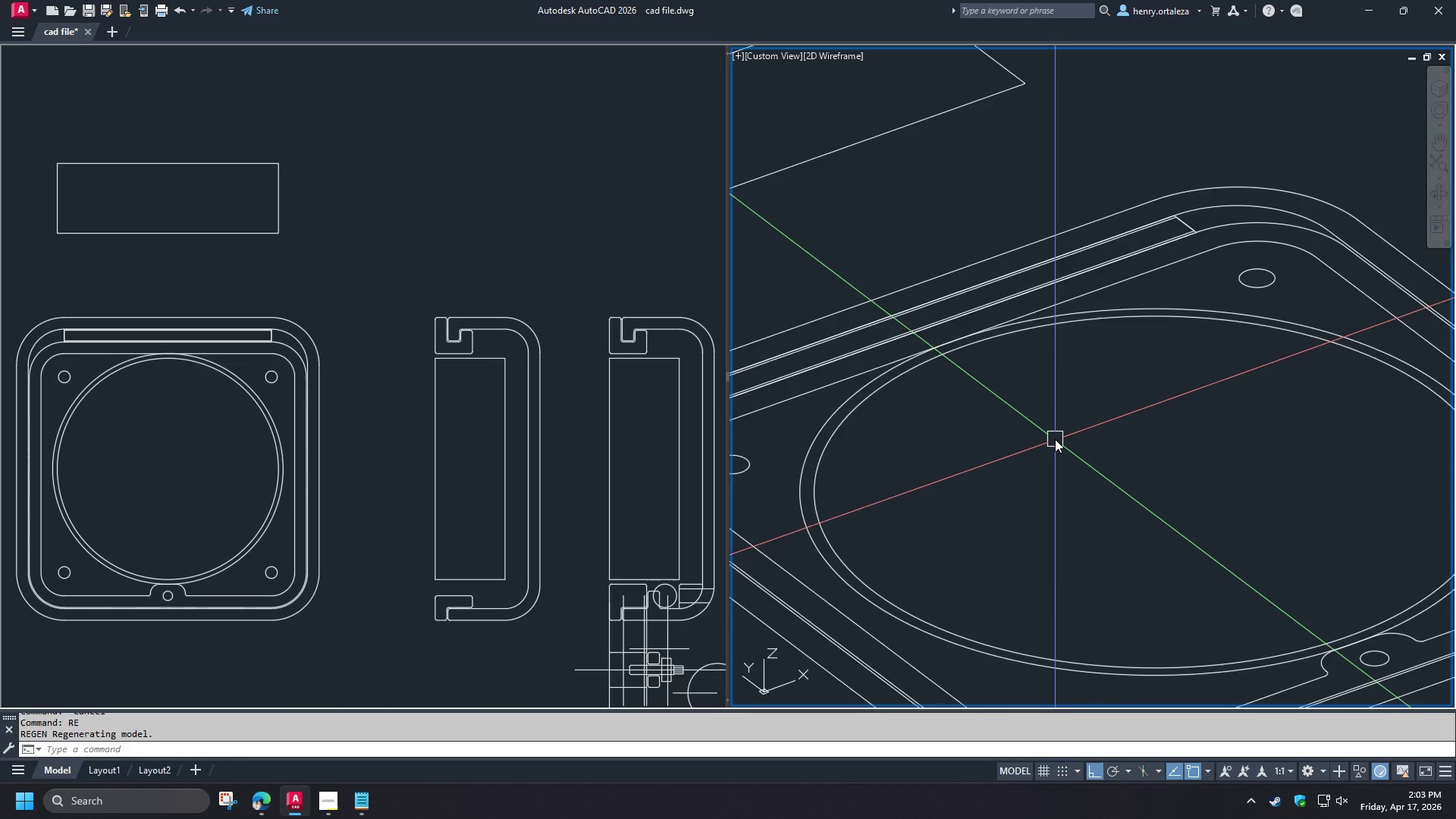 
scroll: coordinate [1055, 439], scroll_direction: down, amount: 1.0
 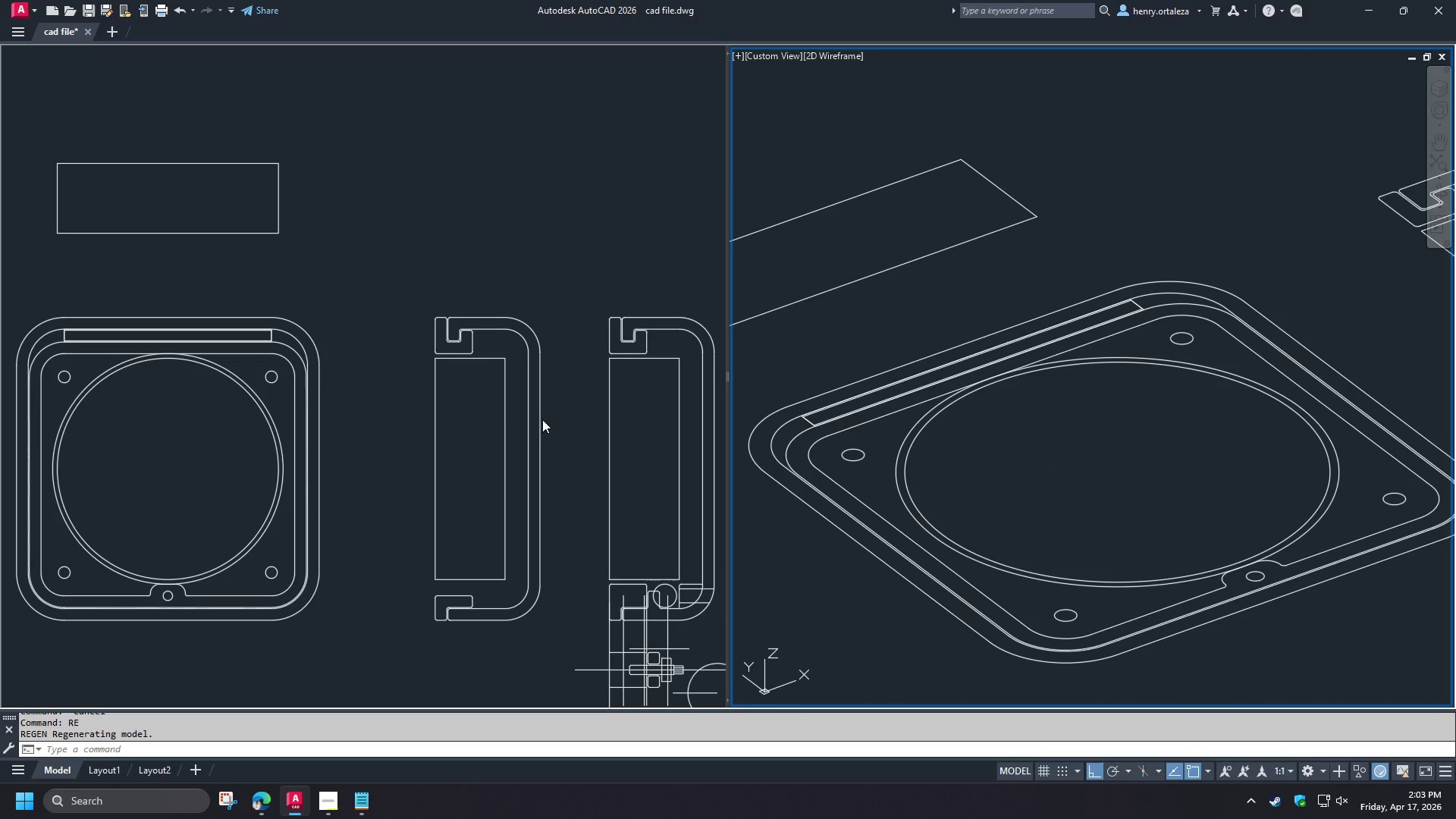 
left_click([475, 418])
 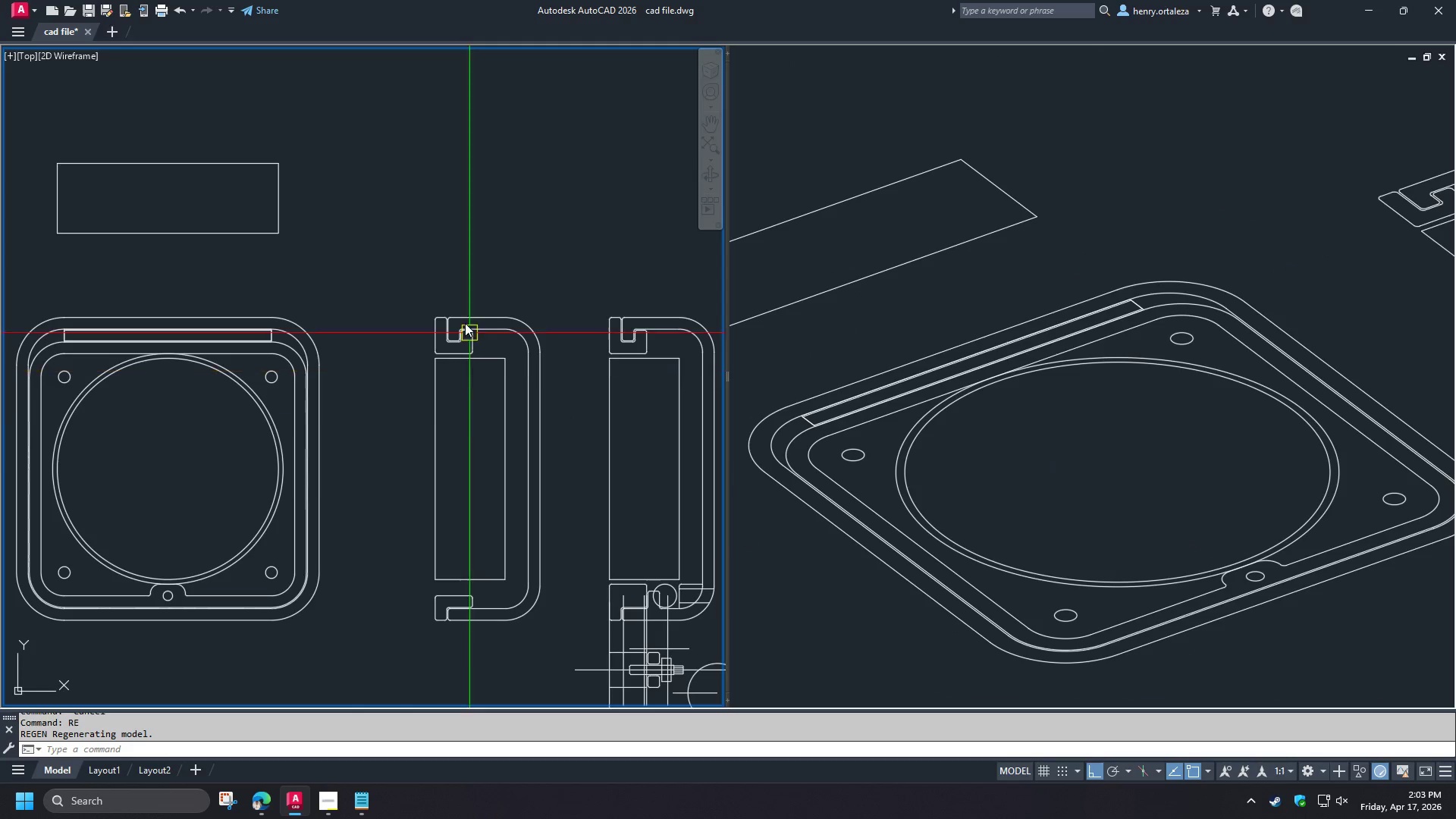 
scroll: coordinate [449, 303], scroll_direction: up, amount: 4.0
 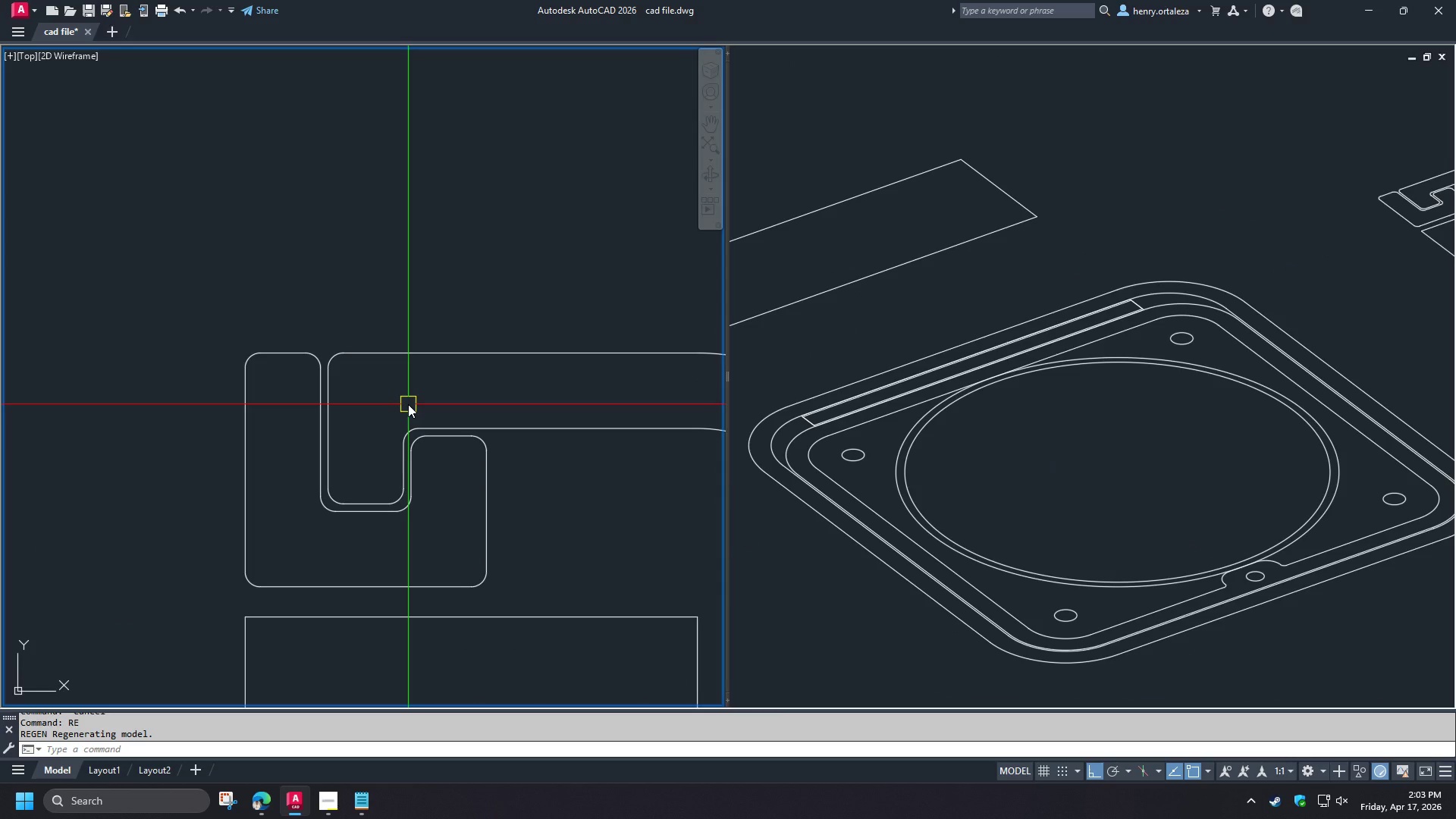 
left_click([1053, 450])
 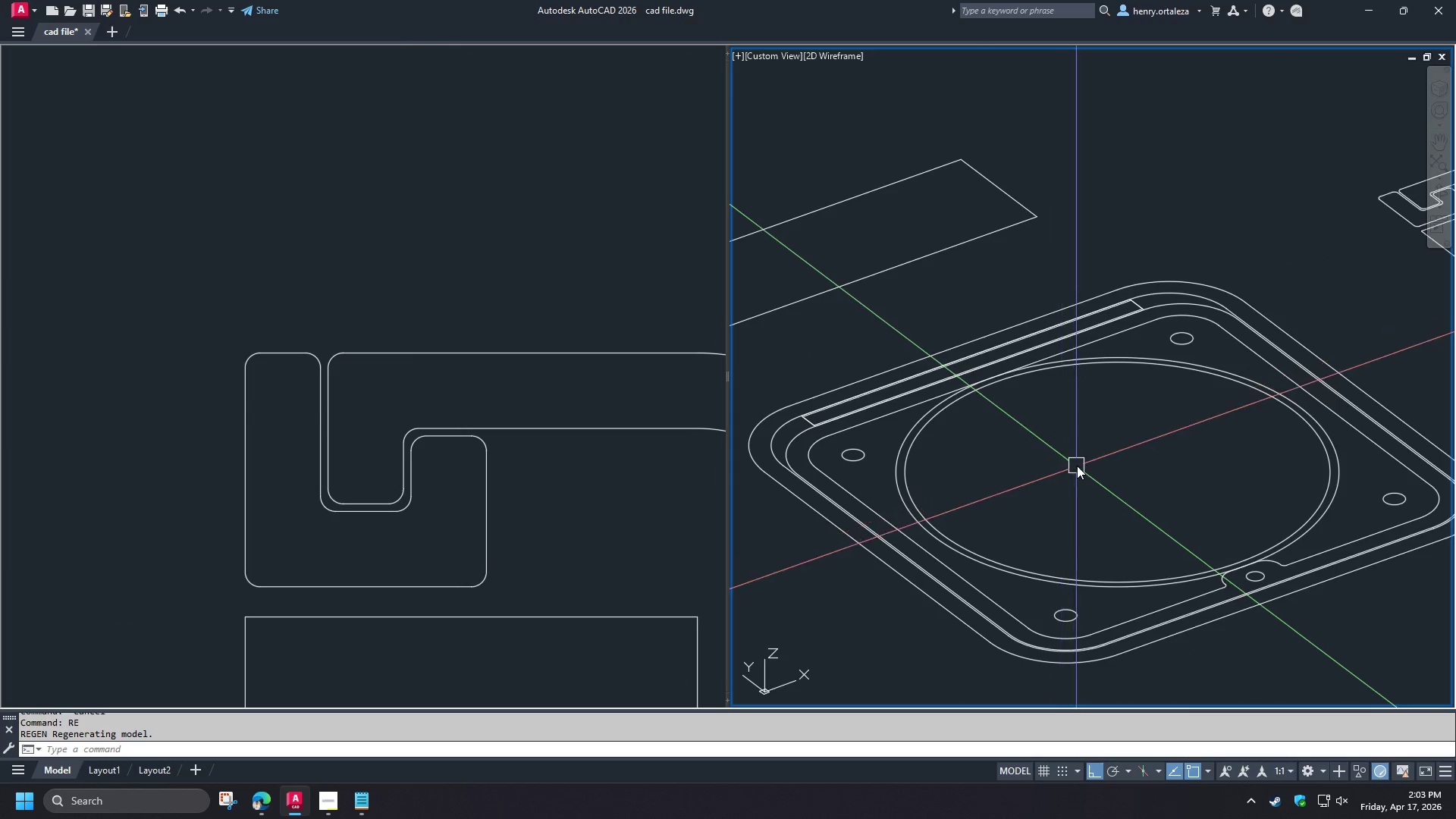 
scroll: coordinate [1077, 466], scroll_direction: down, amount: 1.0
 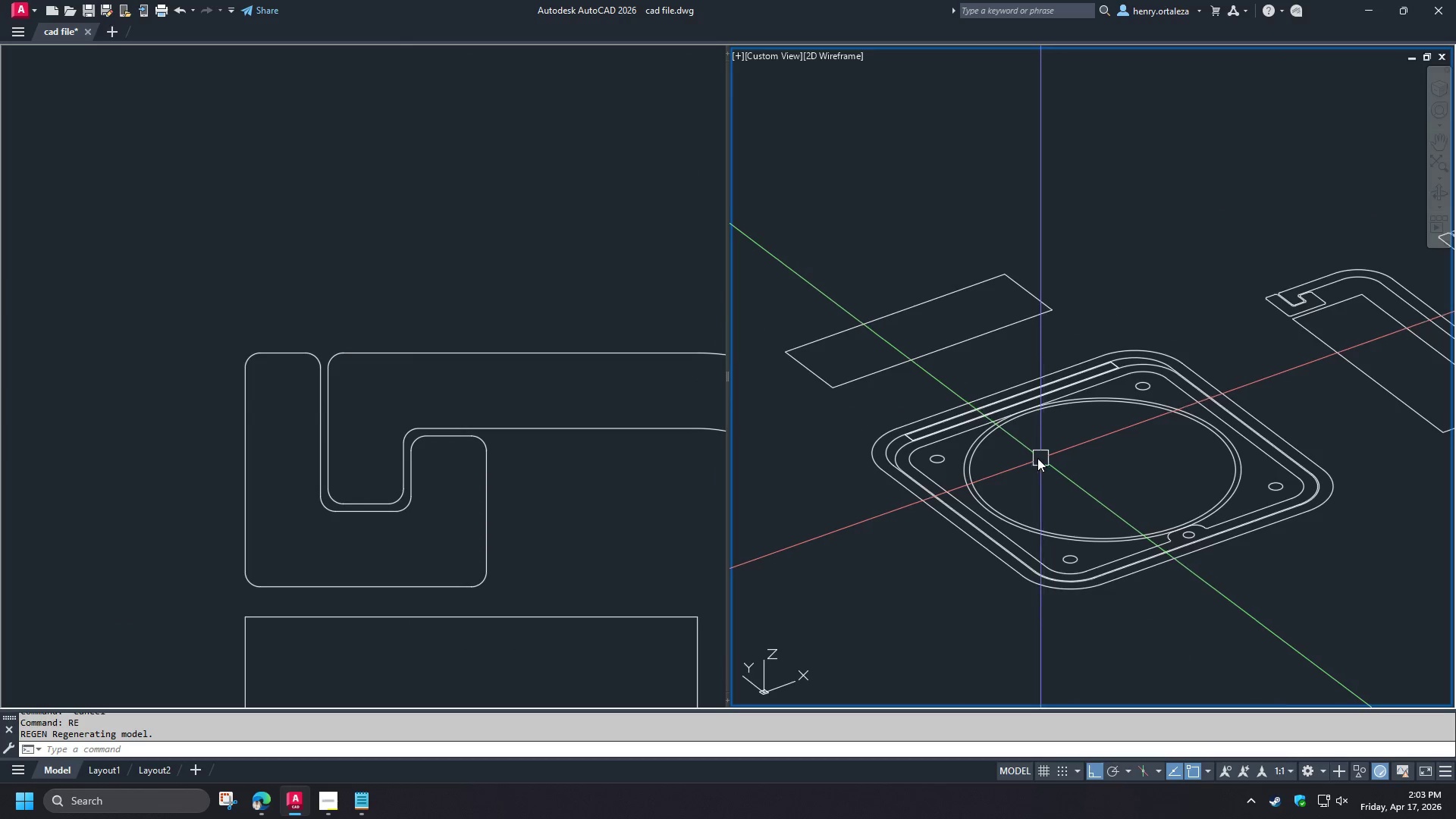 
scroll: coordinate [943, 455], scroll_direction: up, amount: 2.0
 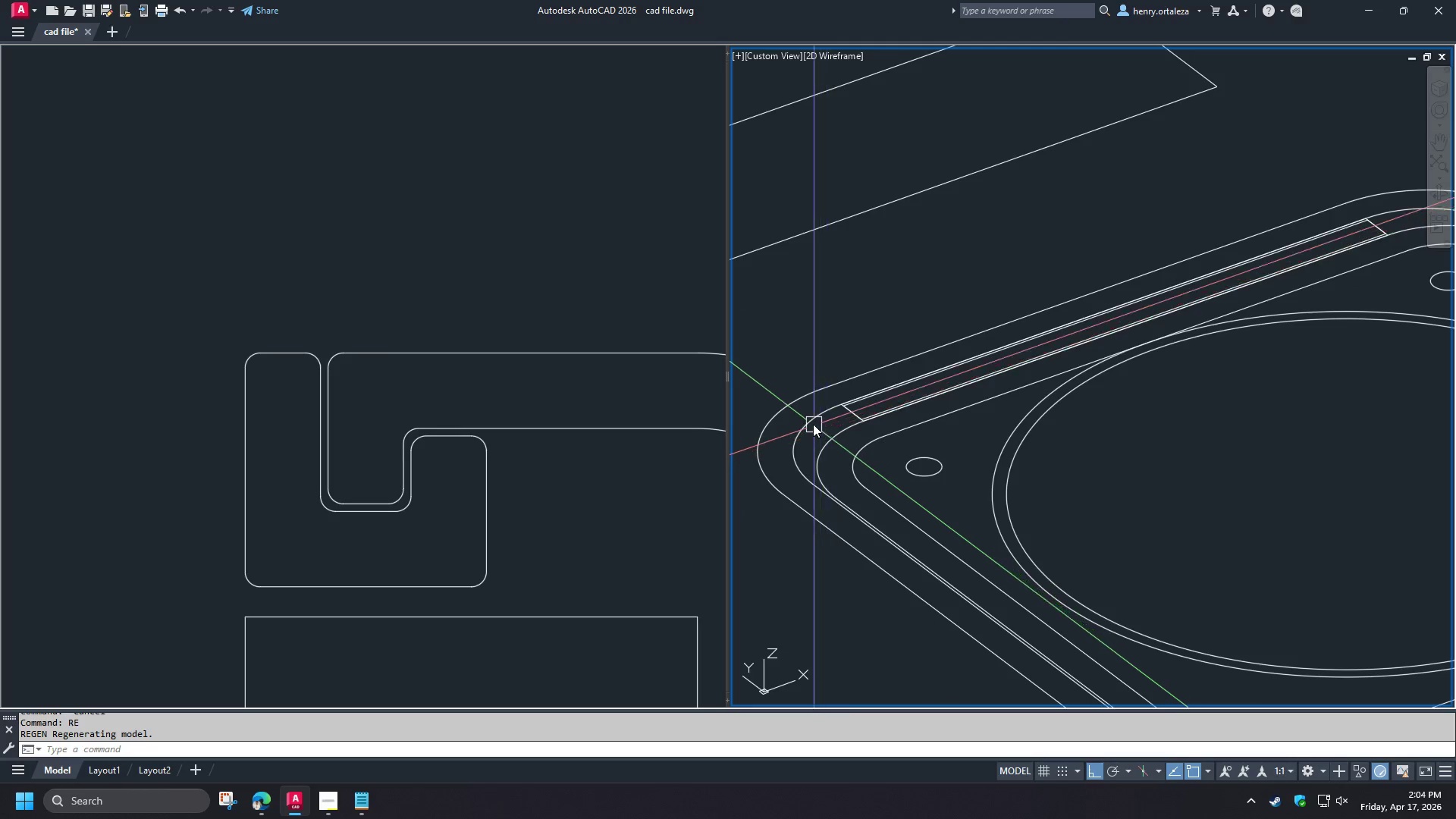 
left_click([813, 424])
 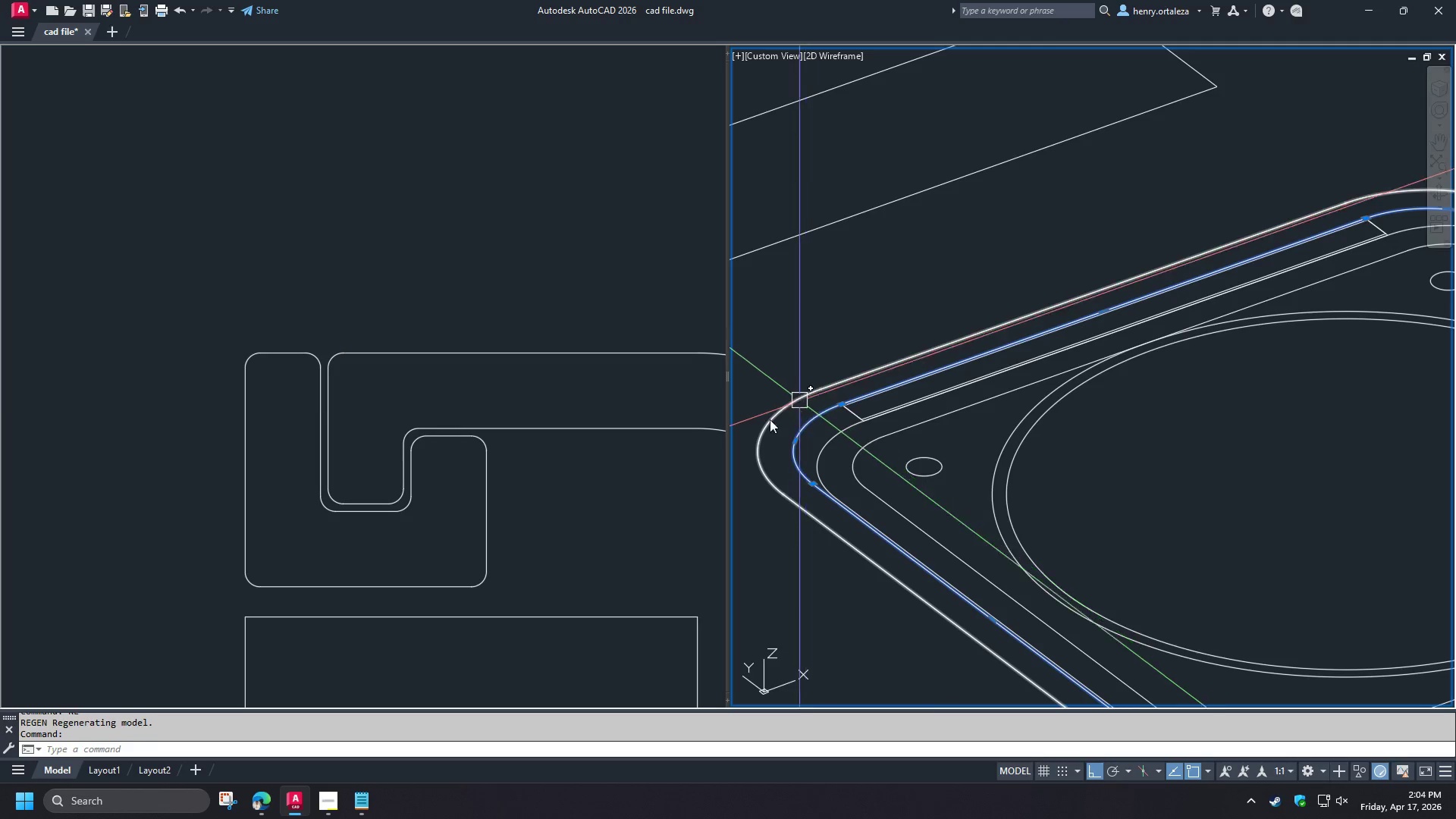 
left_click([544, 523])
 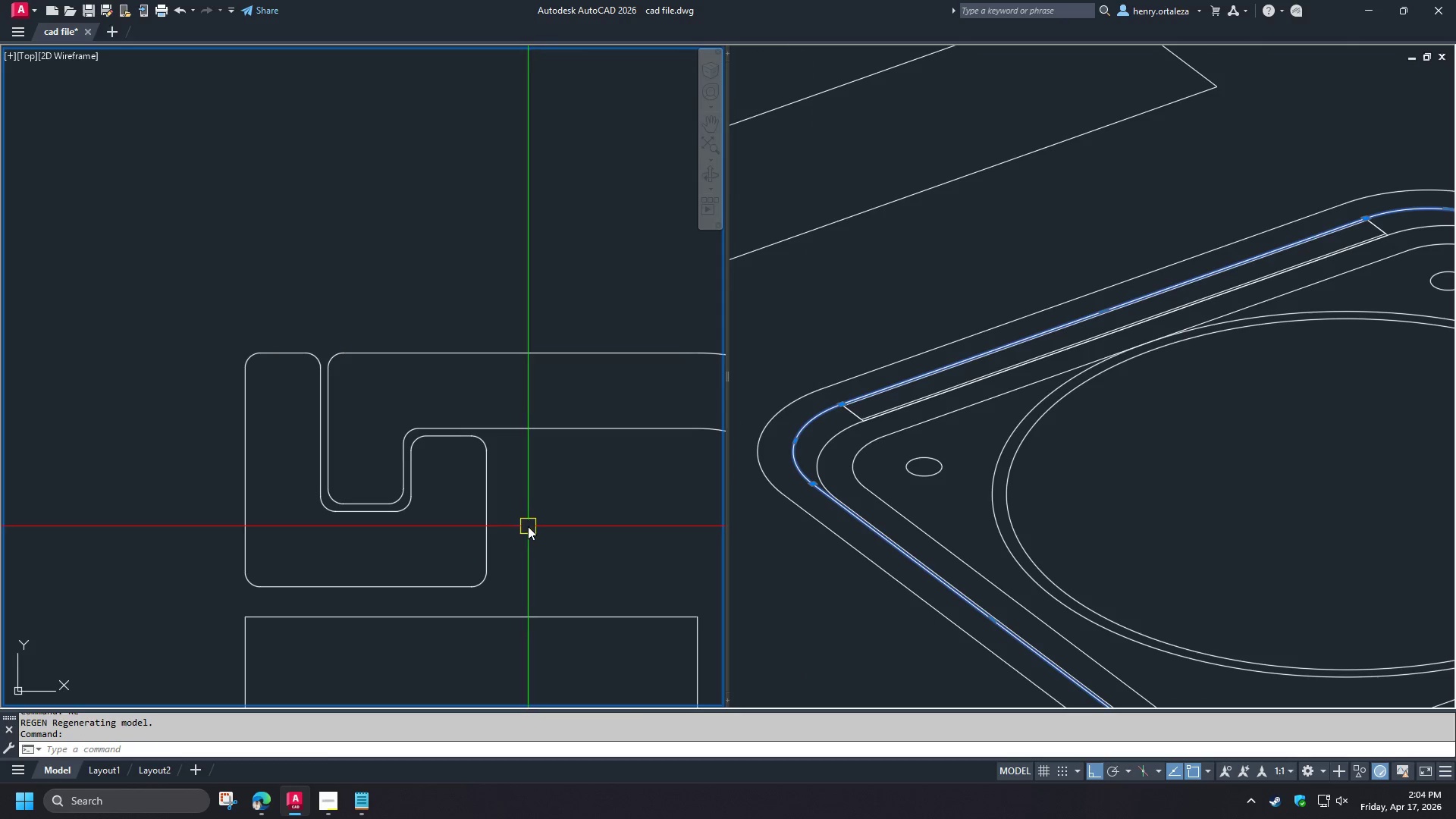 
key(Escape)
type(di )
 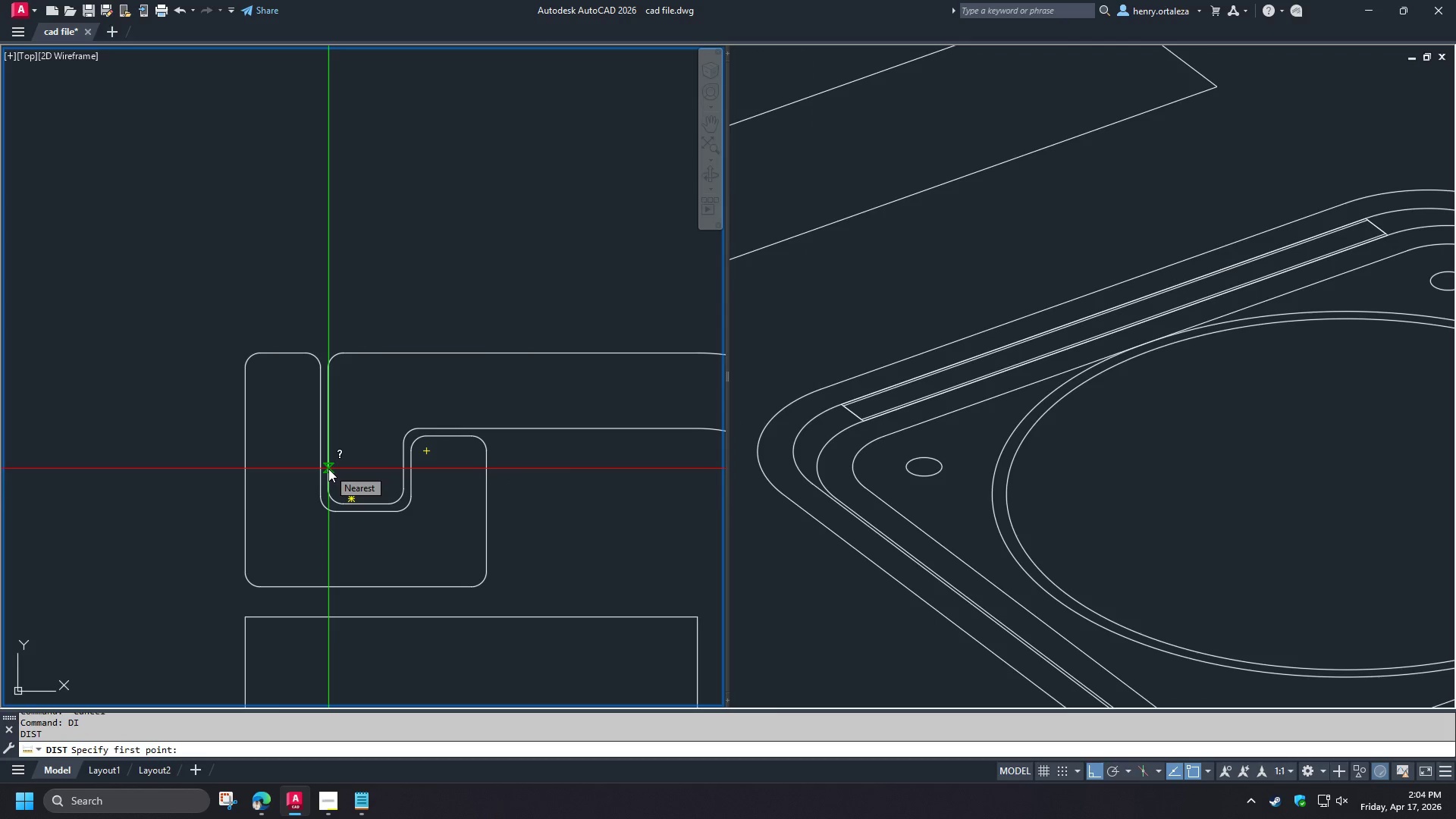 
left_click([328, 469])
 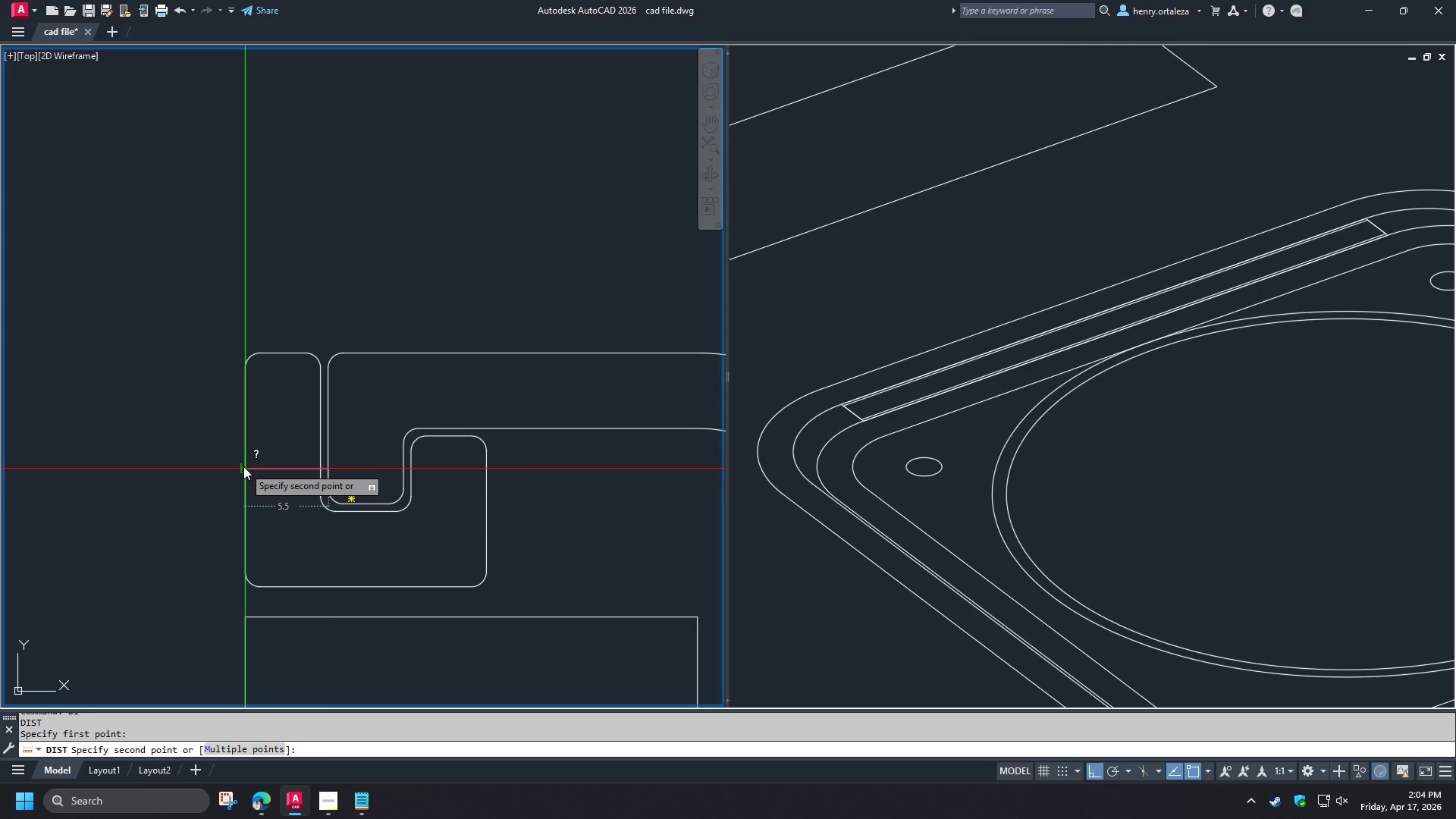 
key(Escape)
 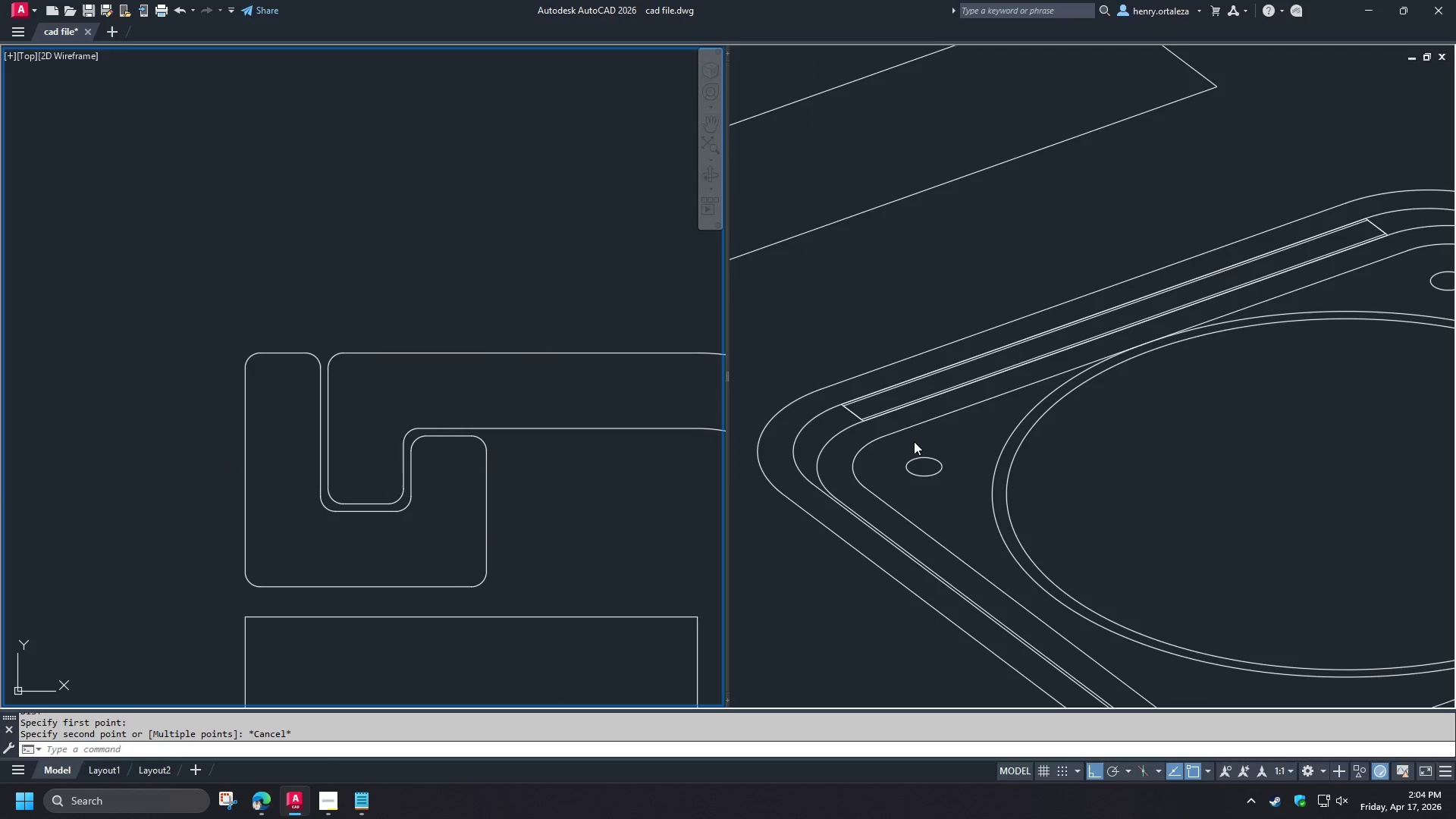 
left_click([819, 421])
 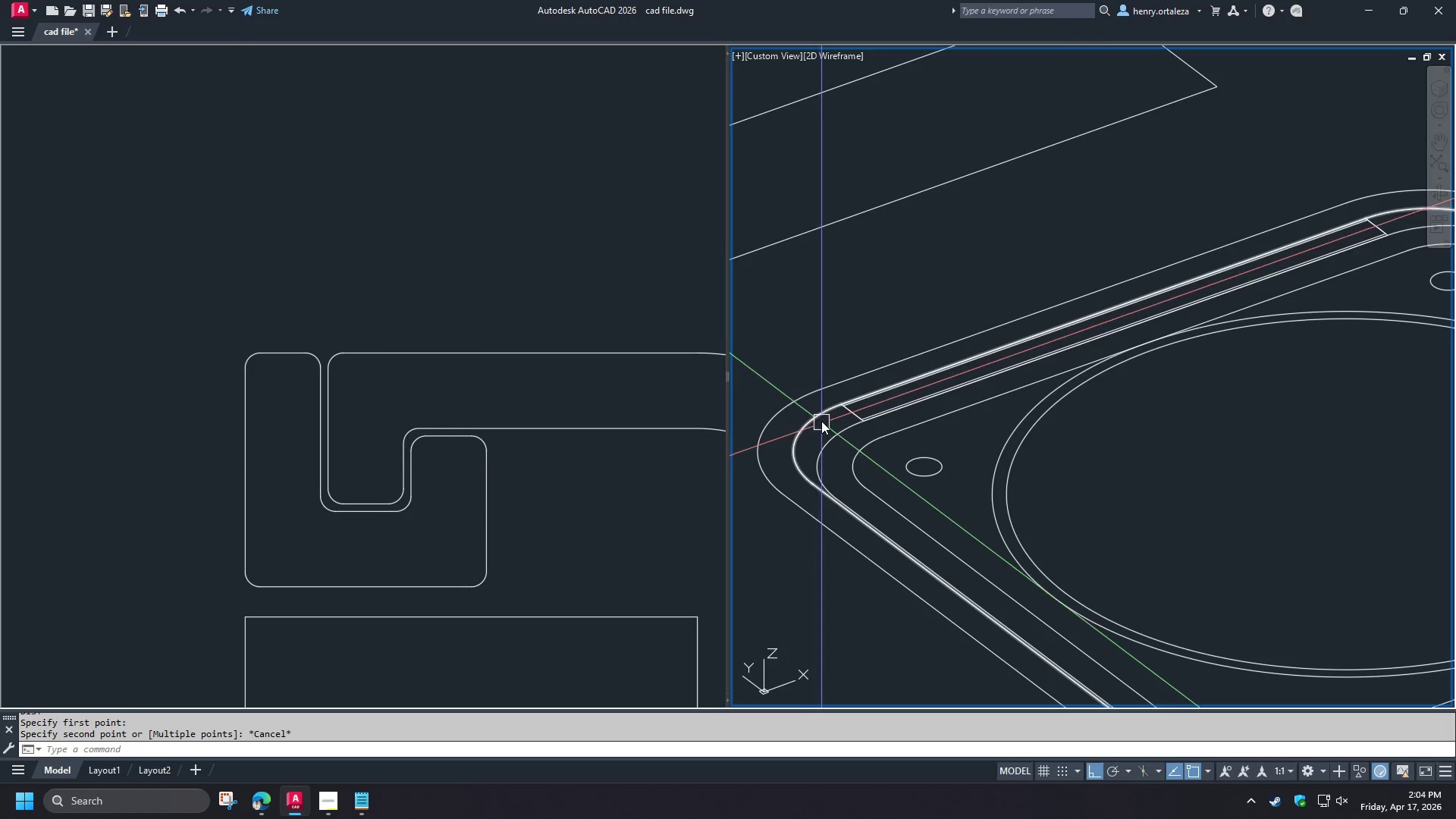 
left_click([821, 414])
 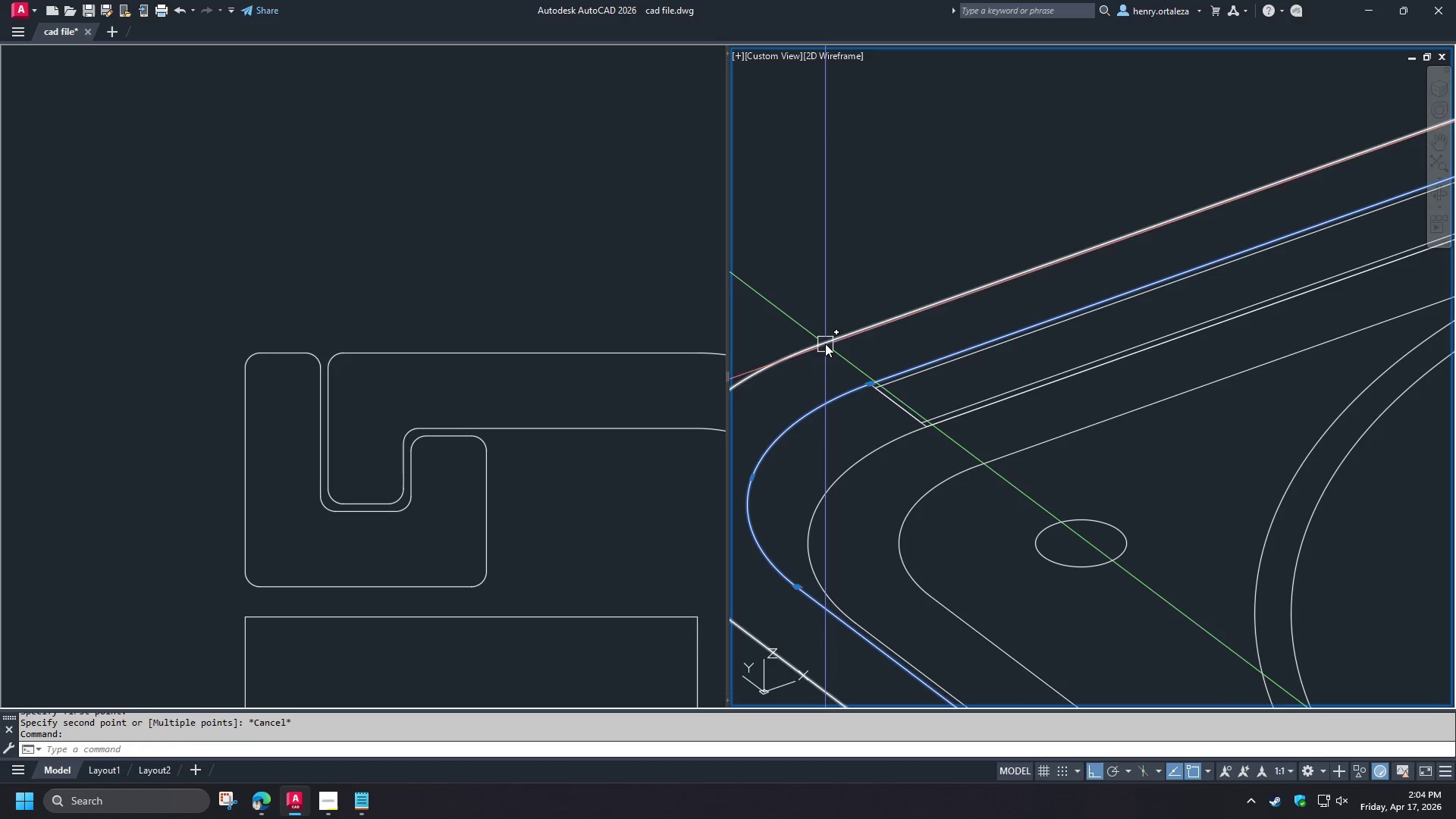 
scroll: coordinate [821, 418], scroll_direction: up, amount: 2.0
 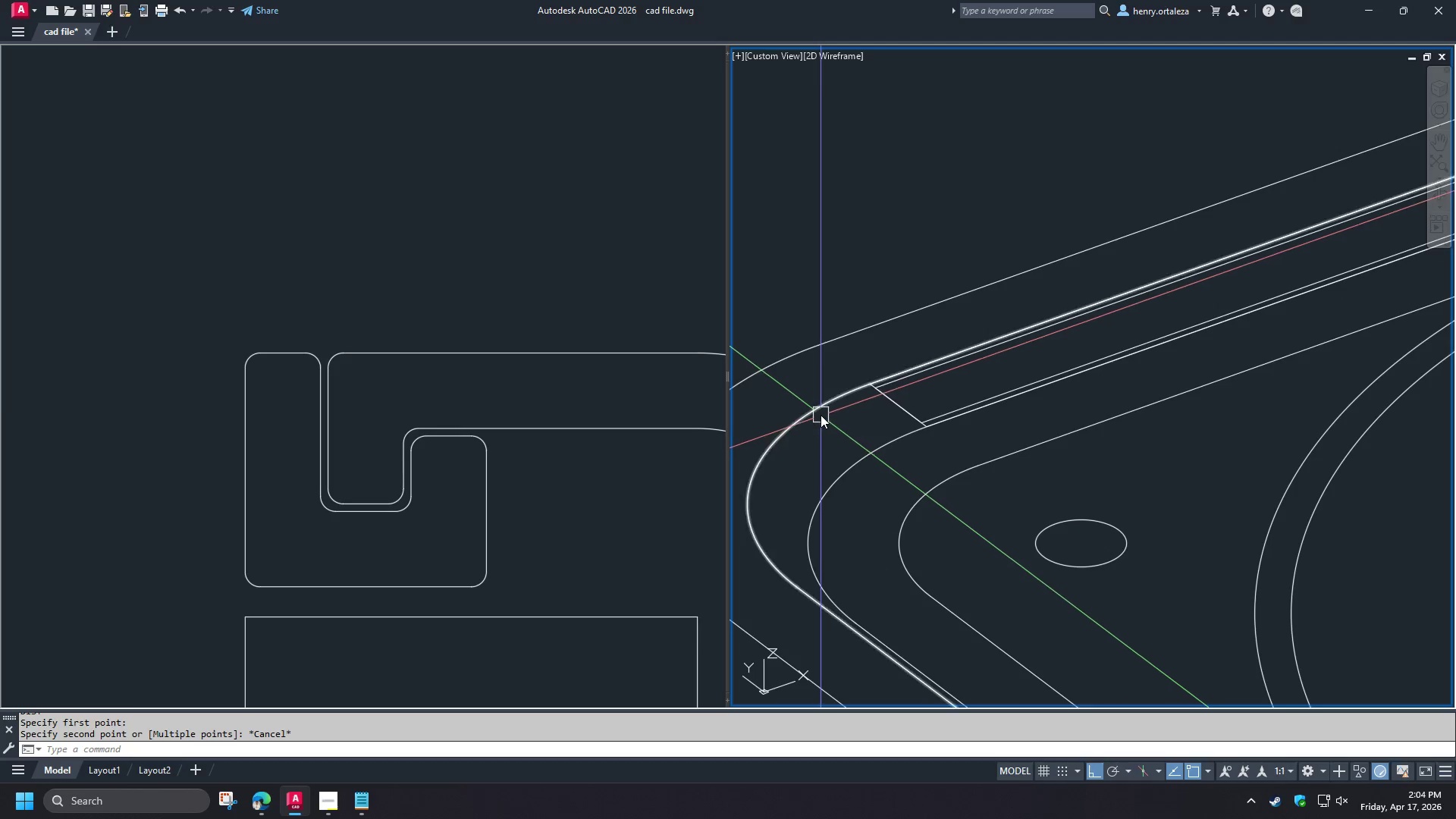 
left_click([825, 344])
 